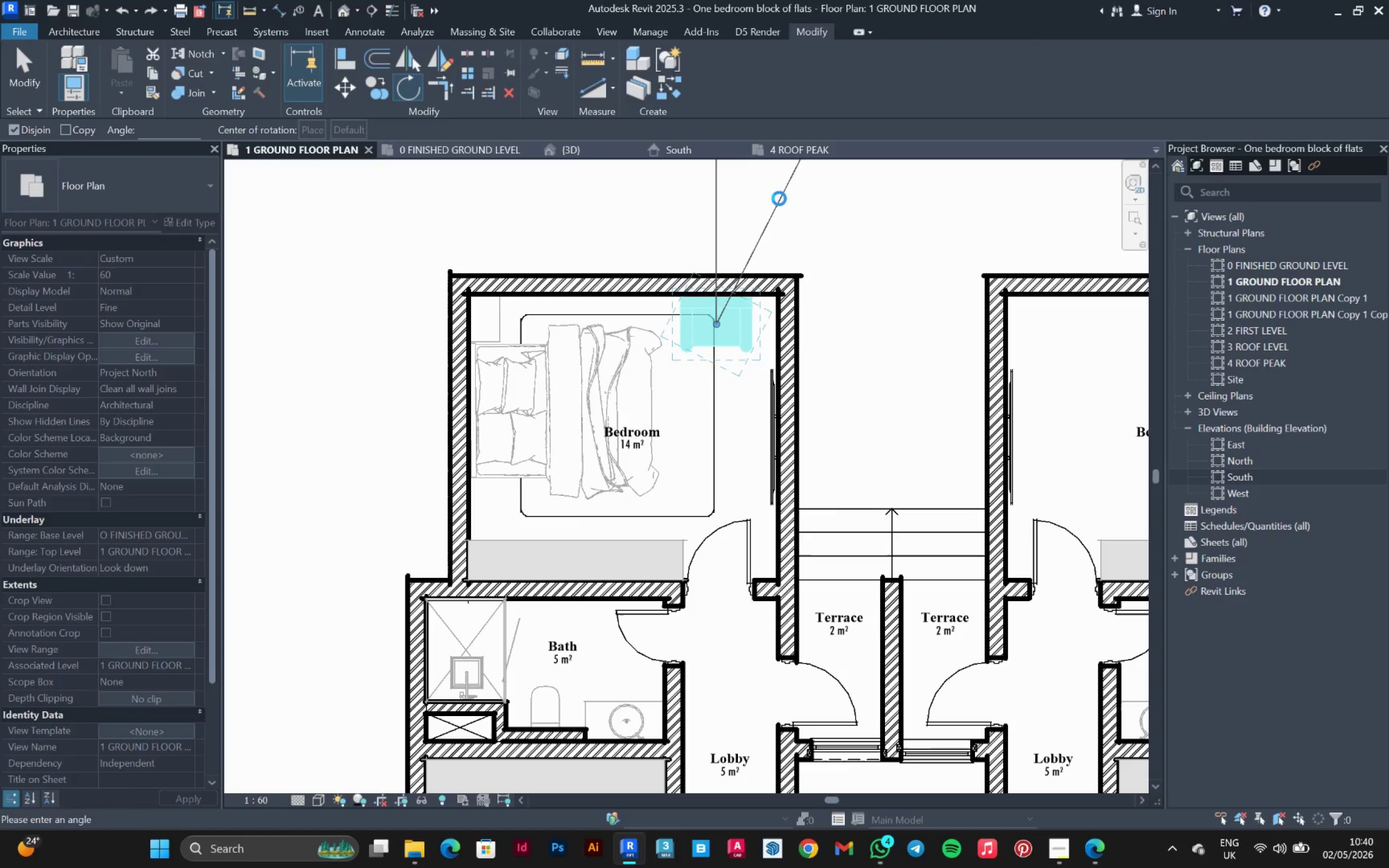 
key(Enter)
 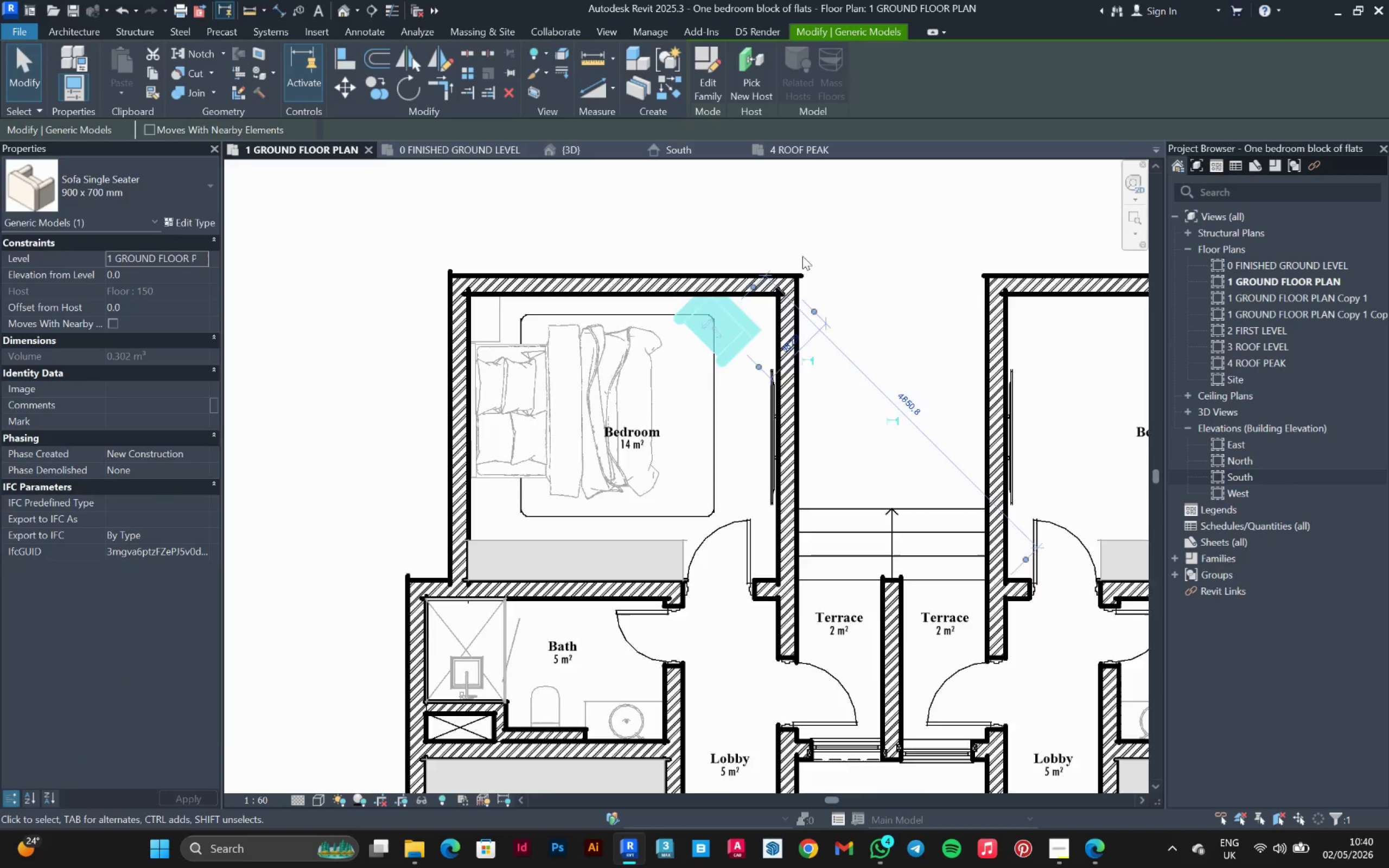 
scroll: coordinate [801, 274], scroll_direction: up, amount: 3.0
 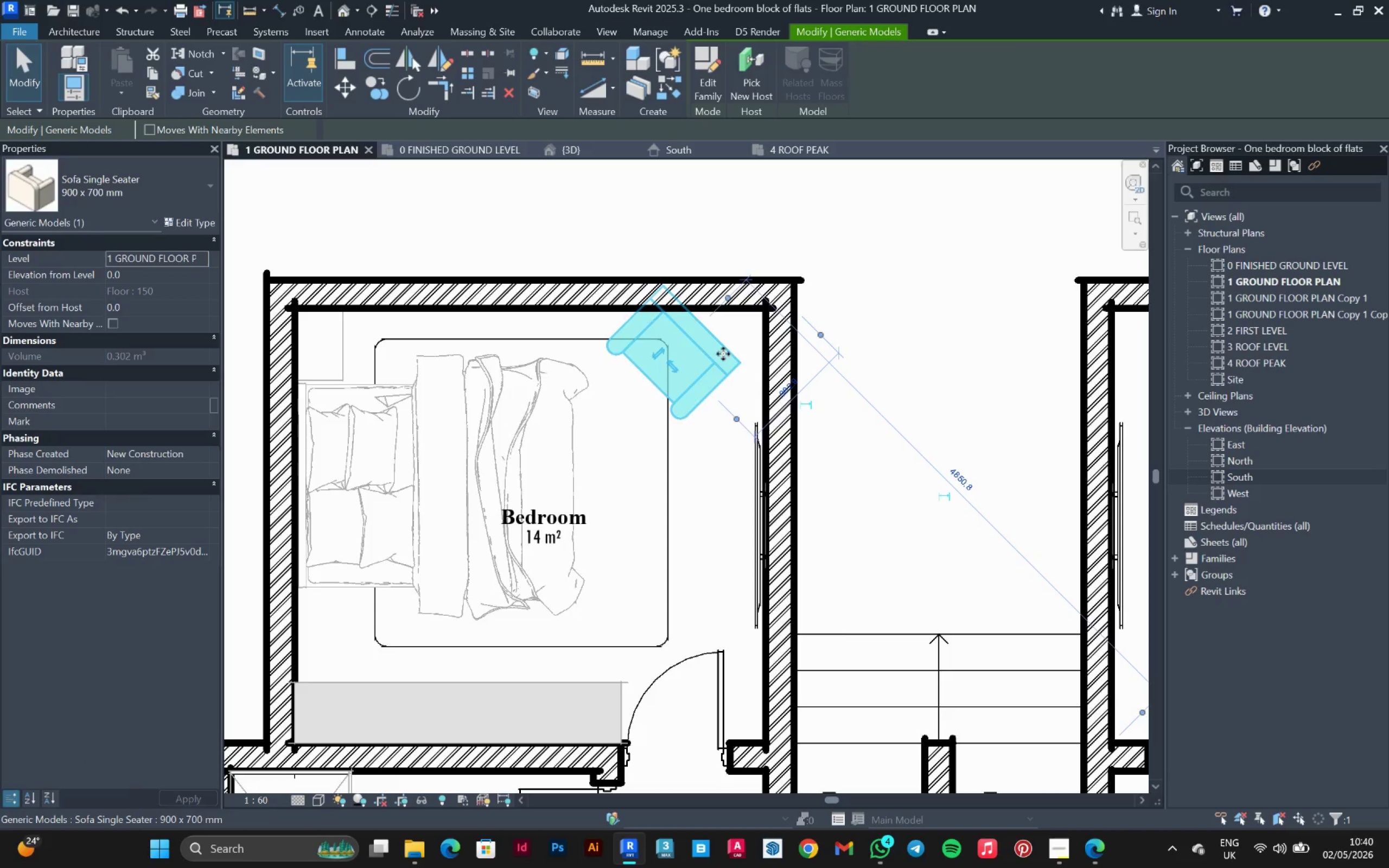 
left_click_drag(start_coordinate=[722, 356], to_coordinate=[735, 376])
 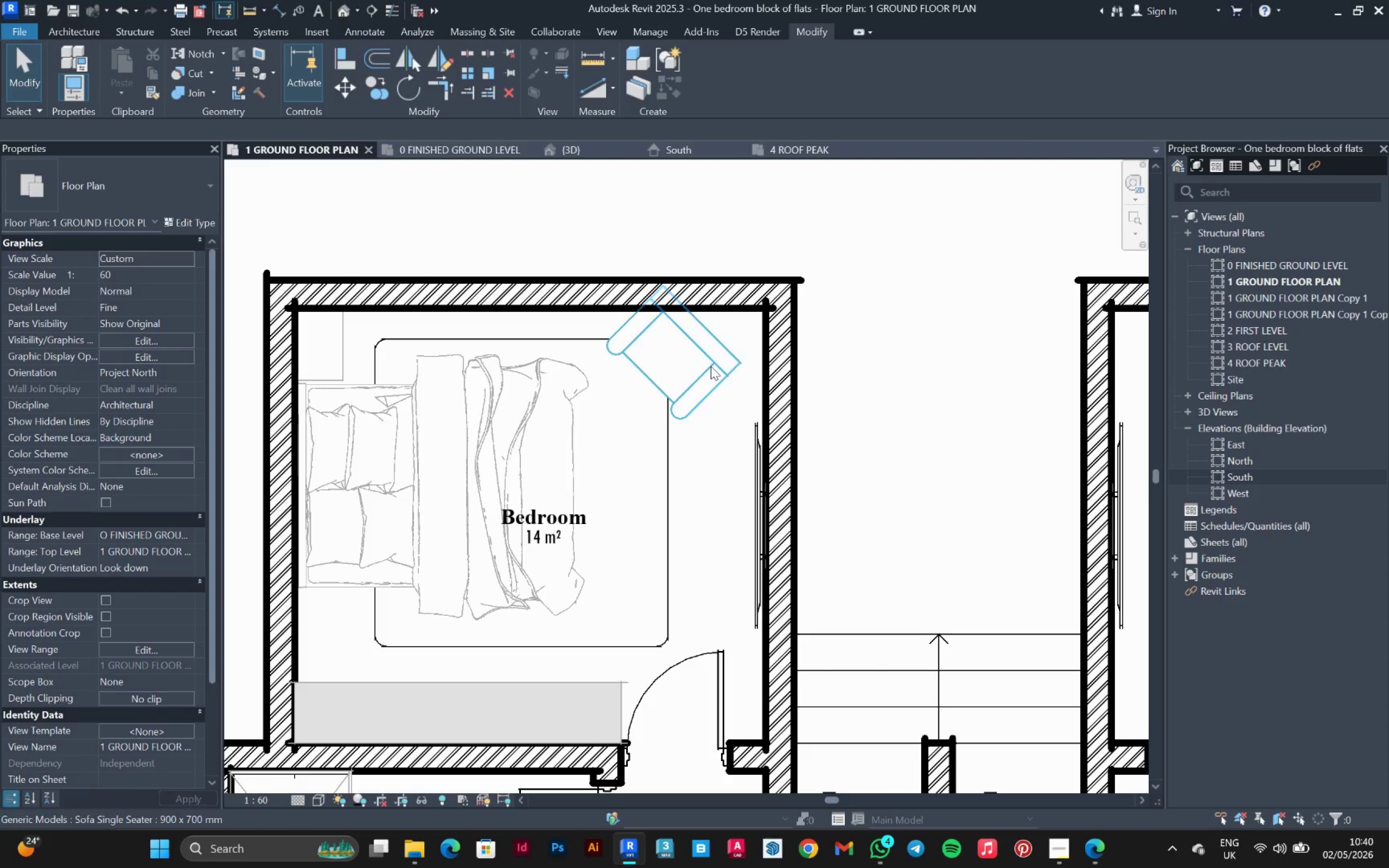 
left_click([711, 366])
 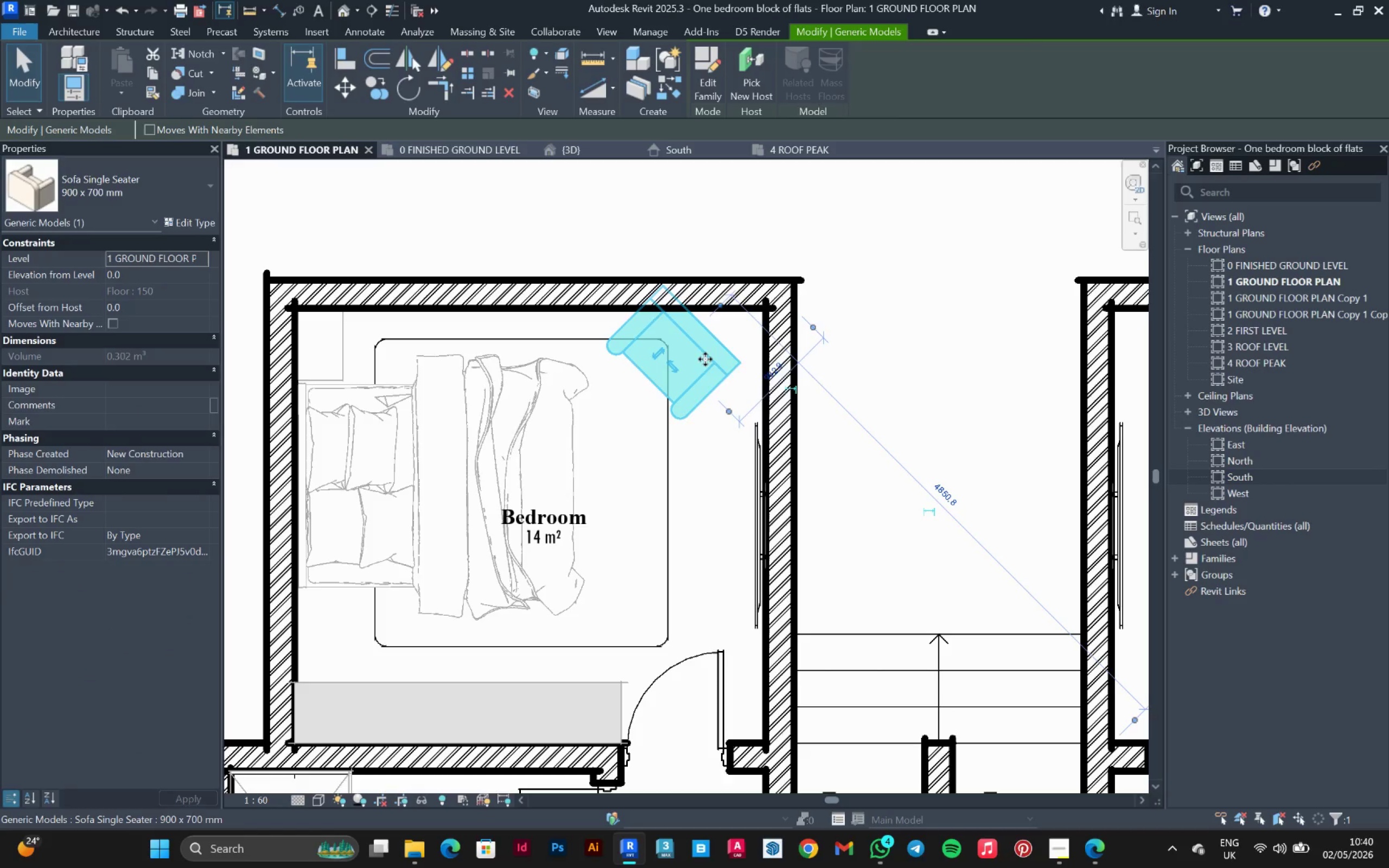 
left_click_drag(start_coordinate=[704, 358], to_coordinate=[727, 382])
 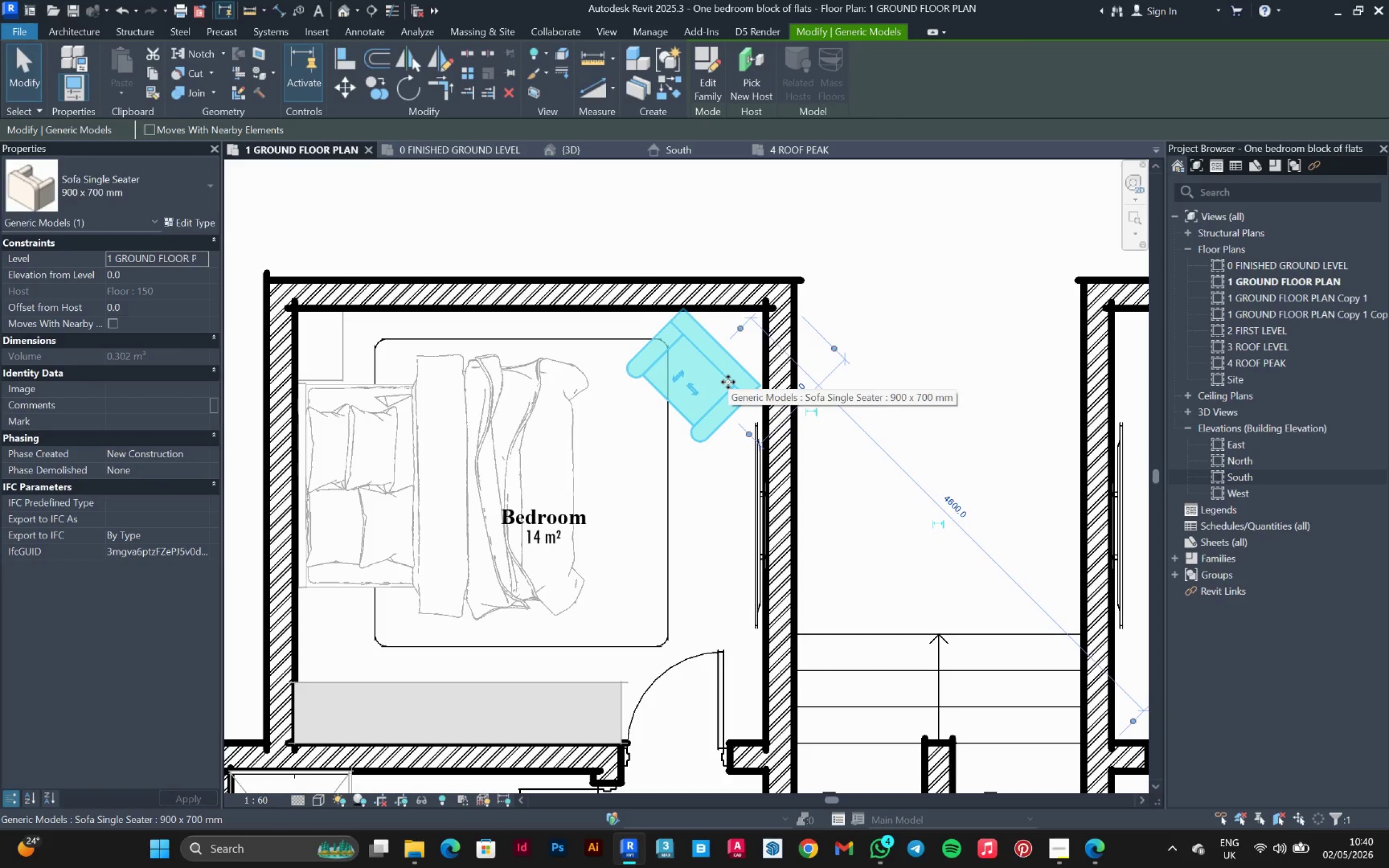 
key(ArrowDown)
 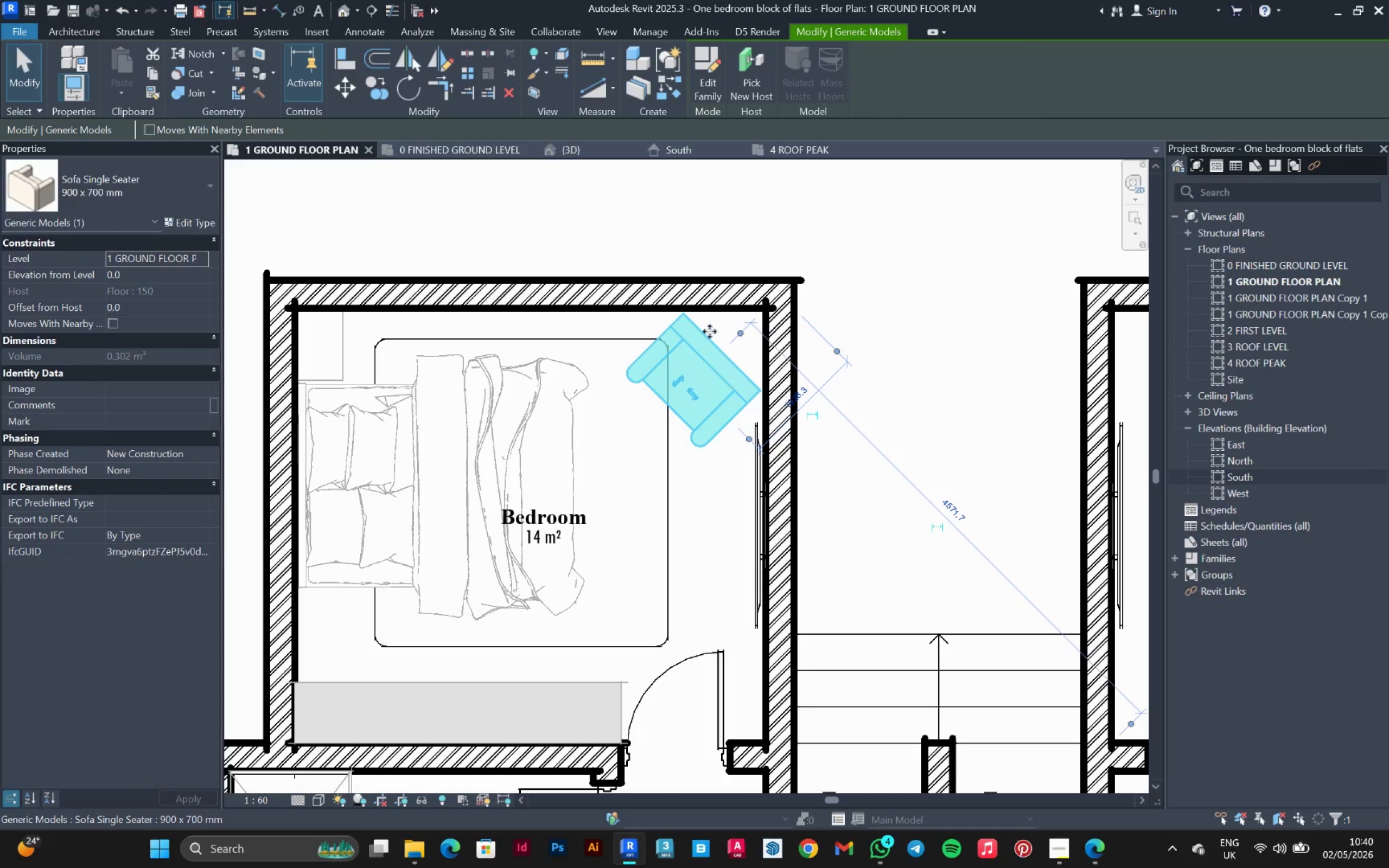 
left_click([714, 228])
 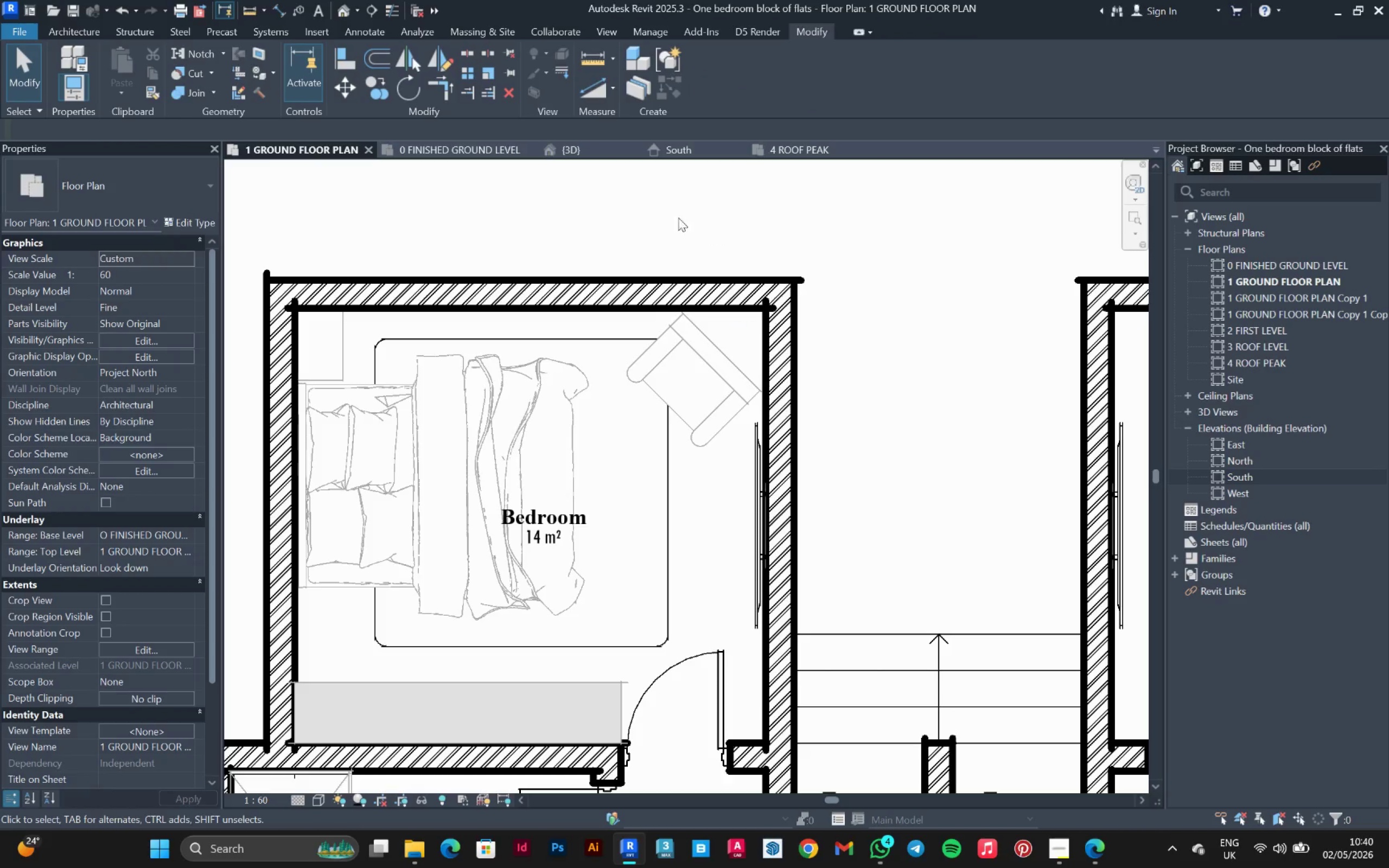 
scroll: coordinate [718, 277], scroll_direction: down, amount: 9.0
 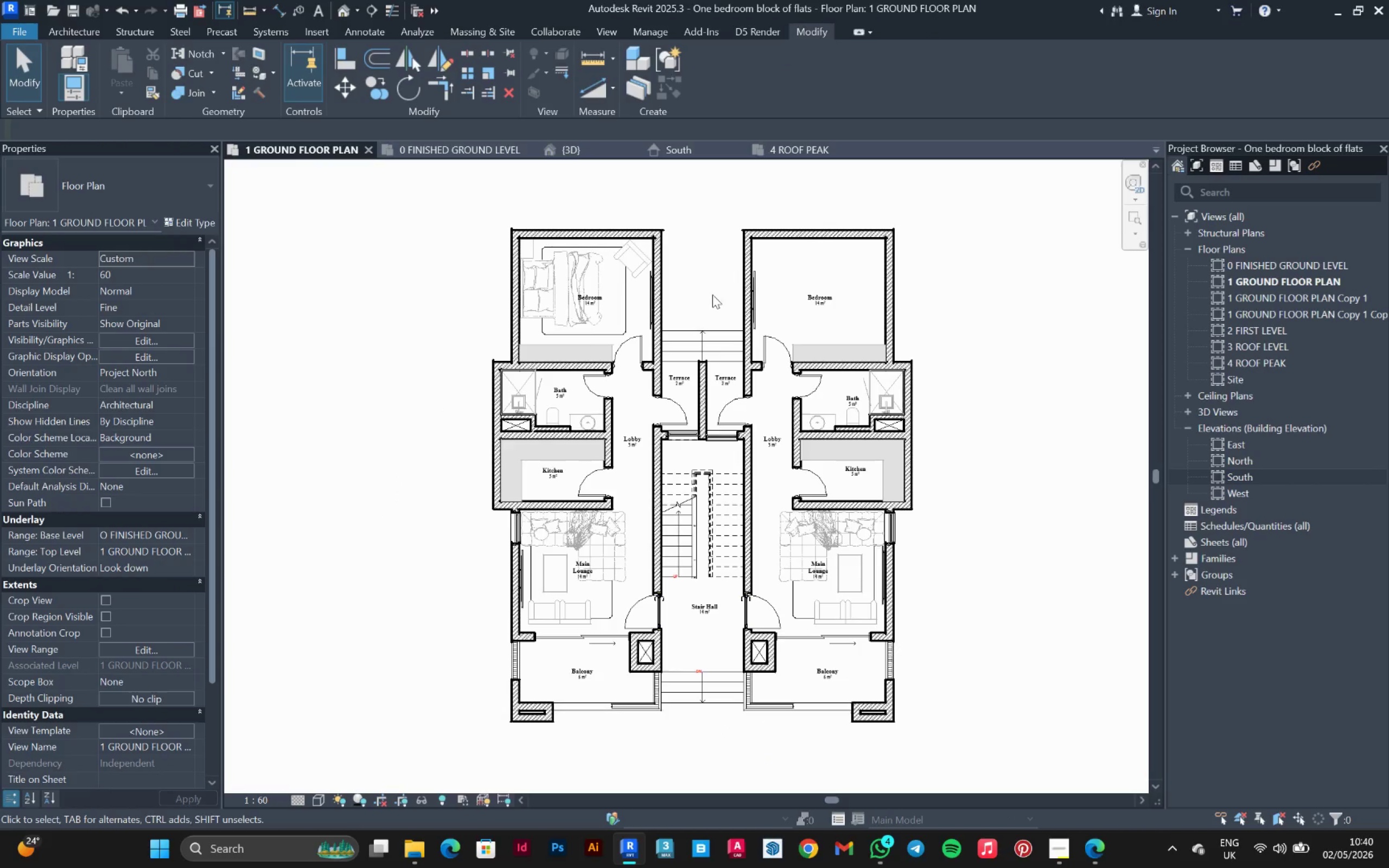 
scroll: coordinate [680, 357], scroll_direction: up, amount: 2.0
 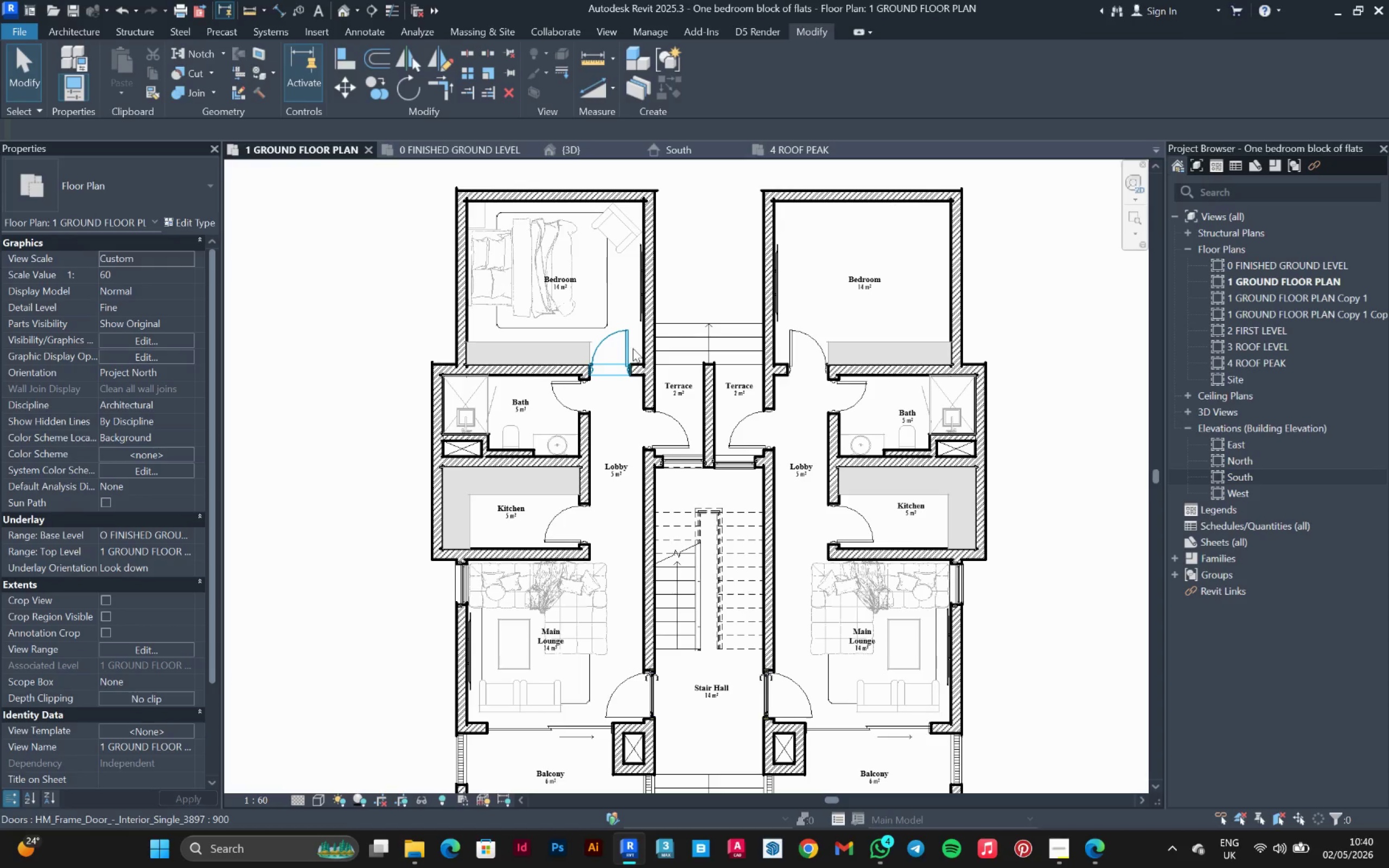 
left_click([633, 348])
 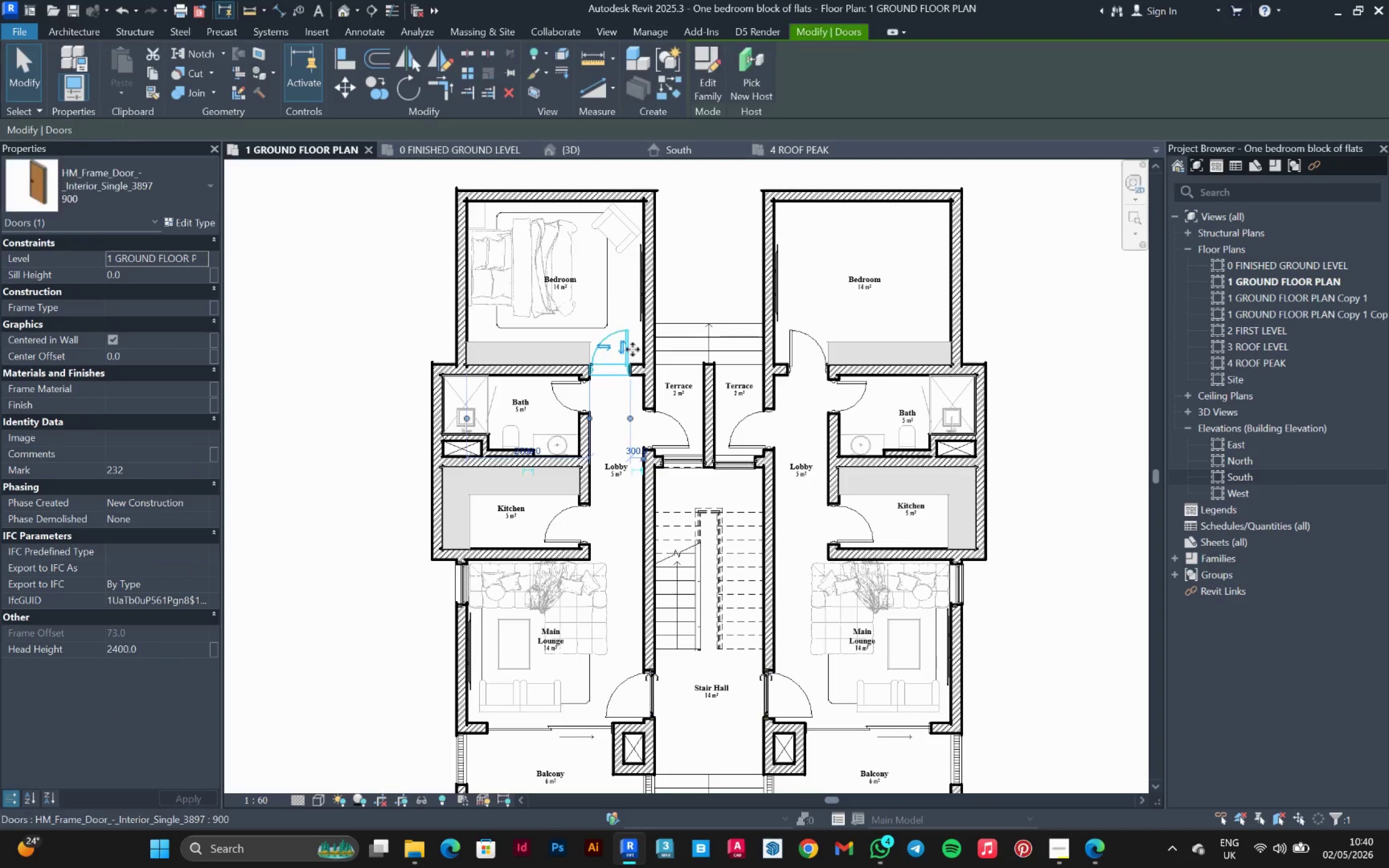 
scroll: coordinate [633, 349], scroll_direction: up, amount: 3.0
 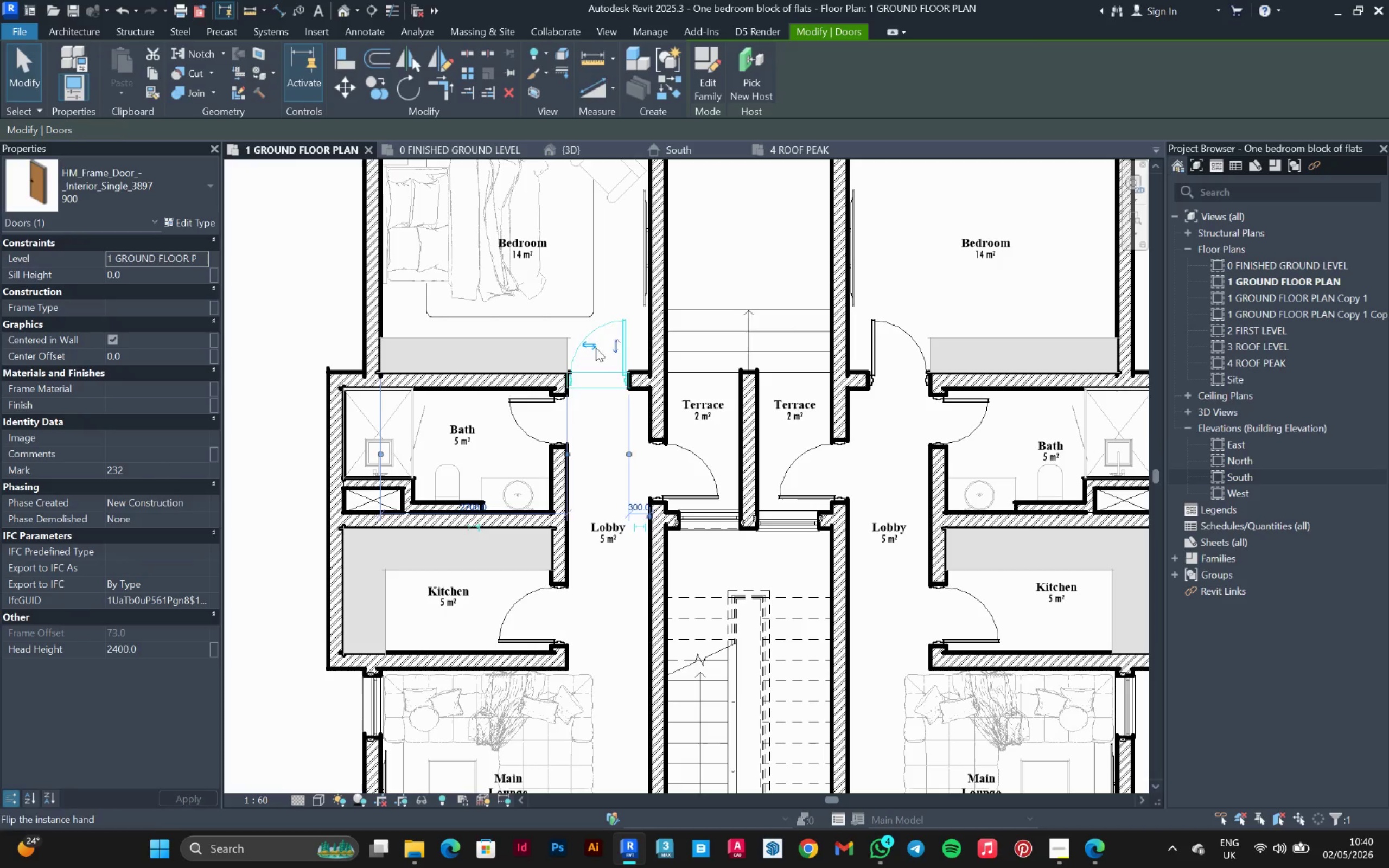 
left_click([595, 348])
 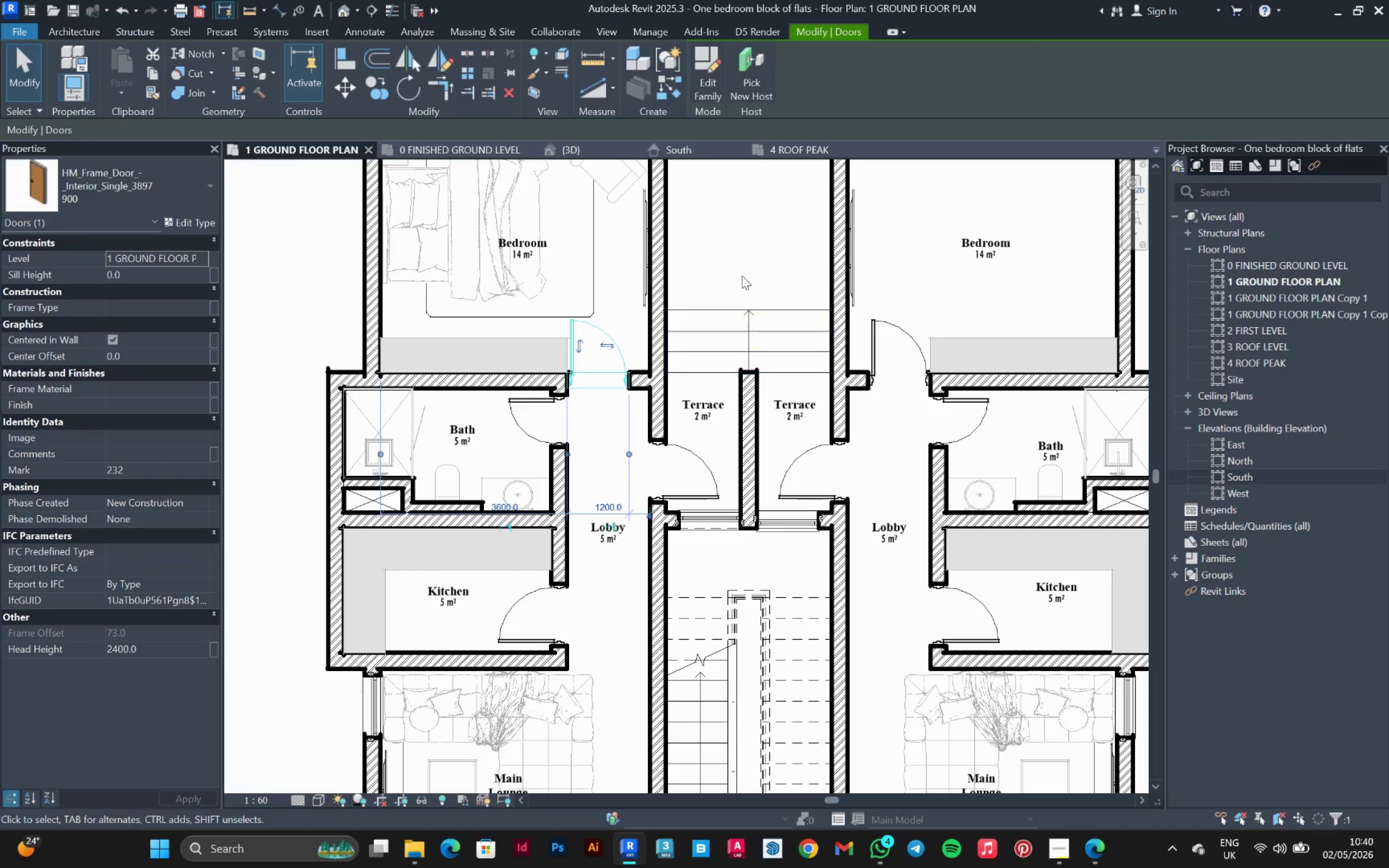 
left_click([742, 258])
 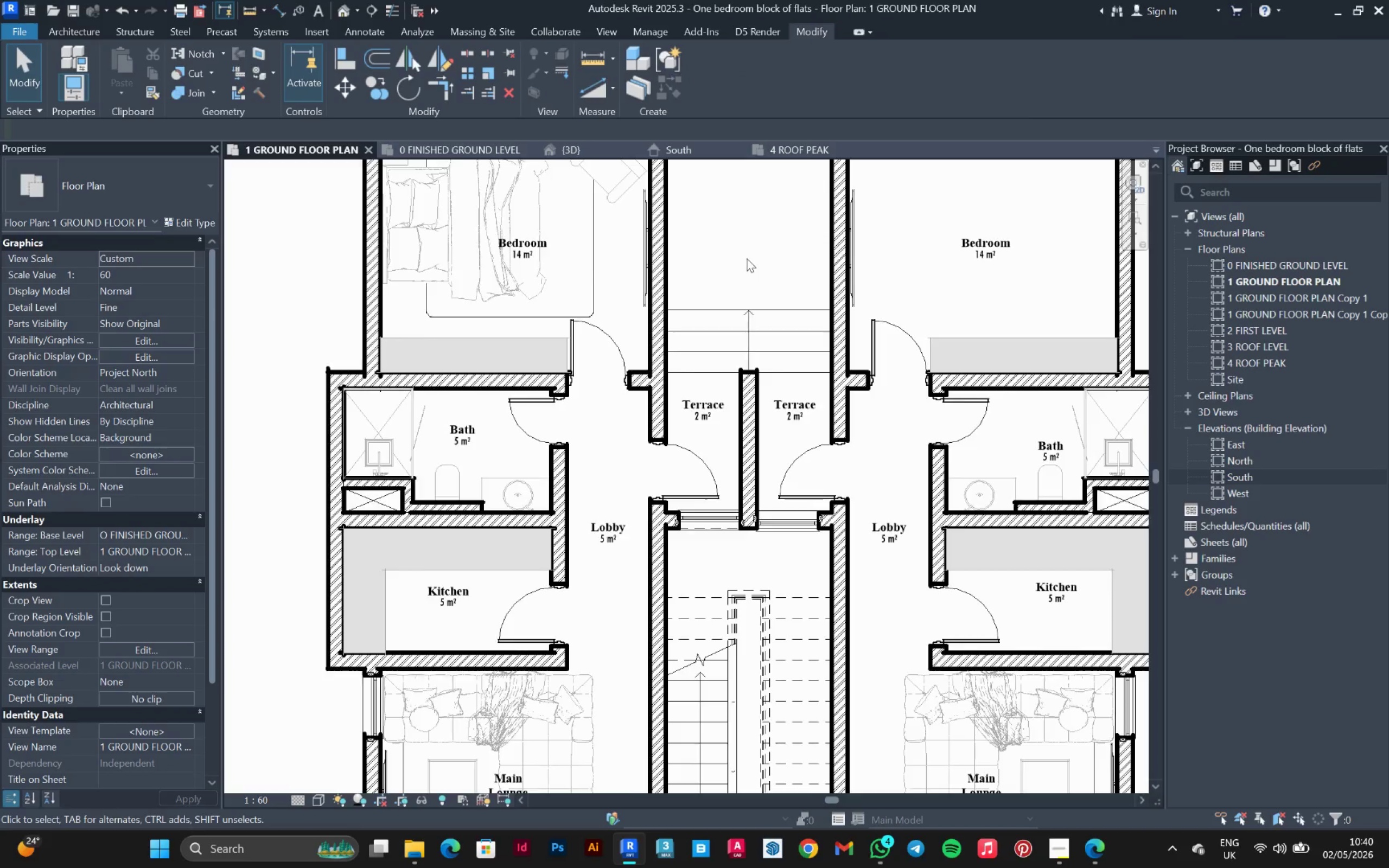 
scroll: coordinate [747, 258], scroll_direction: down, amount: 6.0
 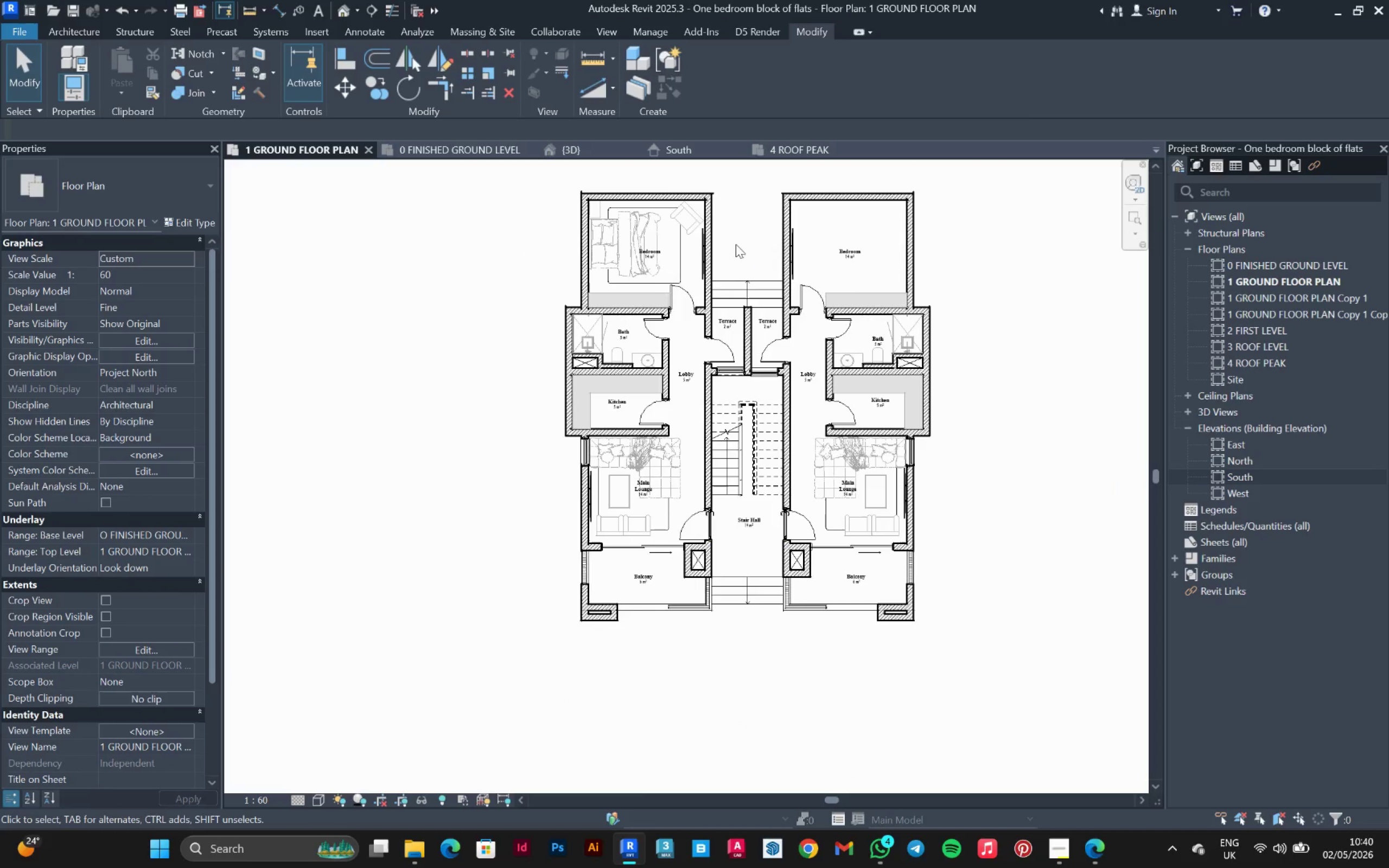 
scroll: coordinate [735, 242], scroll_direction: up, amount: 2.0
 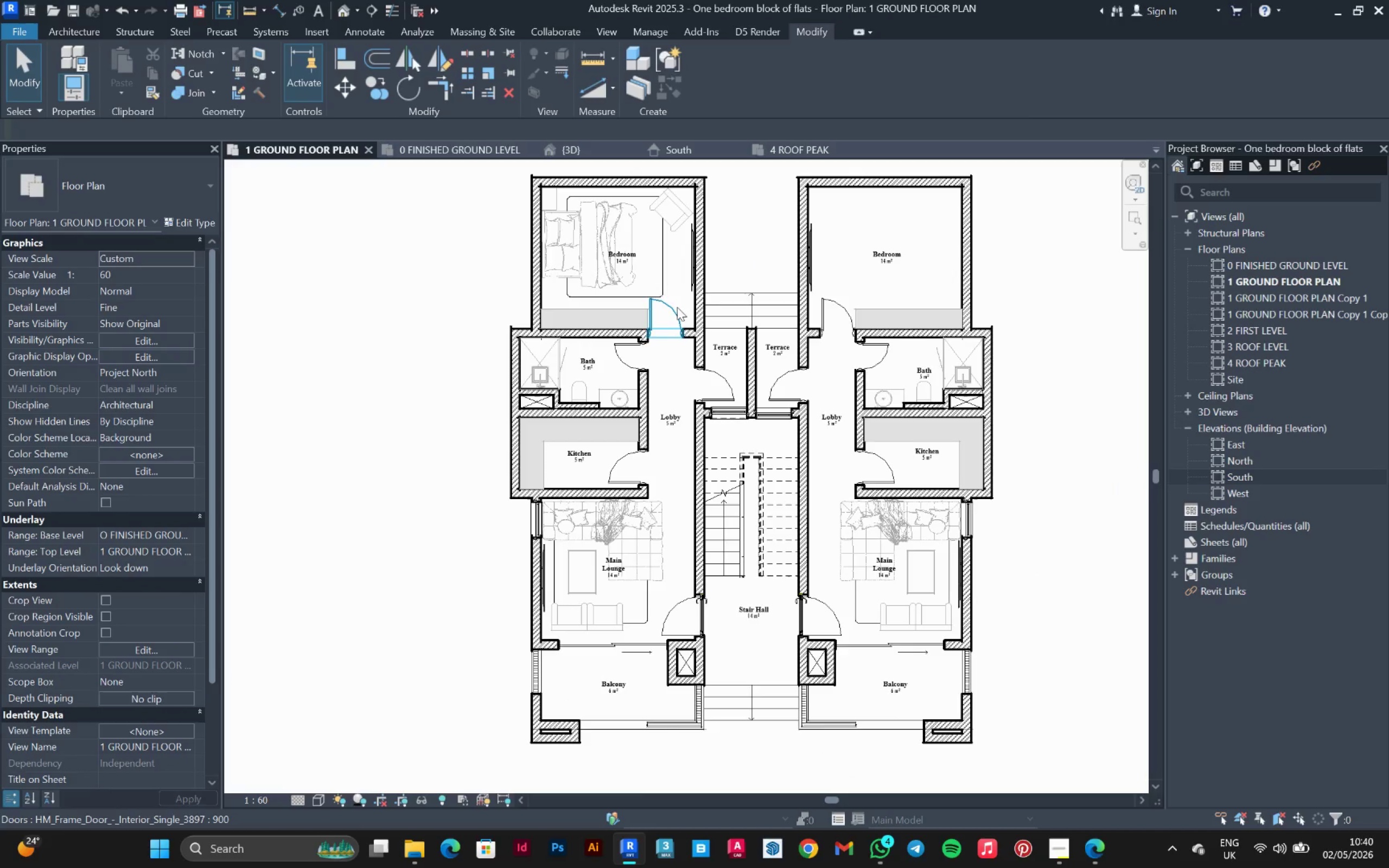 
left_click([676, 307])
 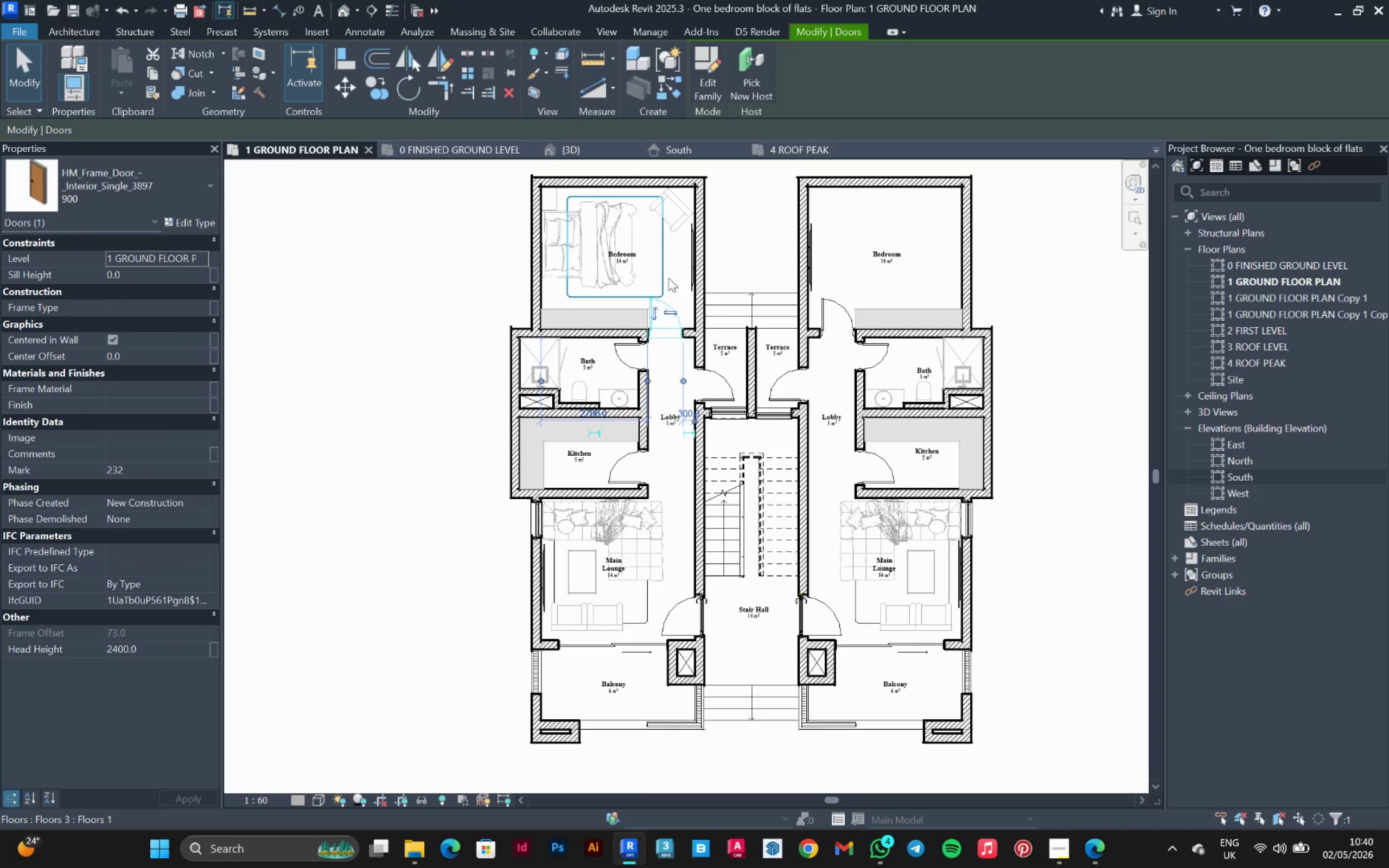 
left_click([668, 273])
 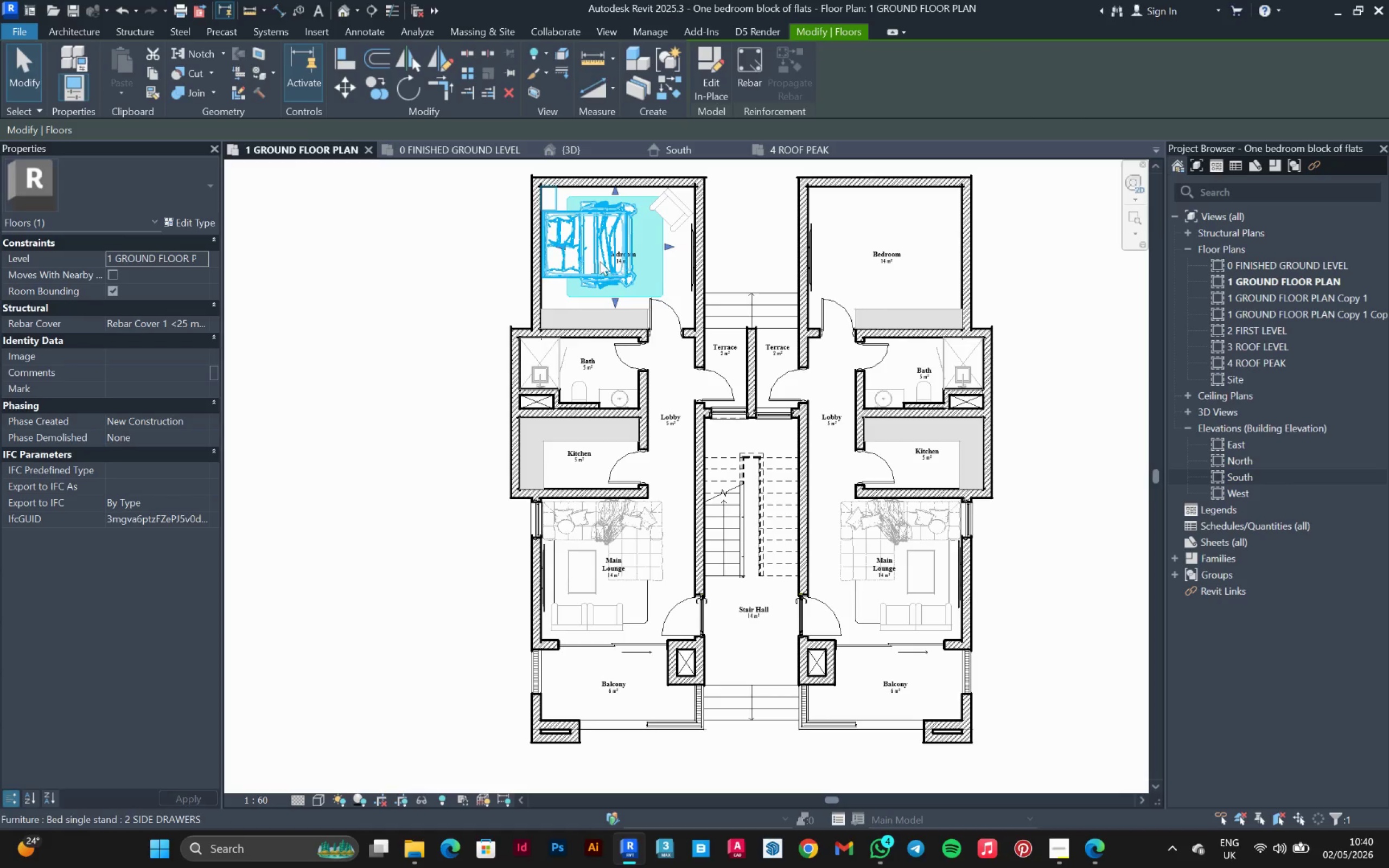 
hold_key(key=ControlLeft, duration=1.5)
left_click([576, 261])
 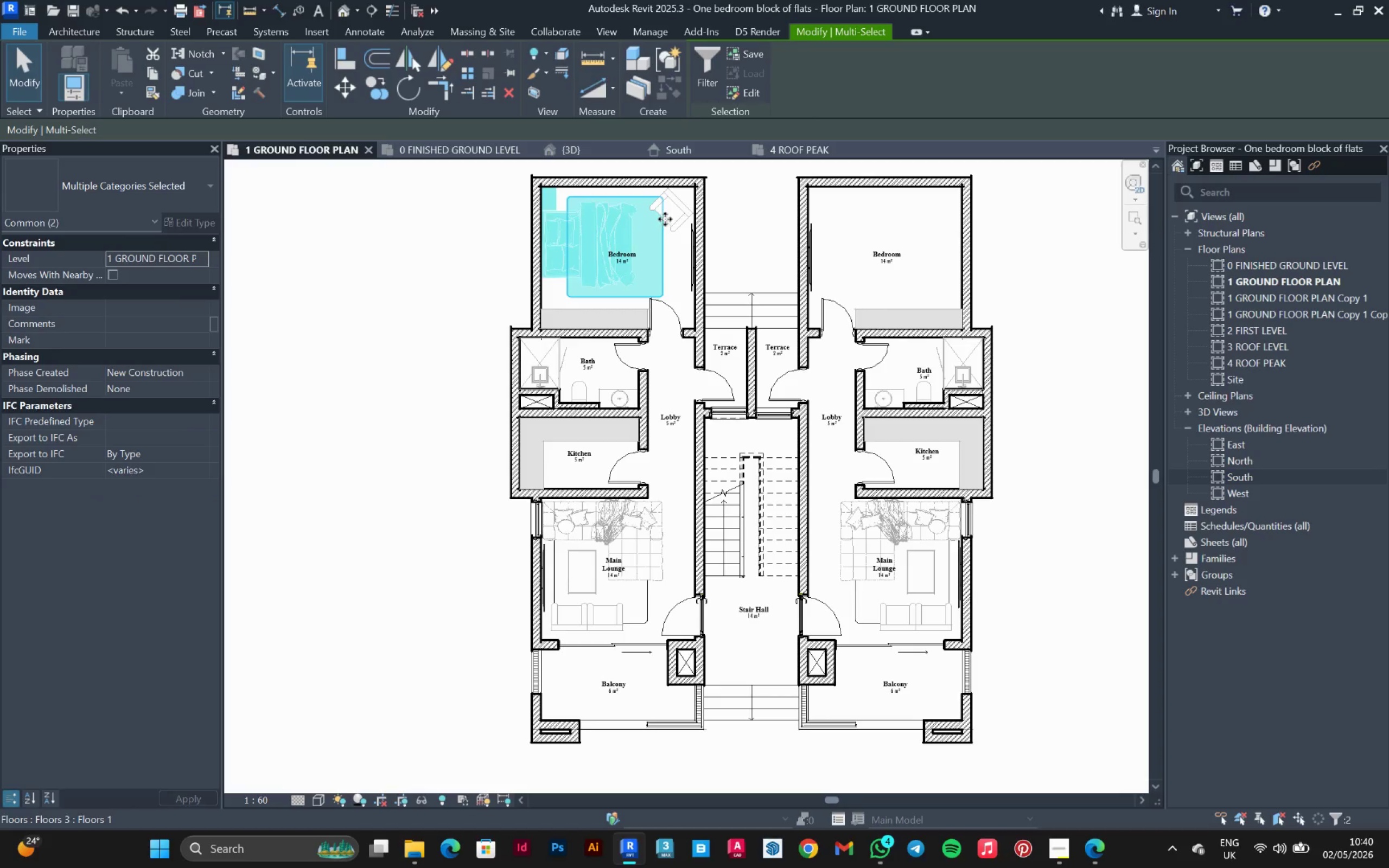 
hold_key(key=ControlLeft, duration=1.52)
left_click([680, 217])
 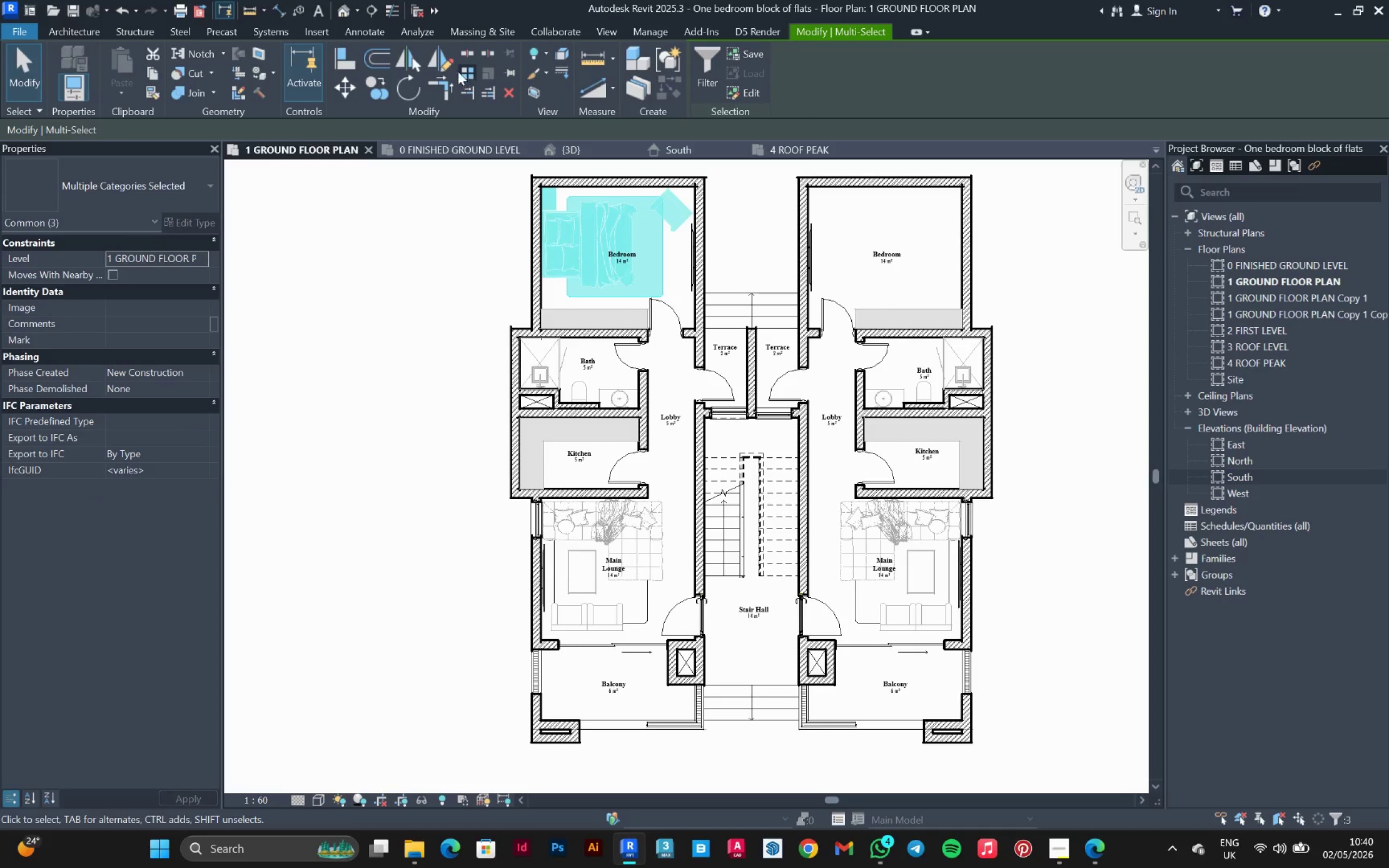 
left_click([447, 59])
 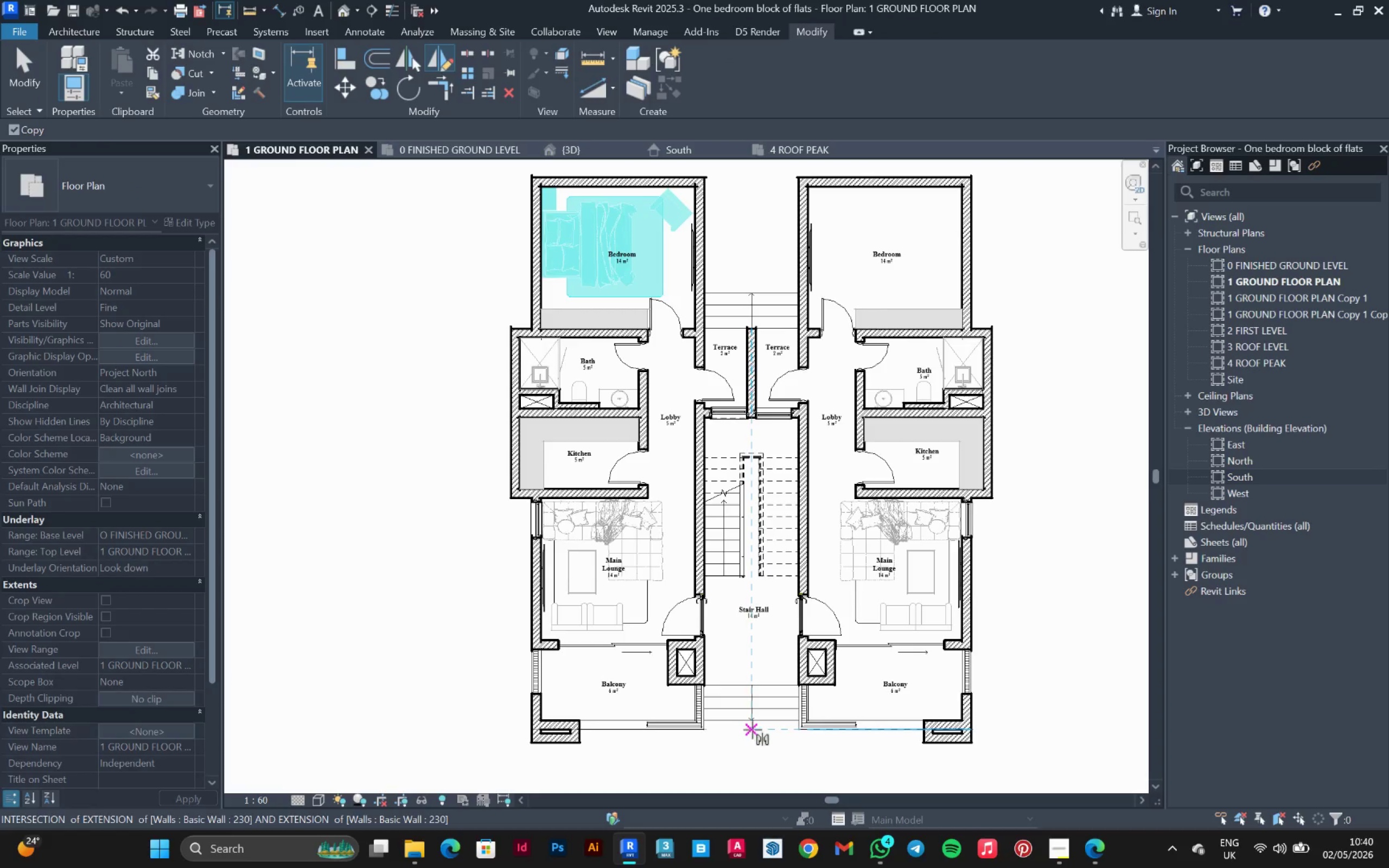 
left_click([751, 727])
 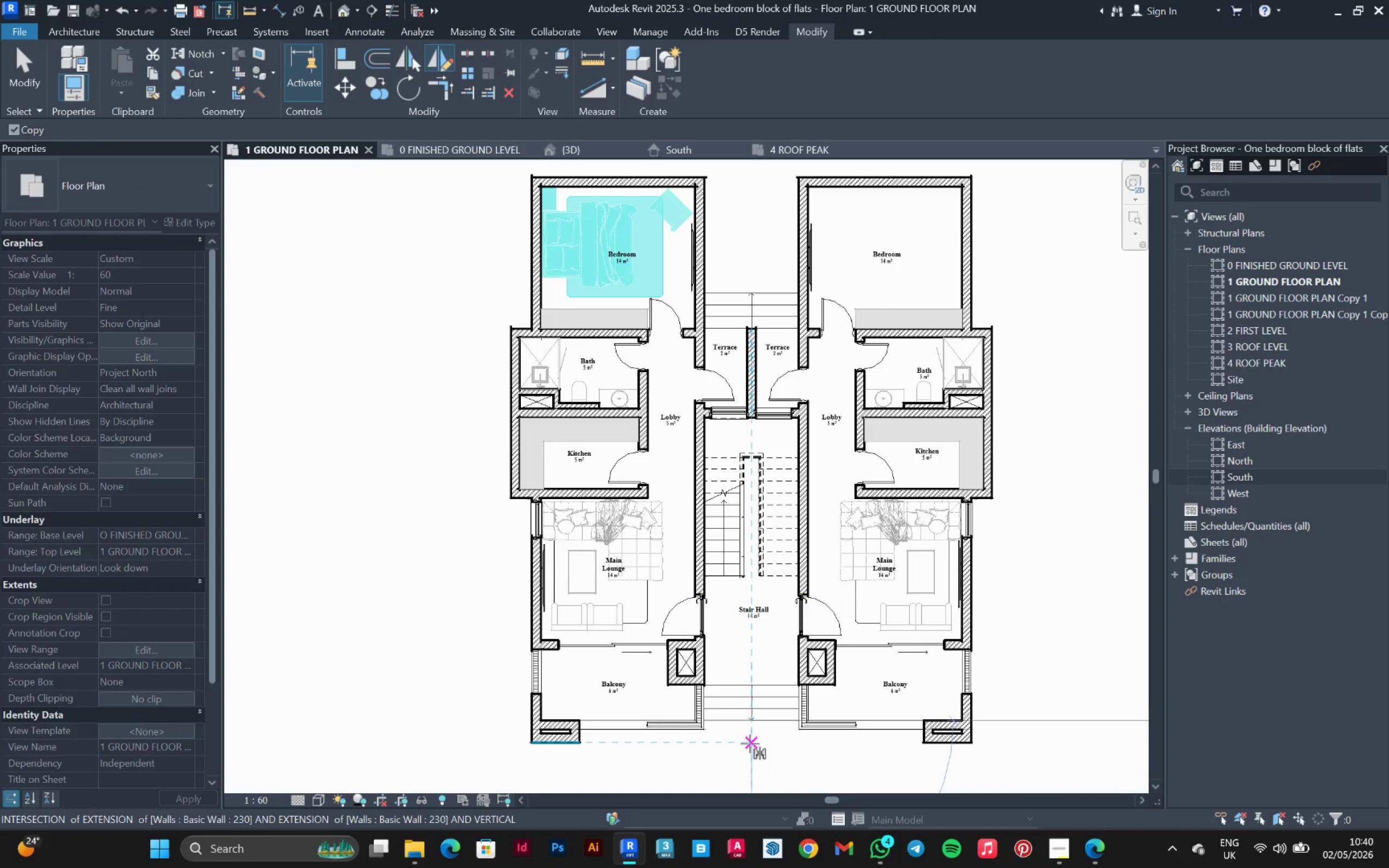 
left_click([750, 744])
 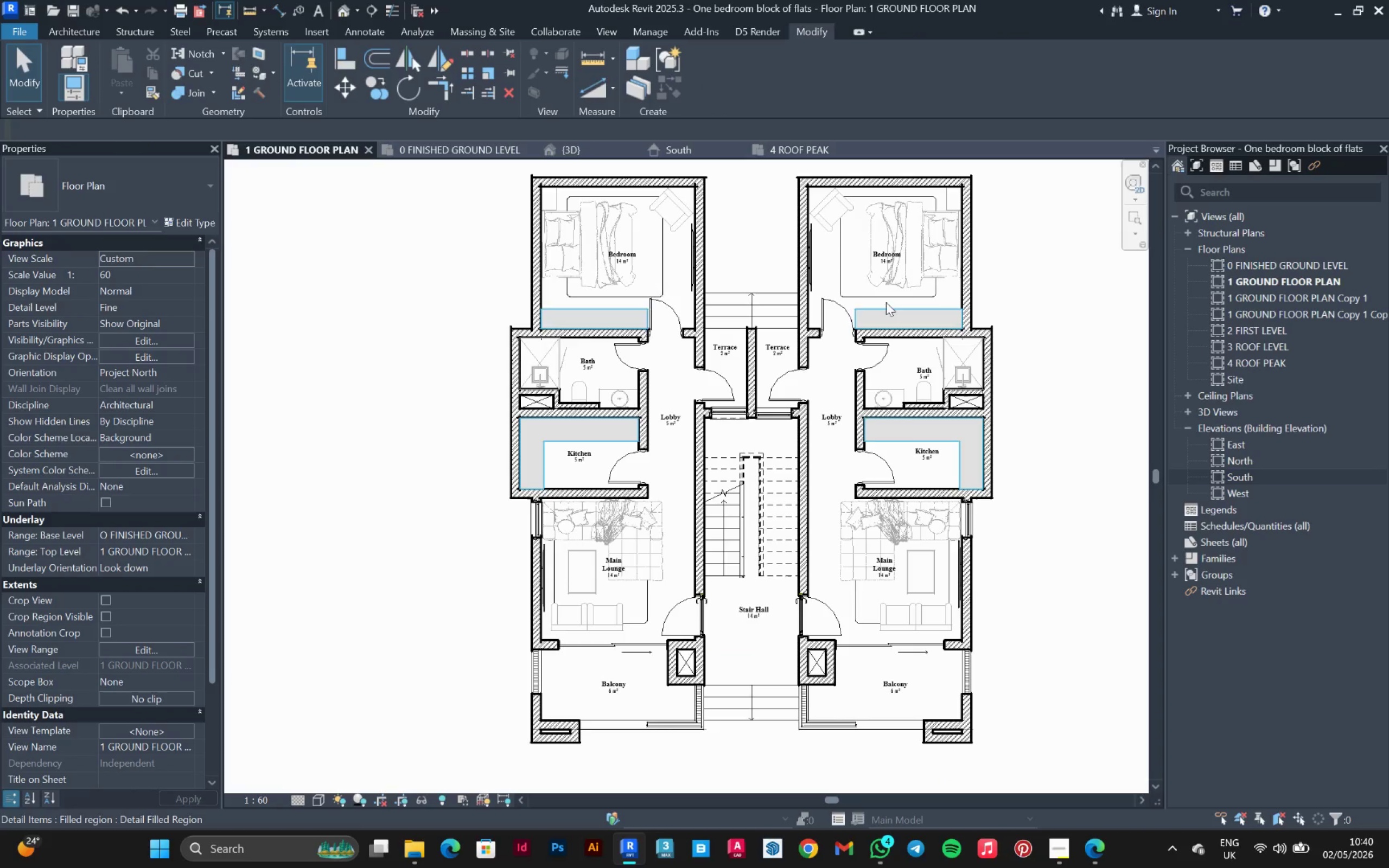 
left_click_drag(start_coordinate=[840, 308], to_coordinate=[842, 314])
 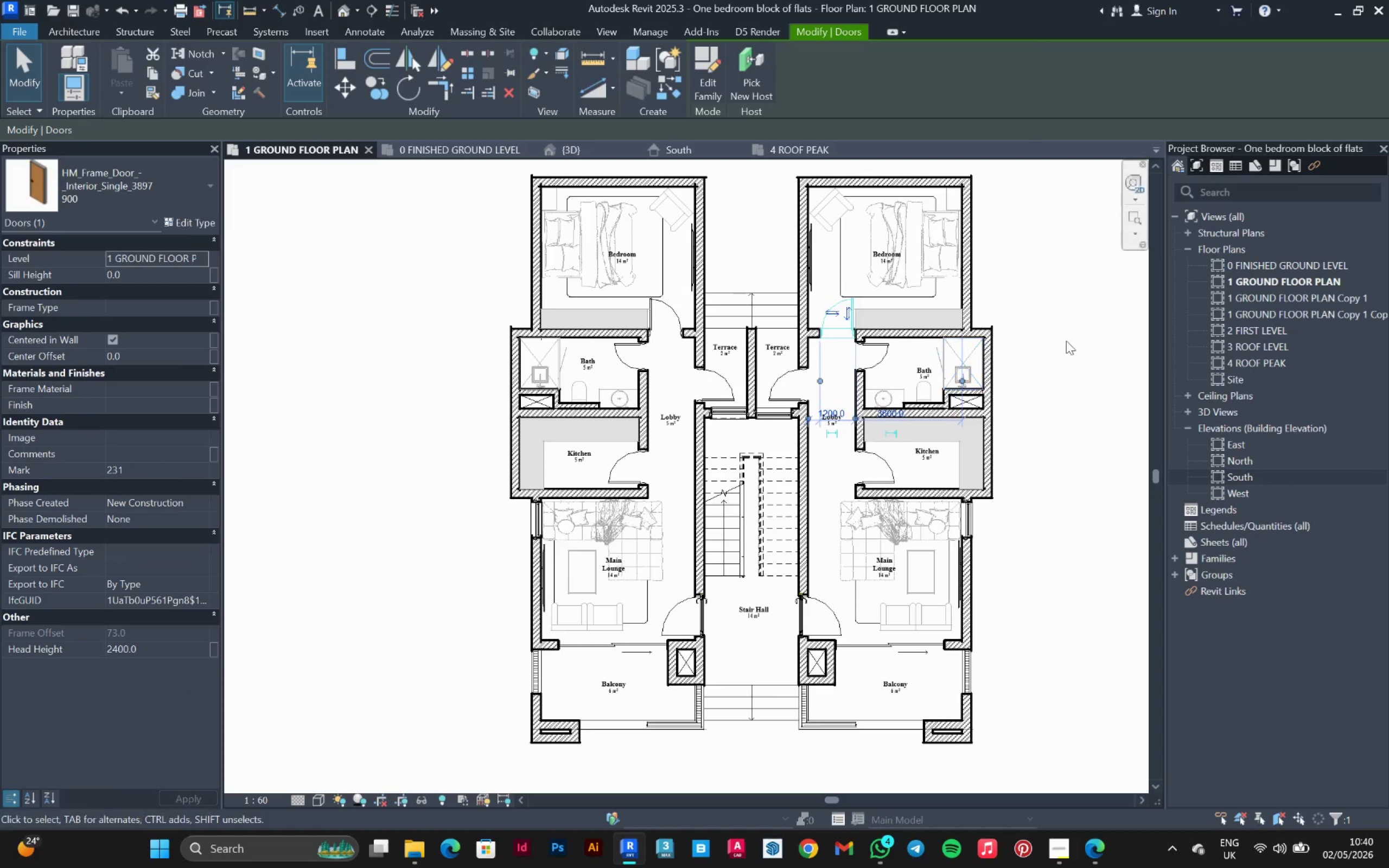 
left_click([1066, 341])
 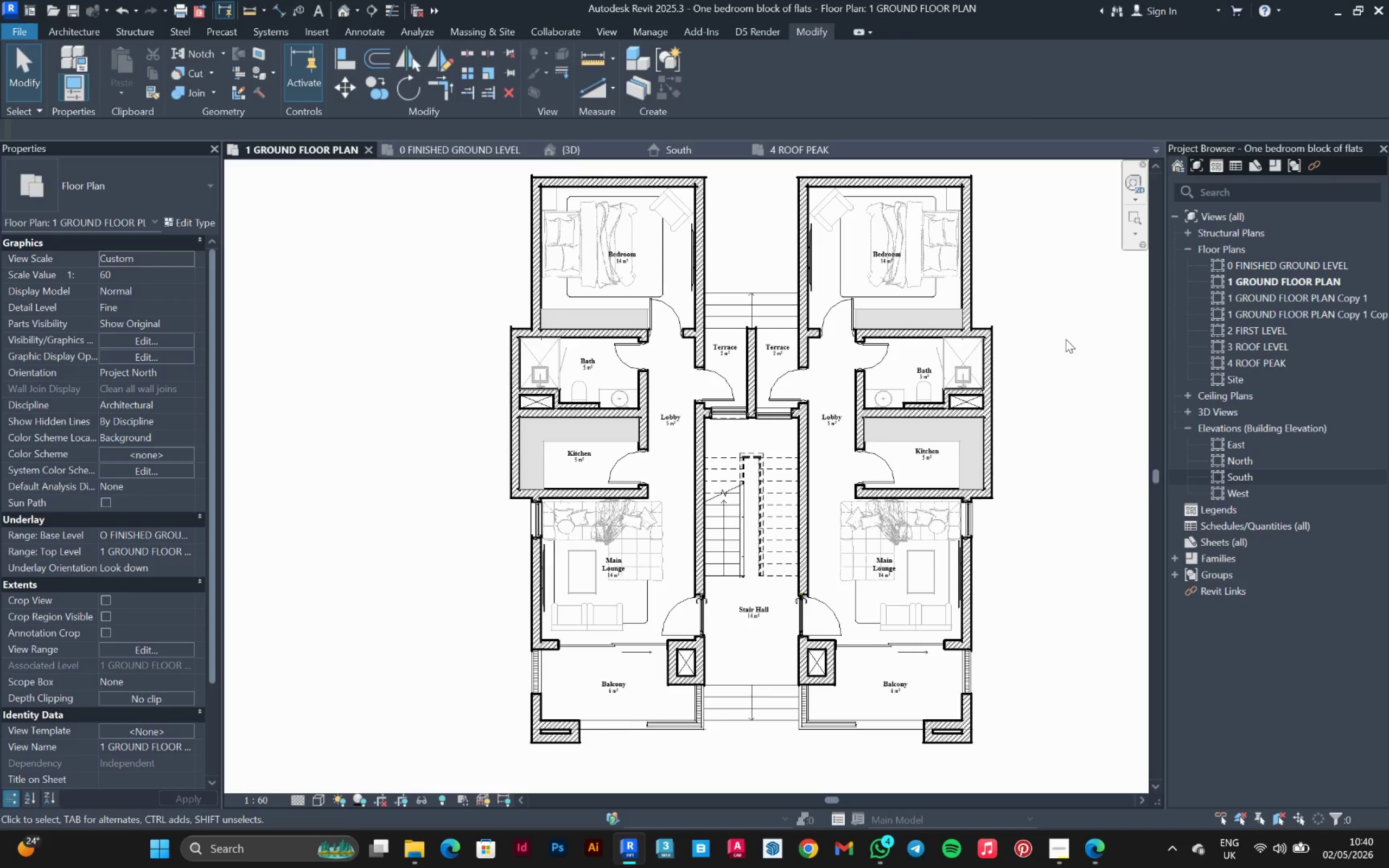 
scroll: coordinate [1066, 339], scroll_direction: down, amount: 1.0
 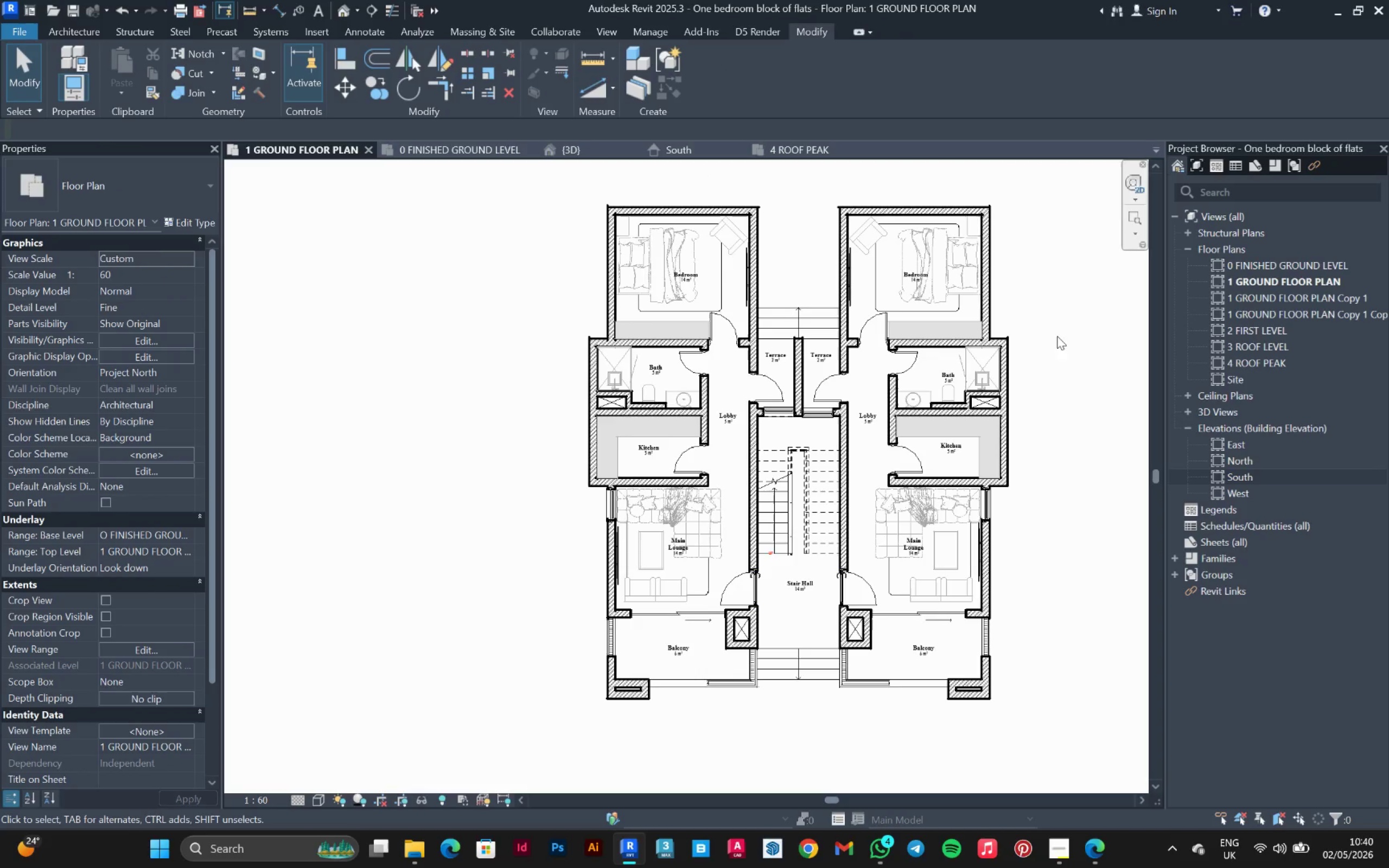 
scroll: coordinate [679, 209], scroll_direction: up, amount: 4.0
 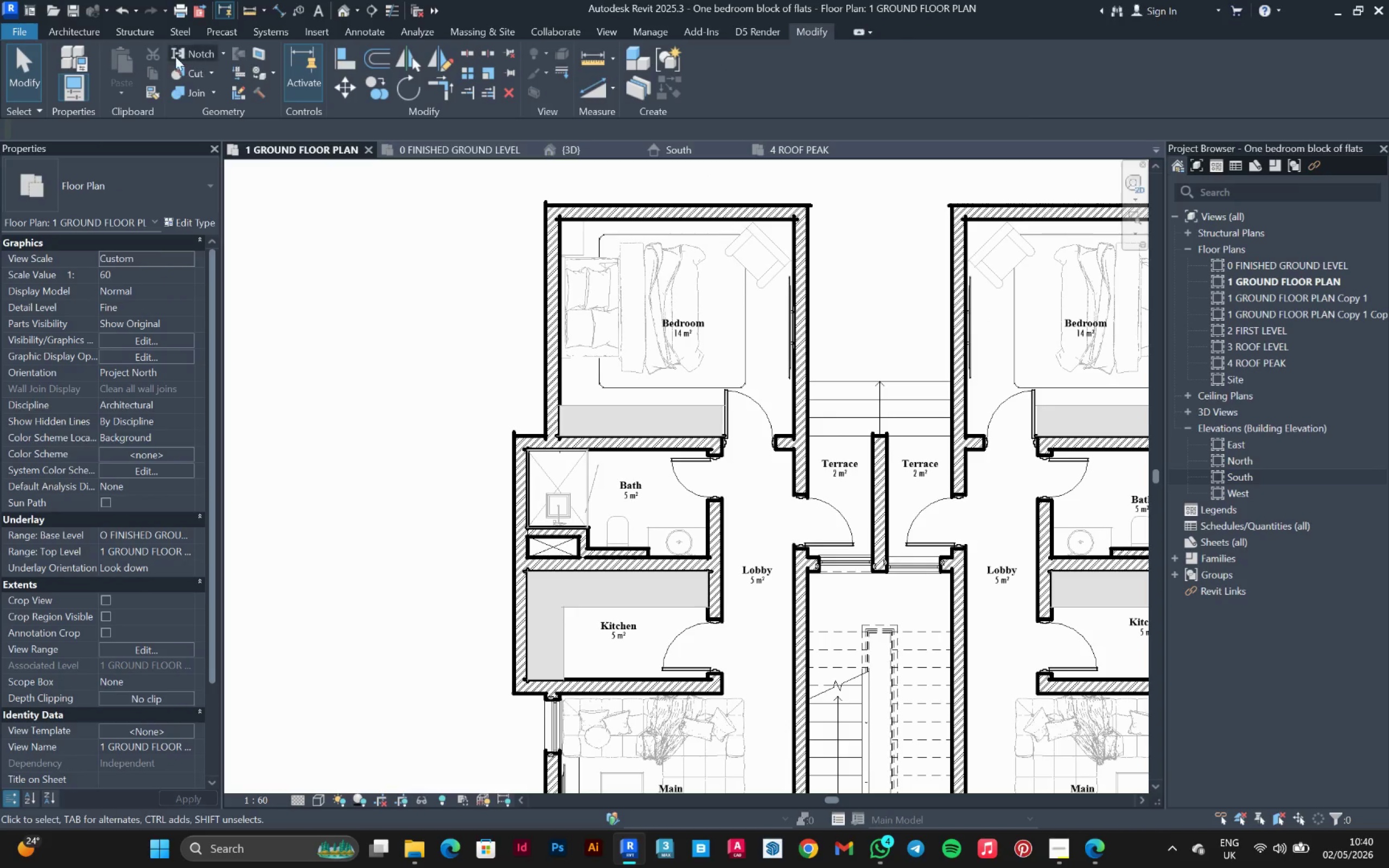 
left_click([91, 35])
 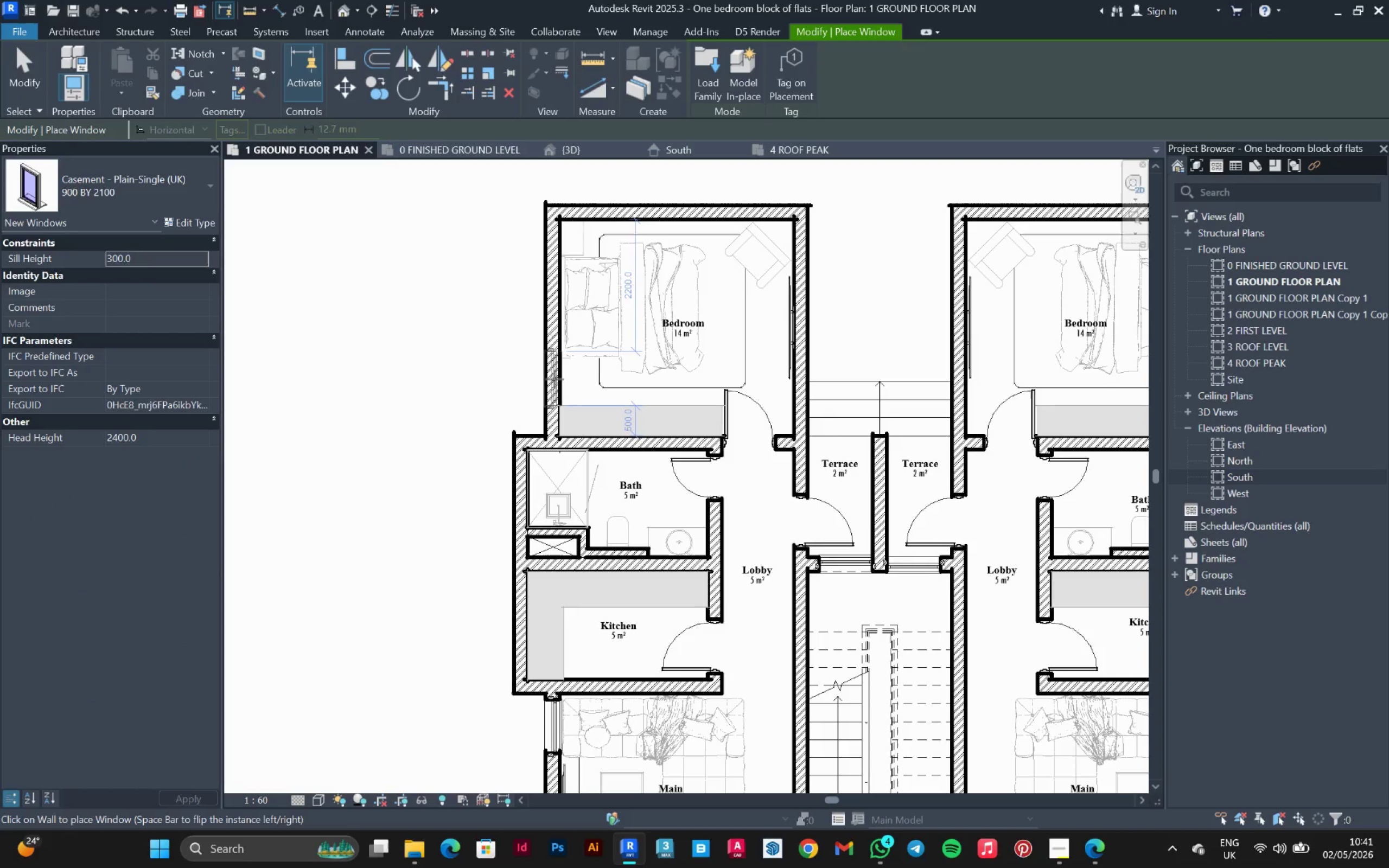 
left_click([87, 176])
 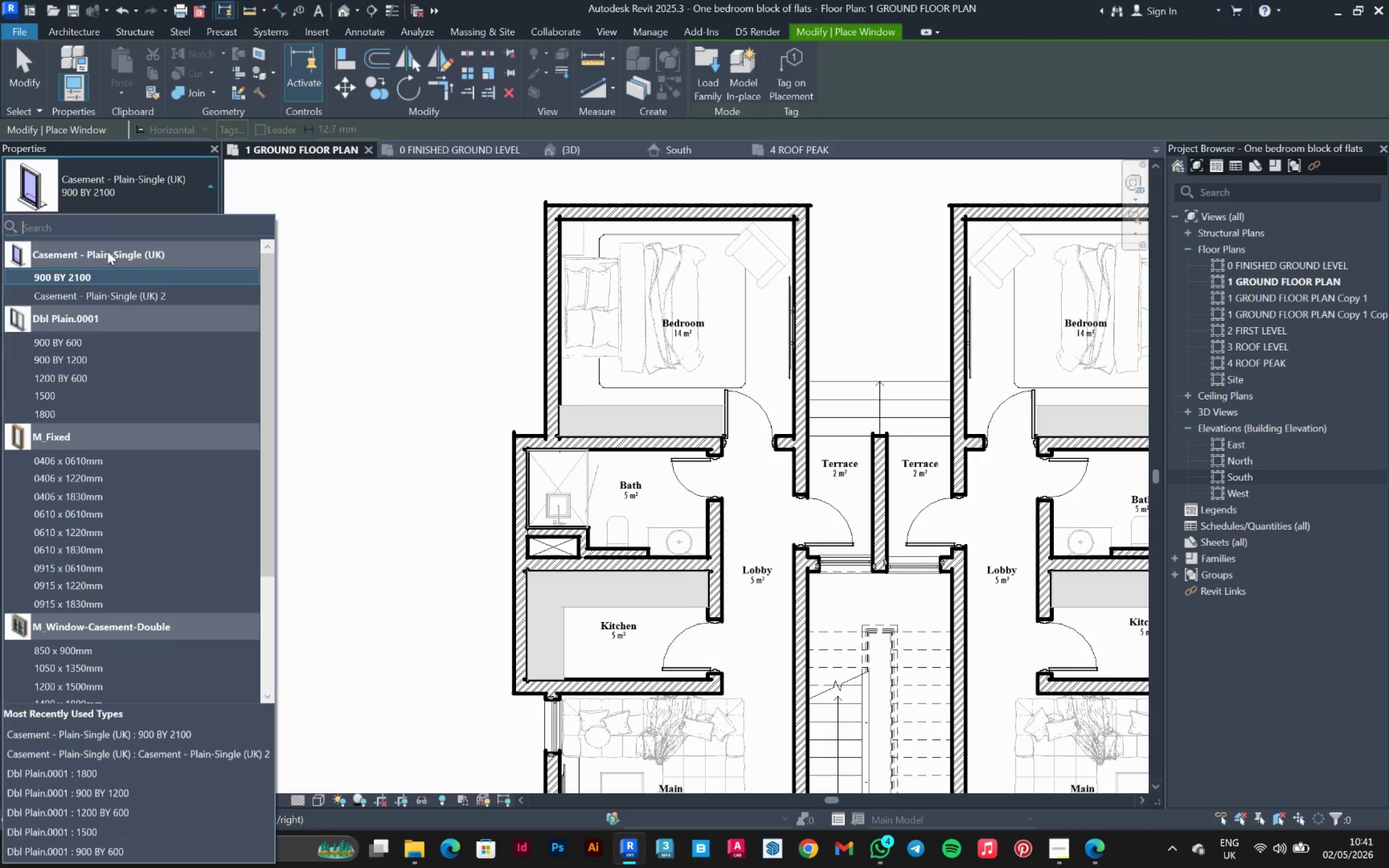 
scroll: coordinate [105, 295], scroll_direction: up, amount: 2.0
 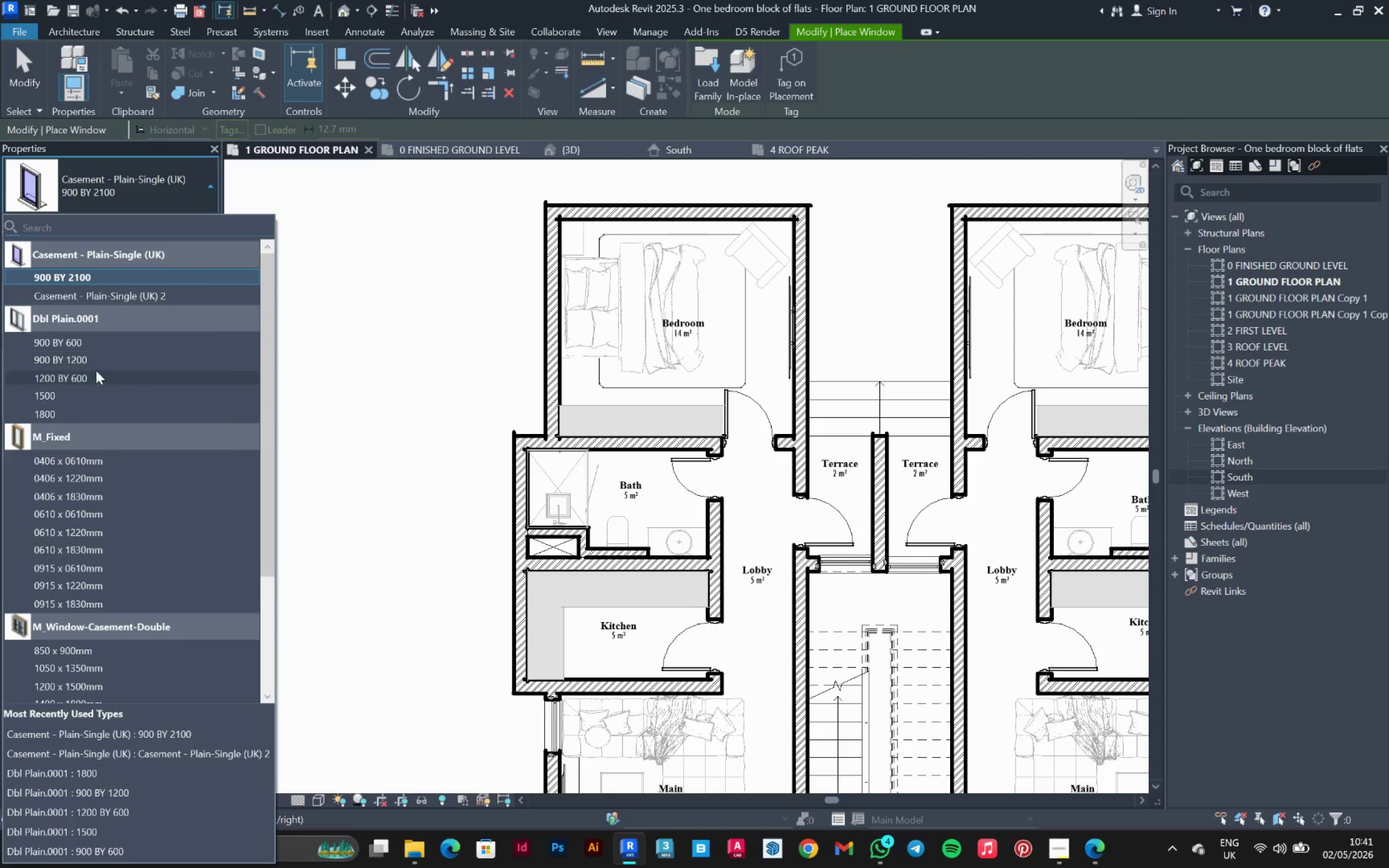 
mouse_move([83, 378])
 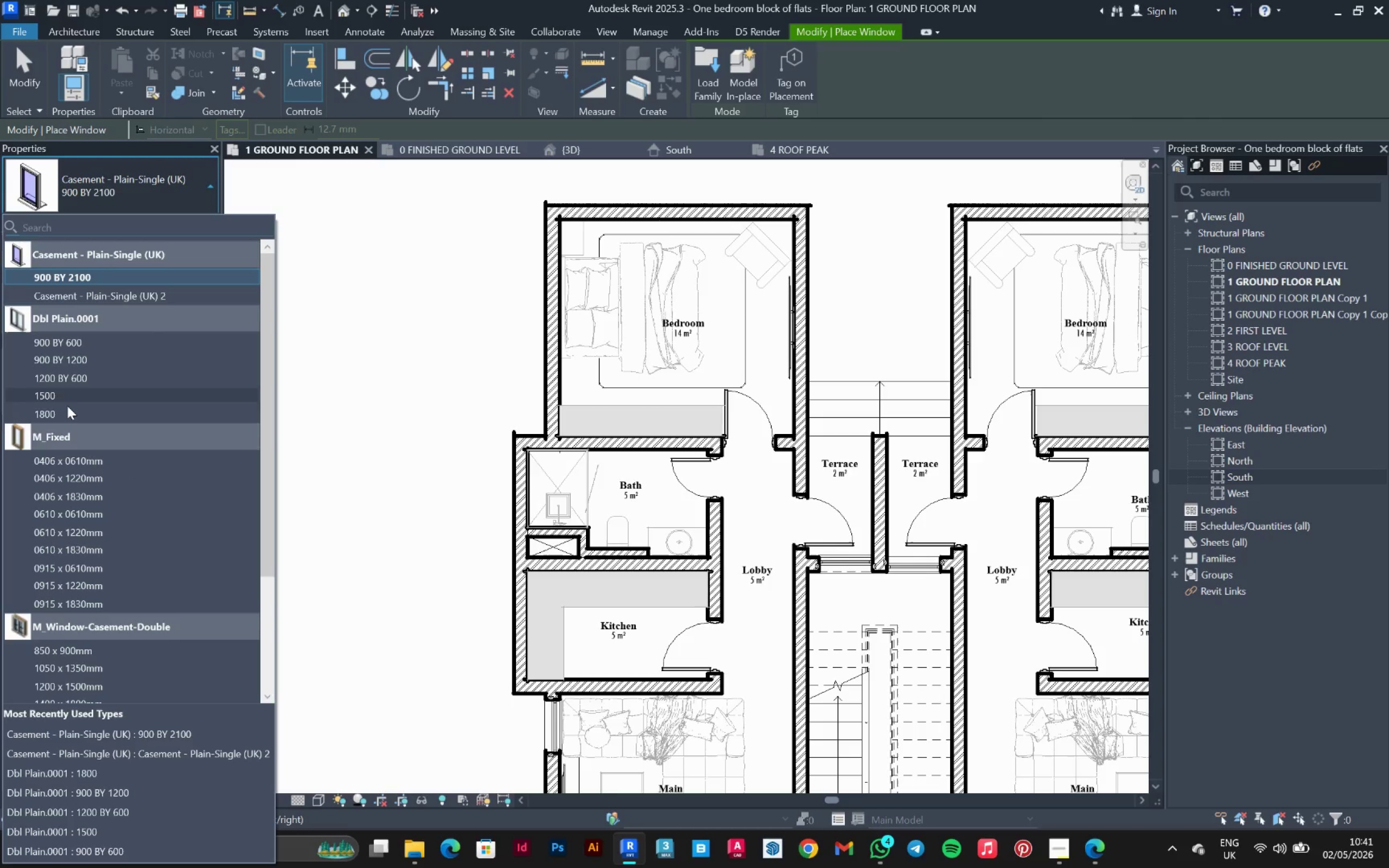 
left_click([65, 411])
 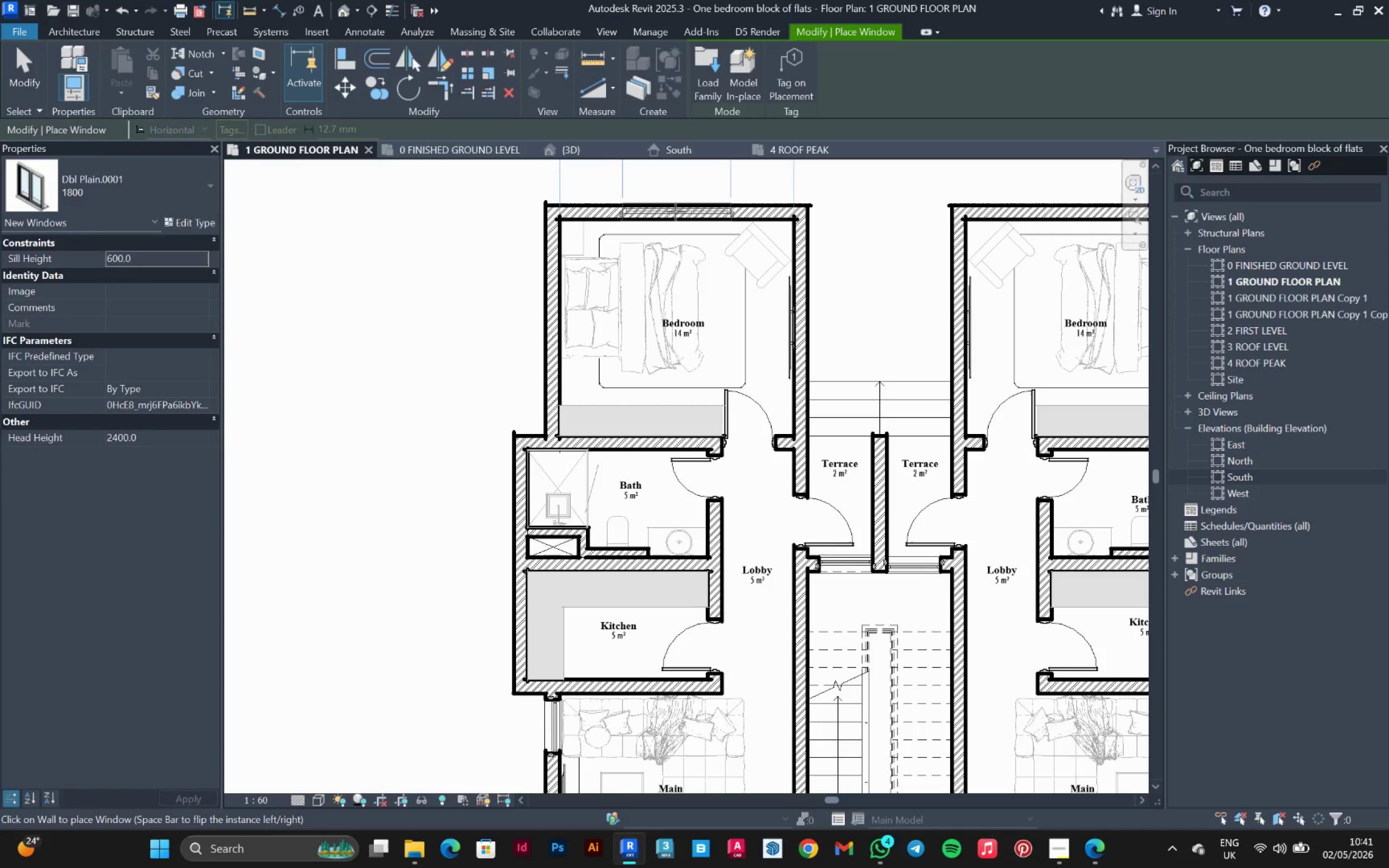 
left_click([674, 212])
 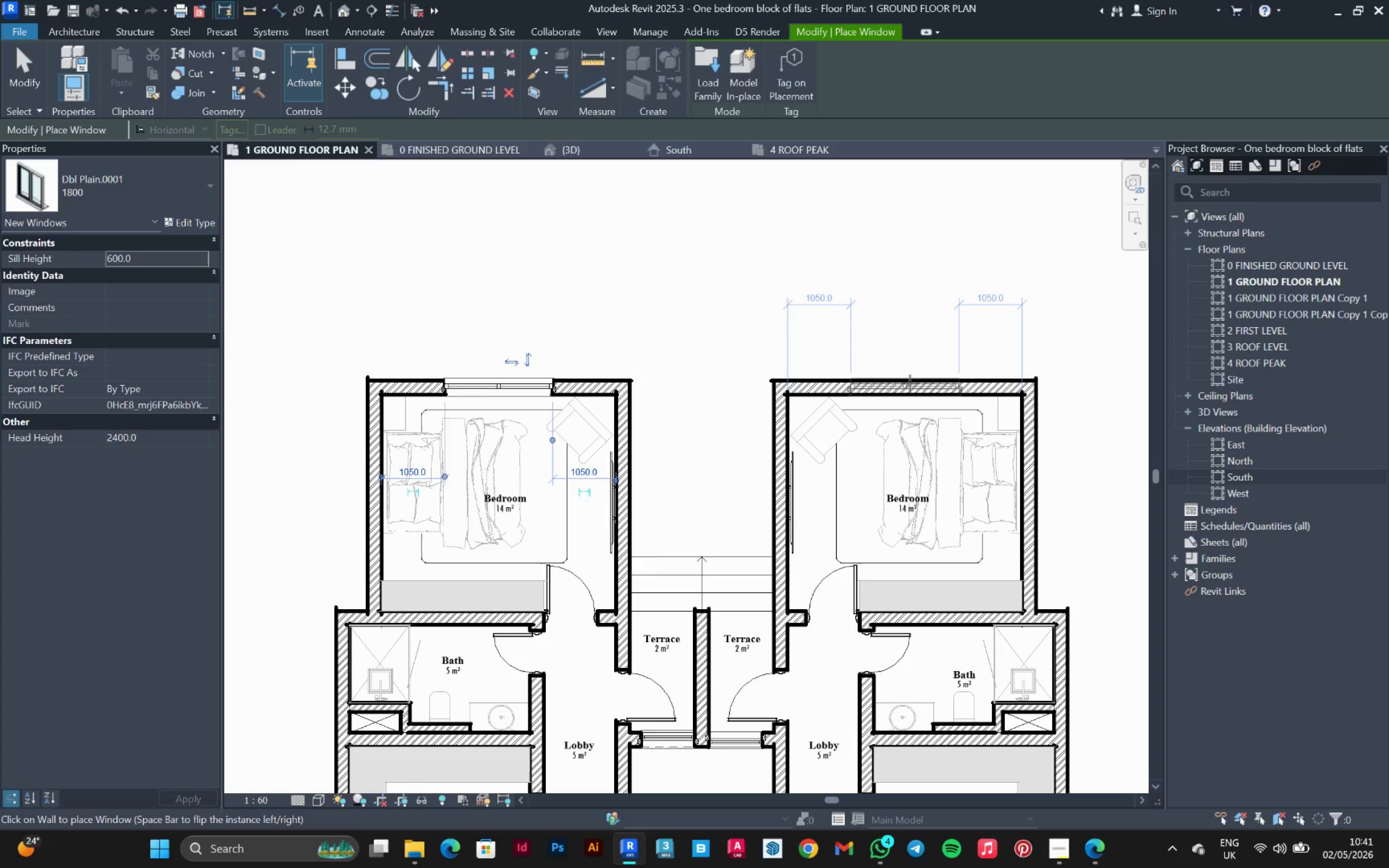 
wait(8.98)
 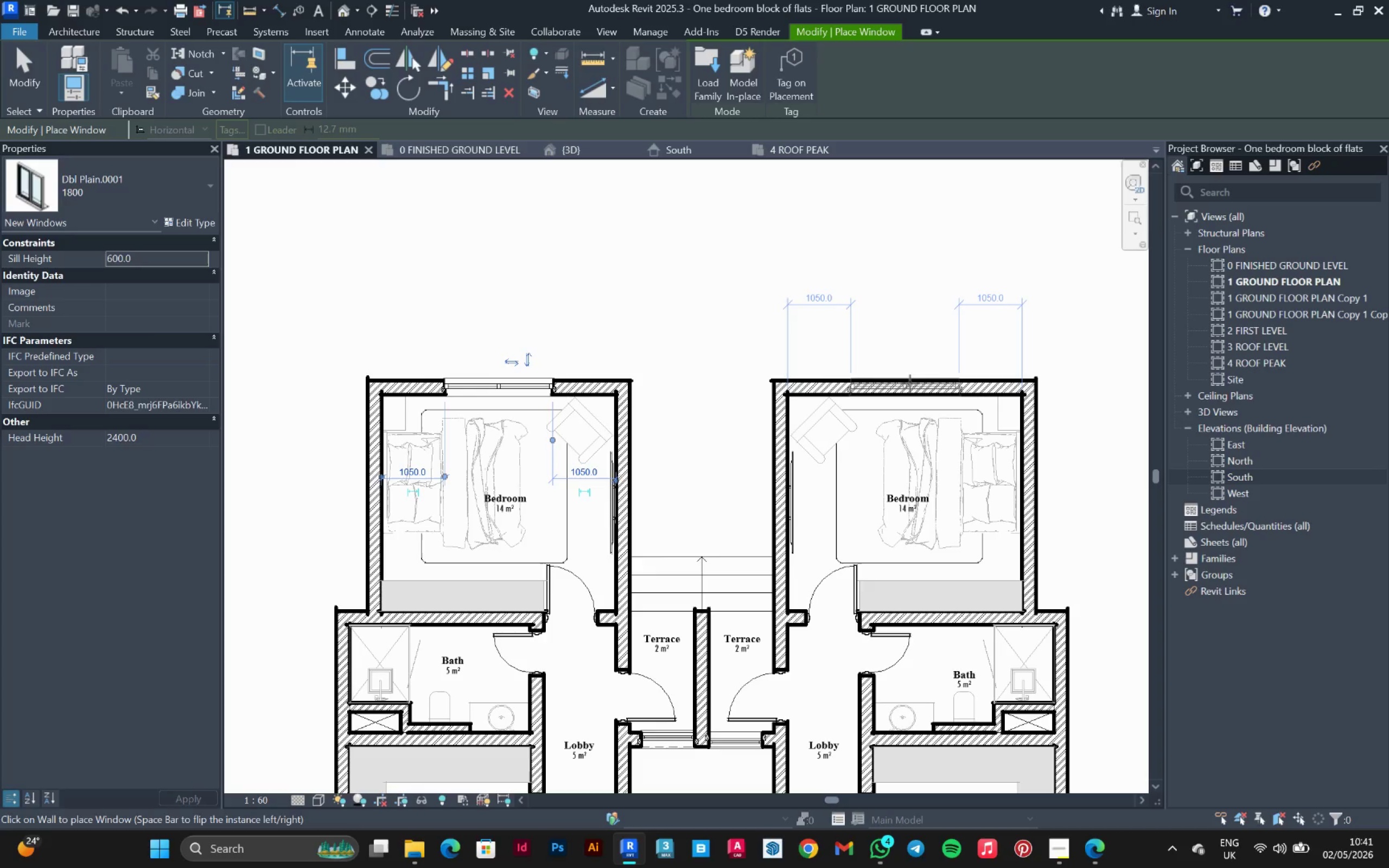 
left_click([913, 384])
 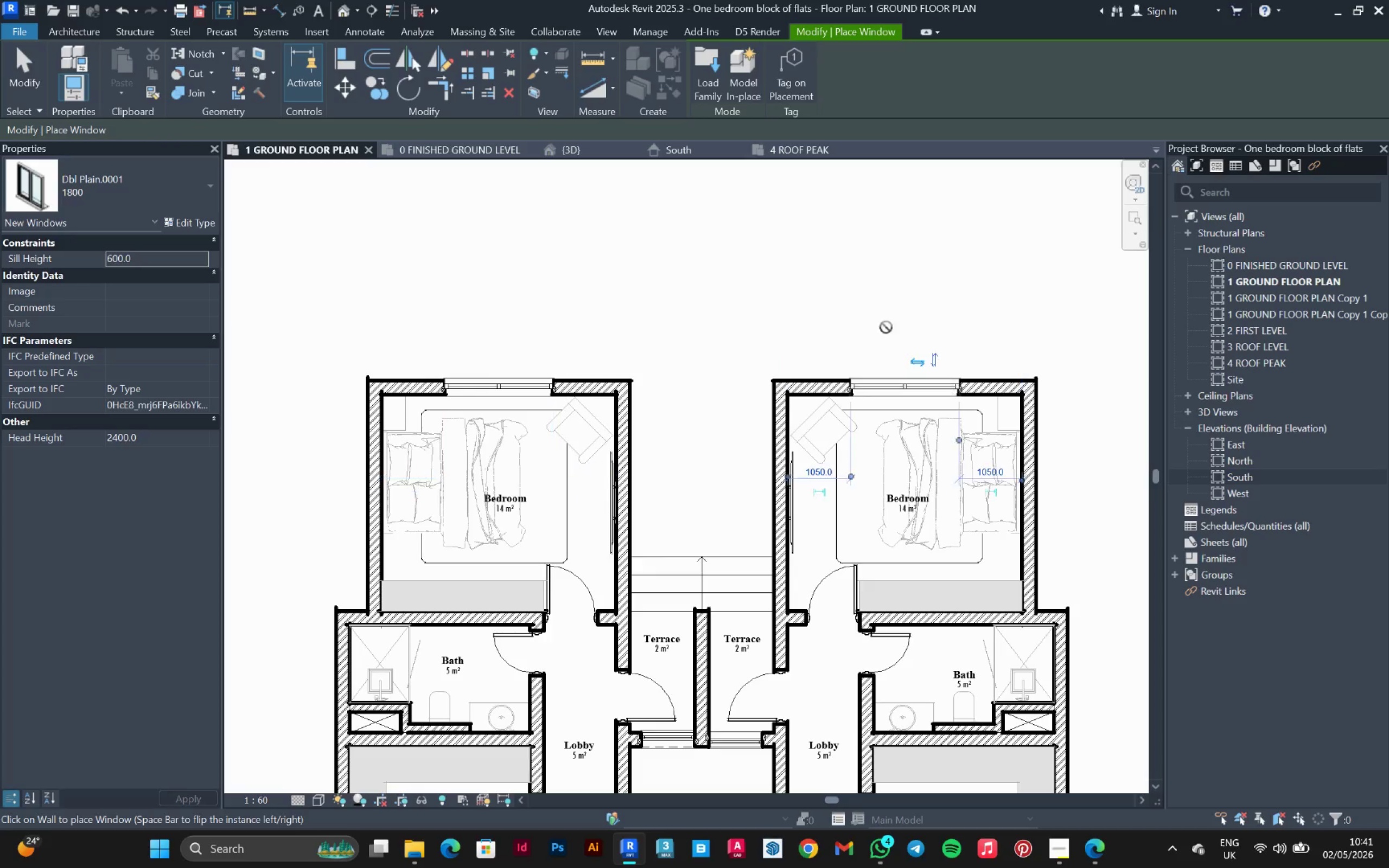 
scroll: coordinate [874, 273], scroll_direction: down, amount: 5.0
 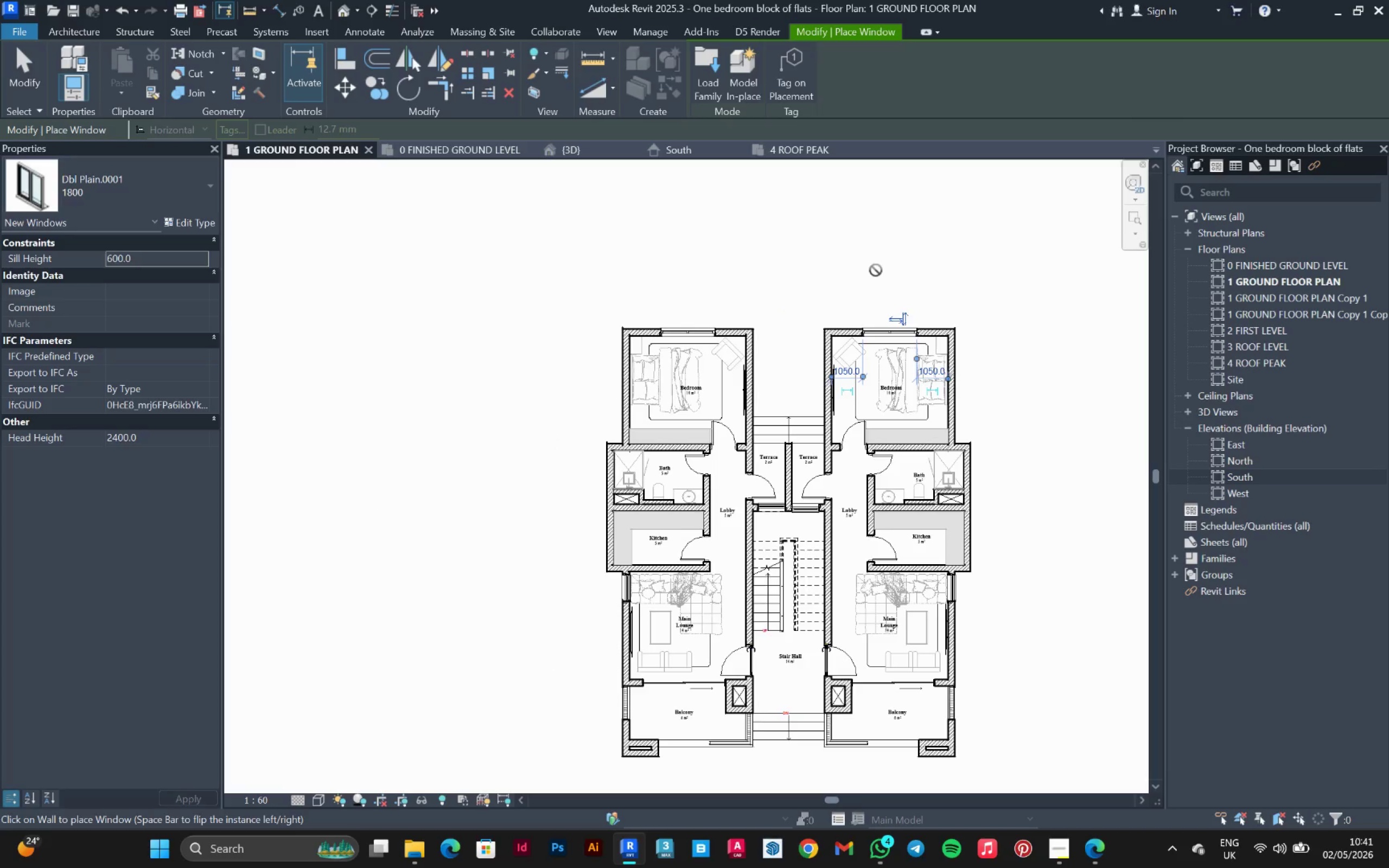 
scroll: coordinate [877, 300], scroll_direction: up, amount: 3.0
 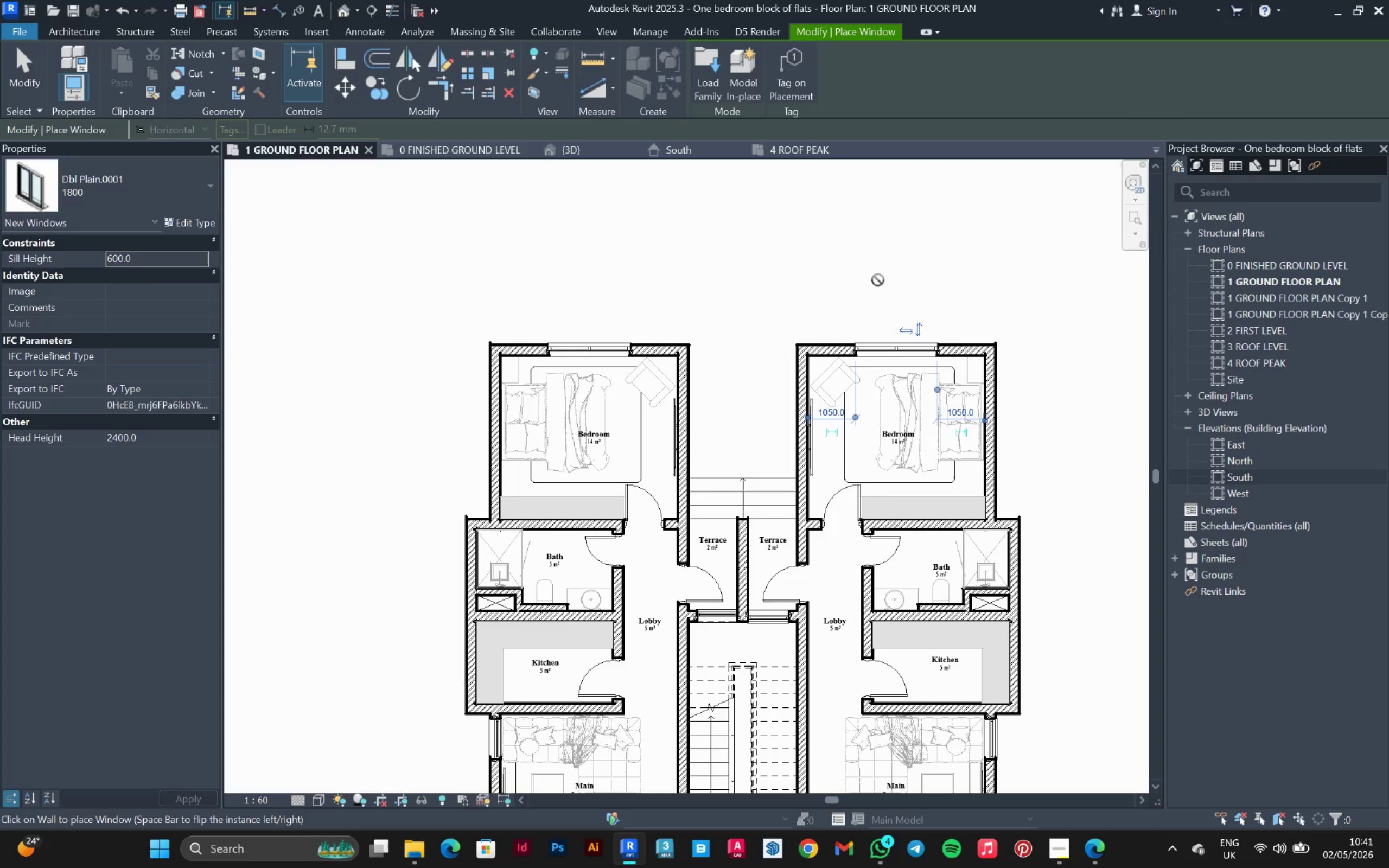 
scroll: coordinate [857, 233], scroll_direction: down, amount: 2.0
 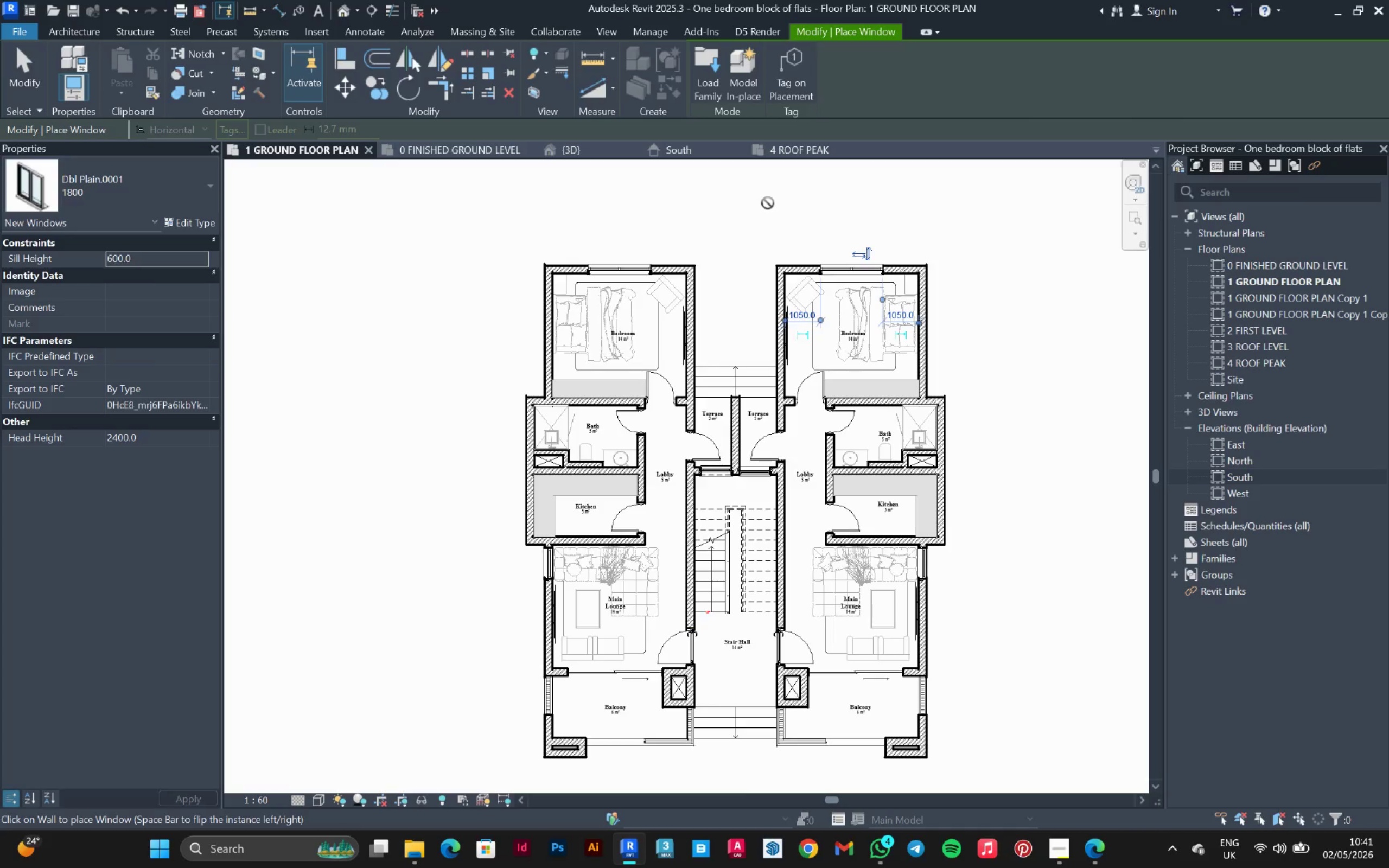 
mouse_move([253, 194])
 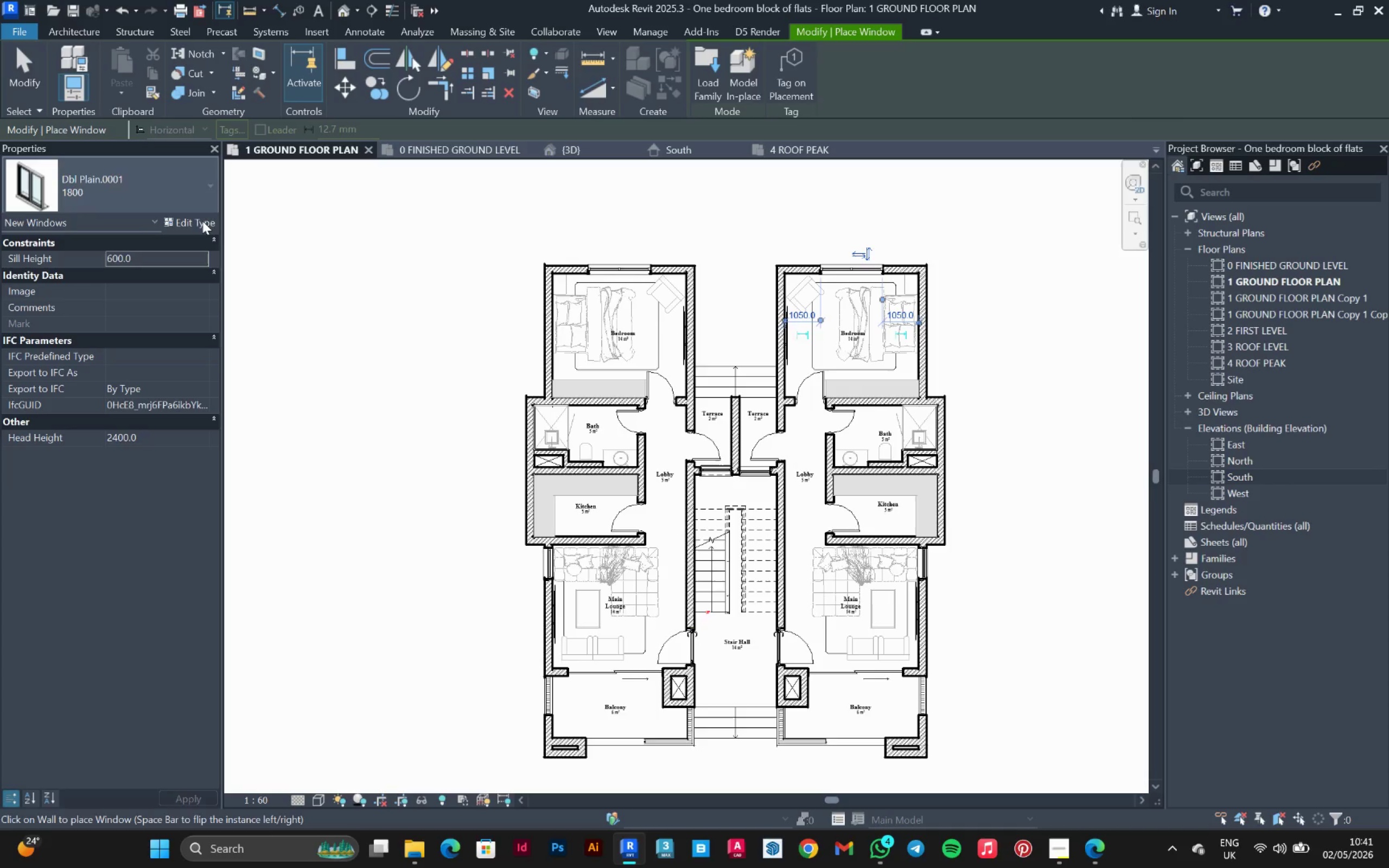 
key(Escape)
 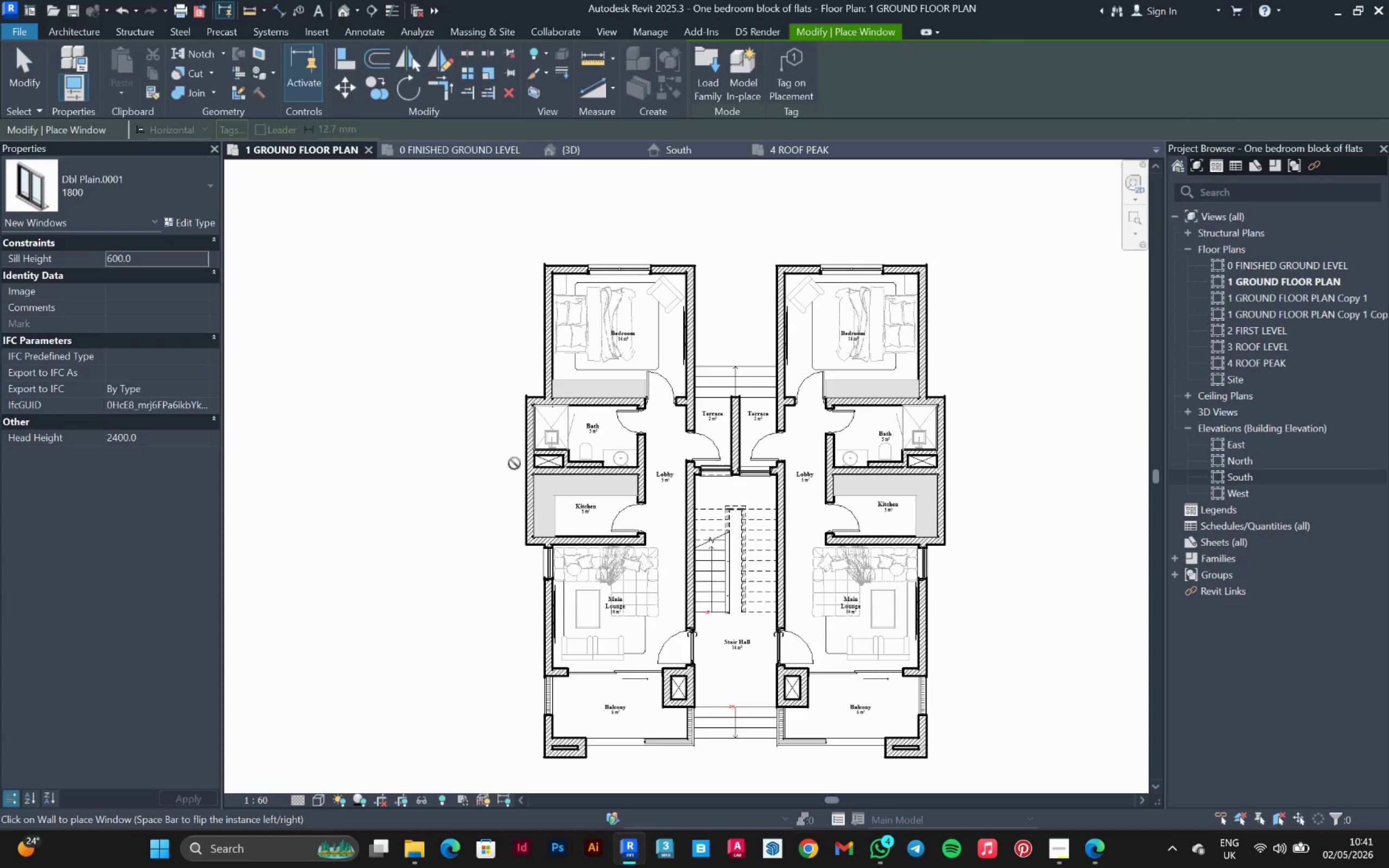 
key(Escape)
 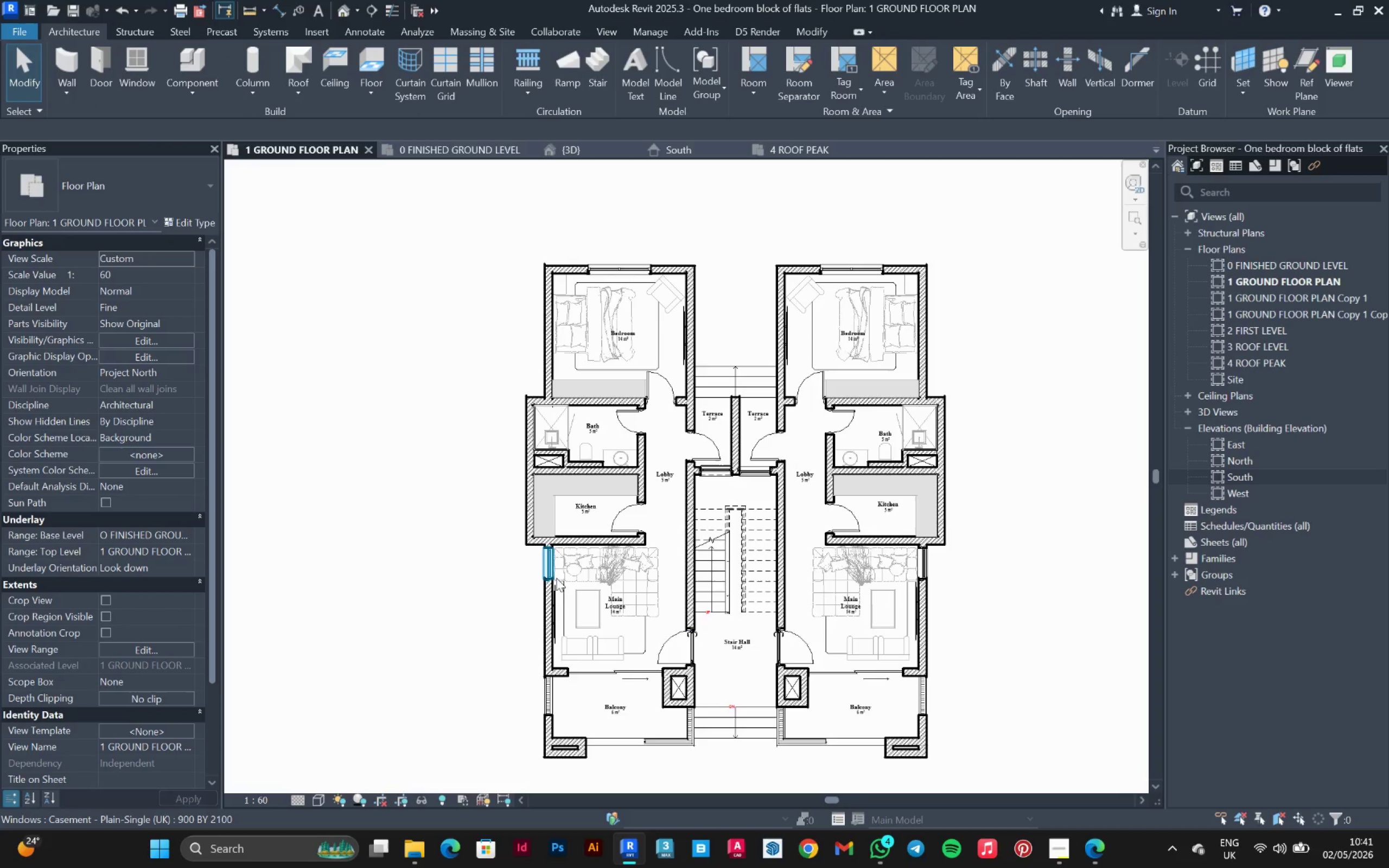 
left_click([555, 578])
 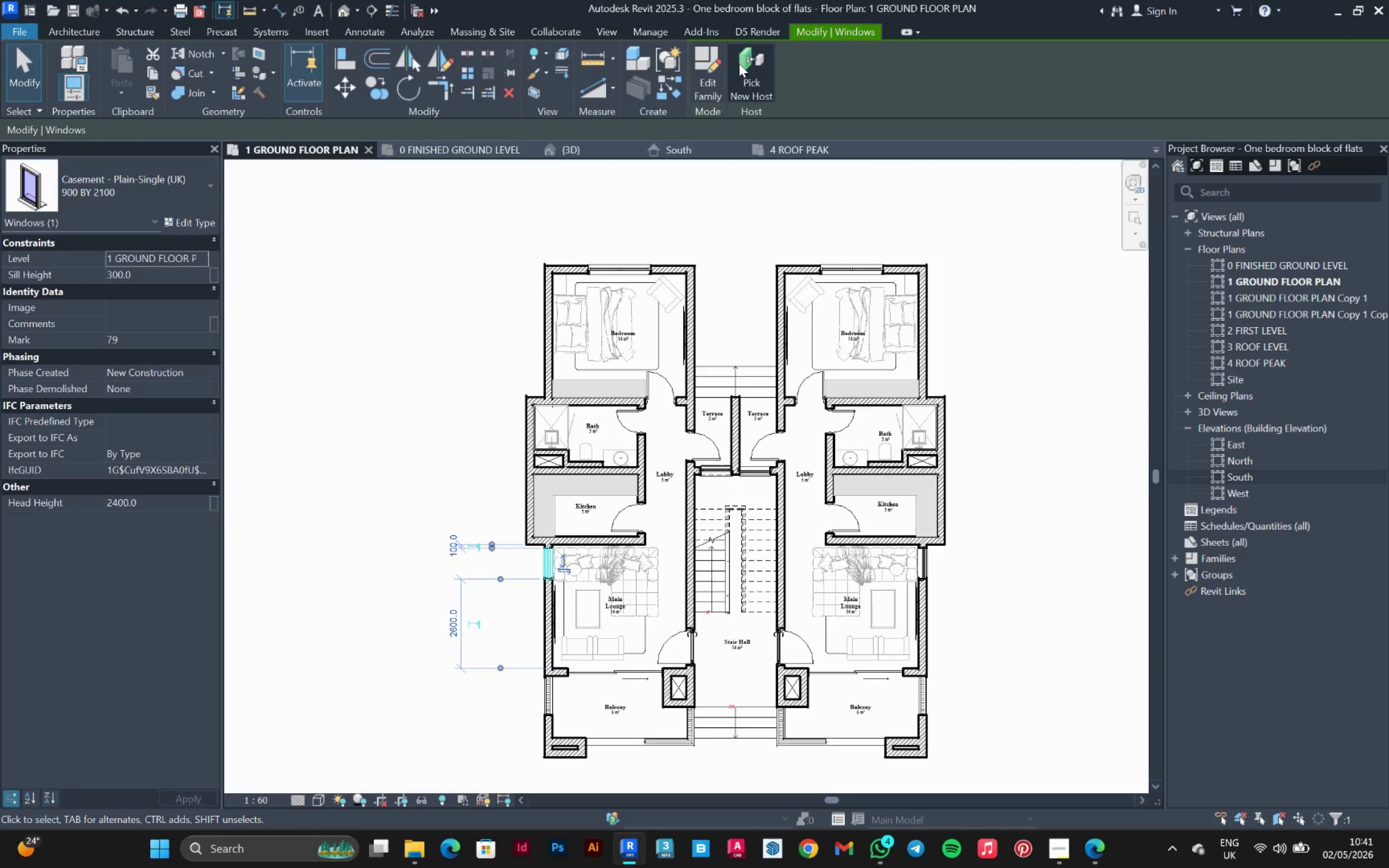 
left_click([659, 84])
 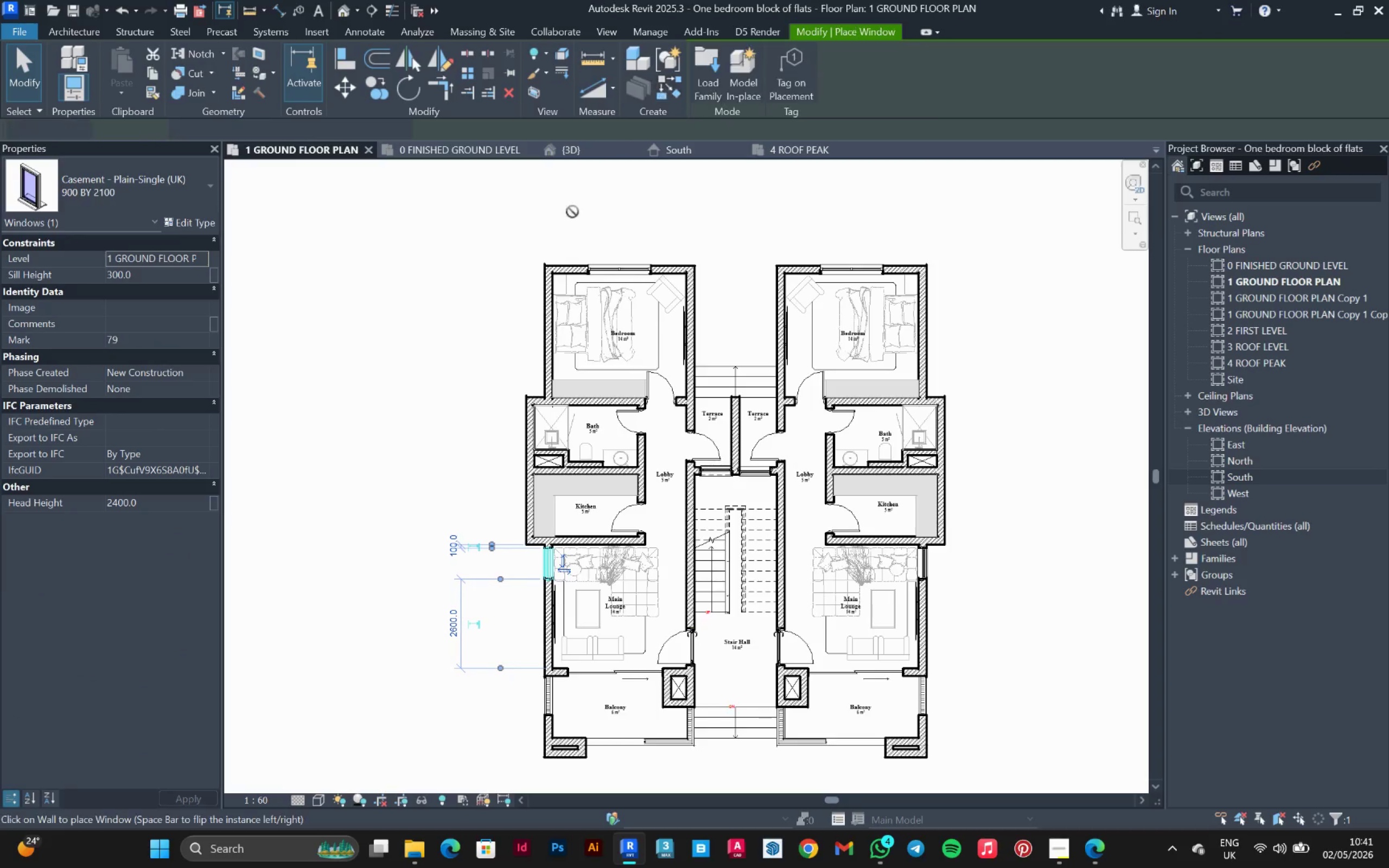 
scroll: coordinate [565, 388], scroll_direction: up, amount: 5.0
 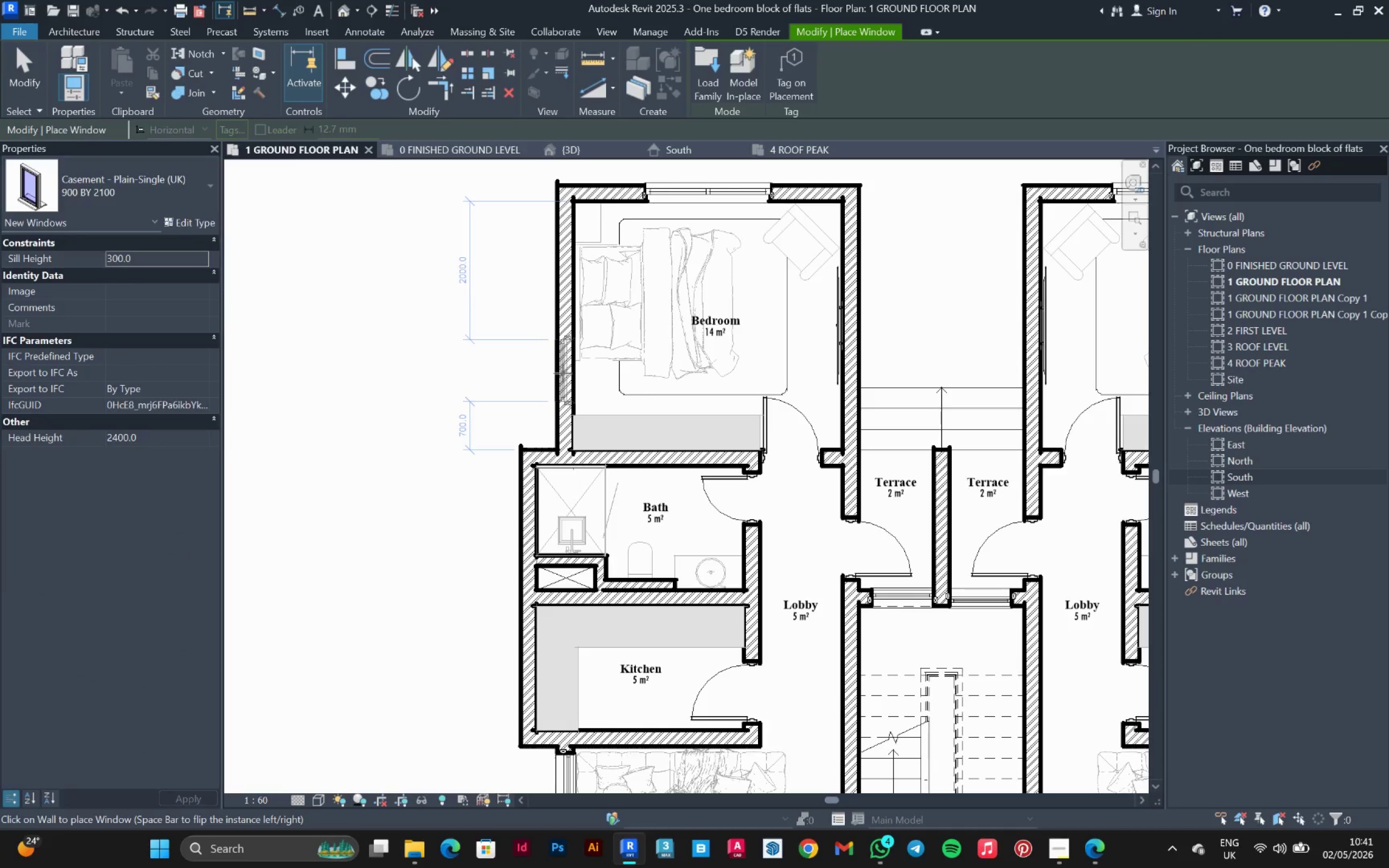 
left_click([560, 379])
 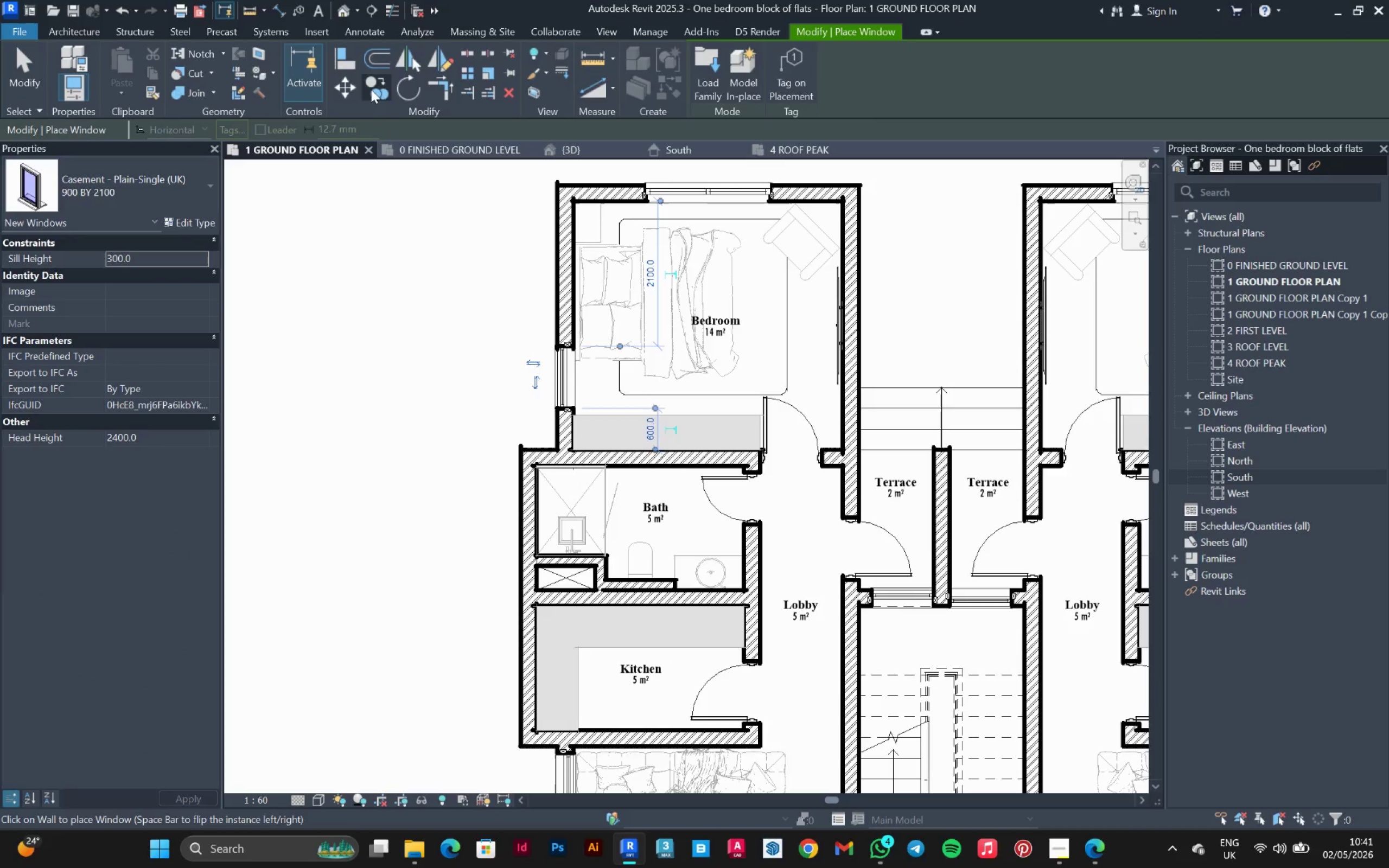 
left_click([349, 61])
 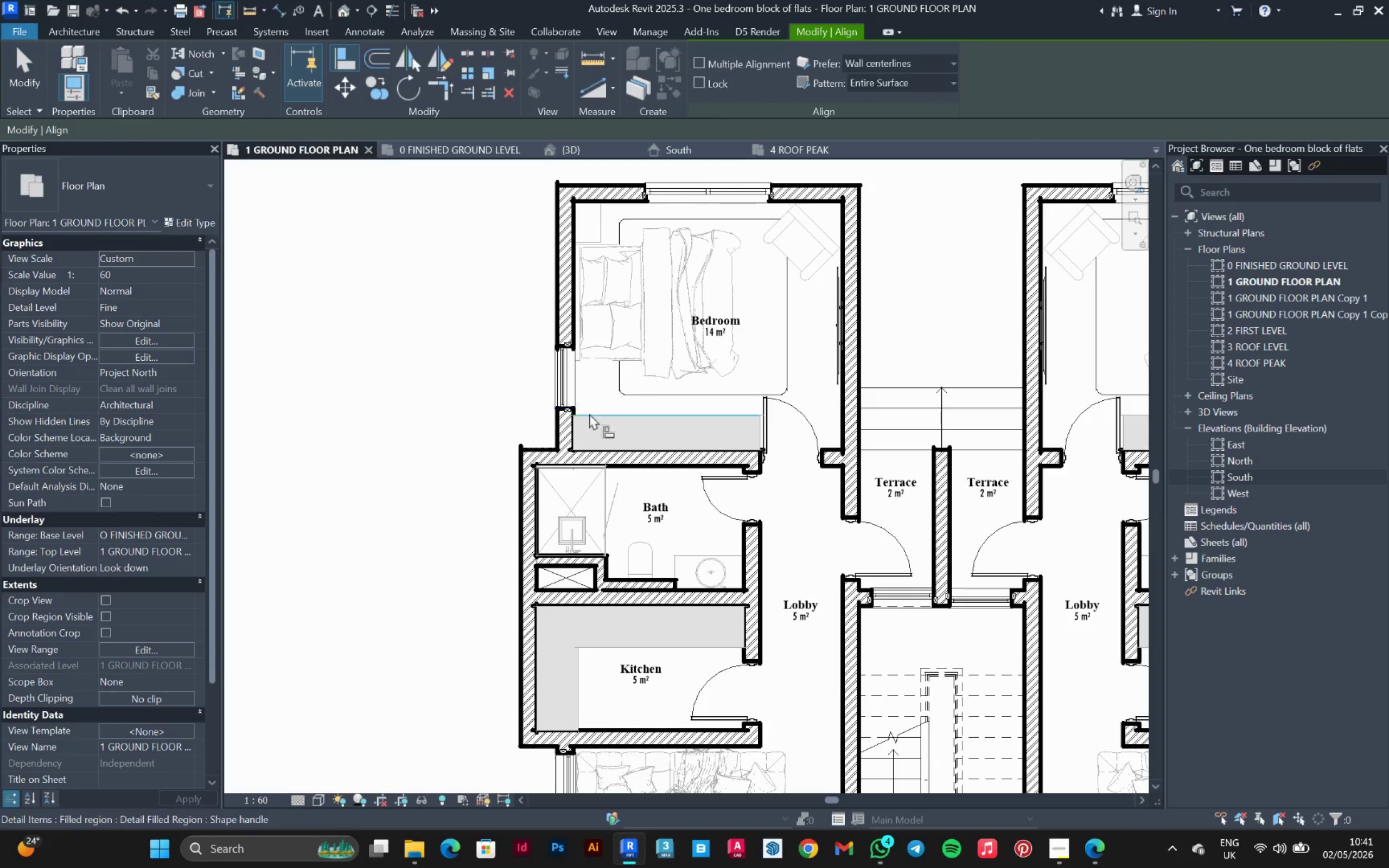 
left_click([591, 414])
 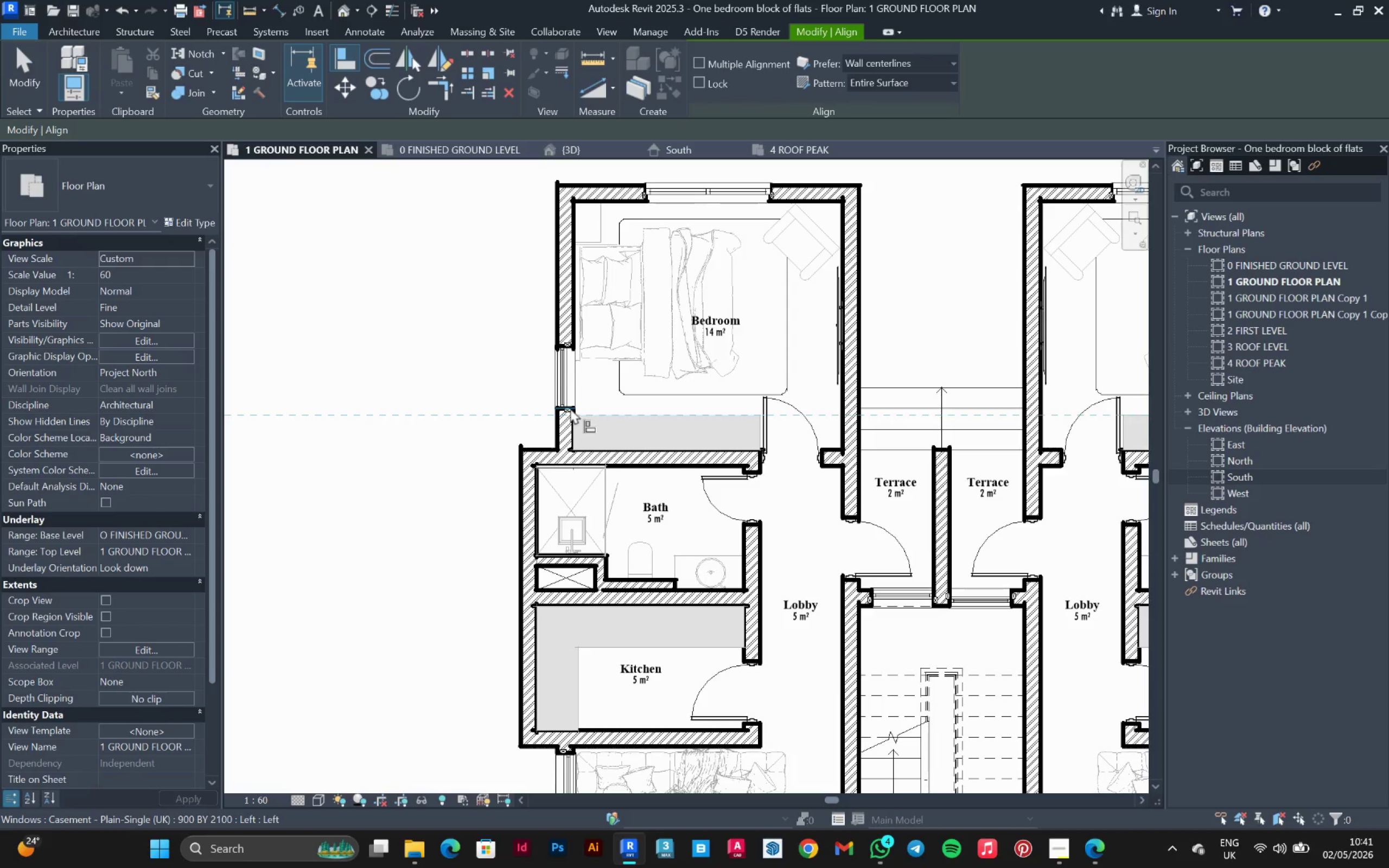 
left_click([570, 408])
 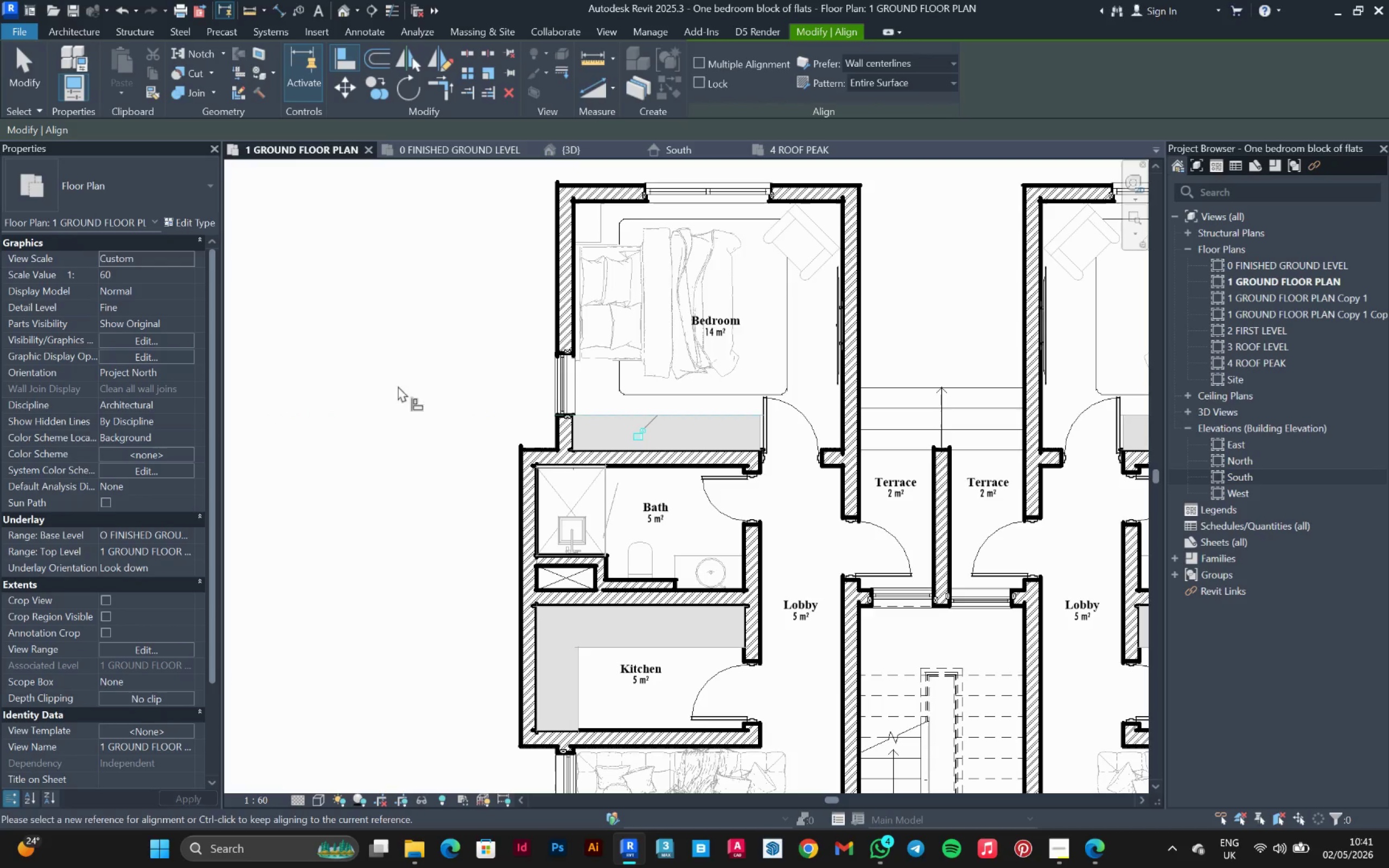 
key(Escape)
 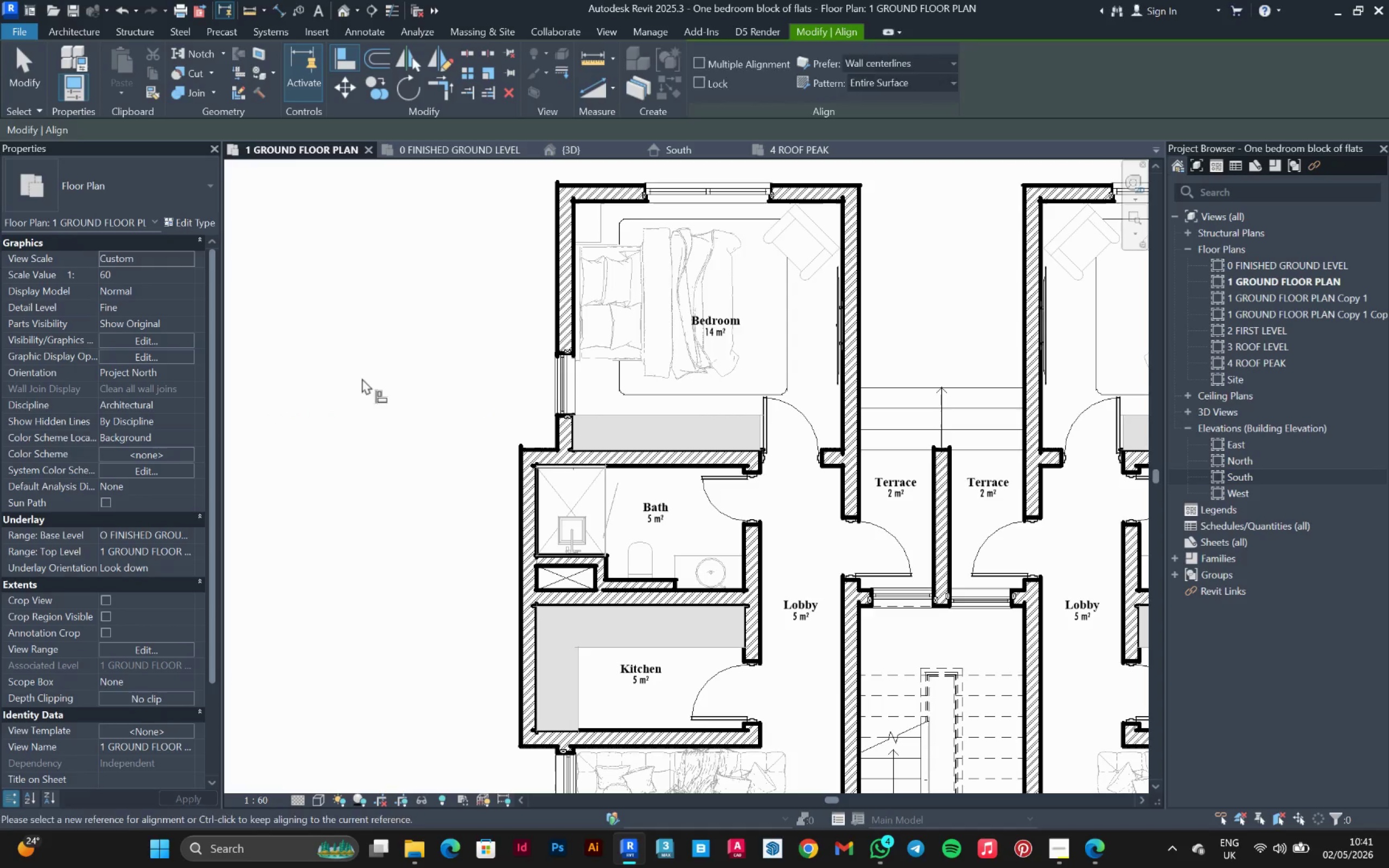 
key(Escape)
 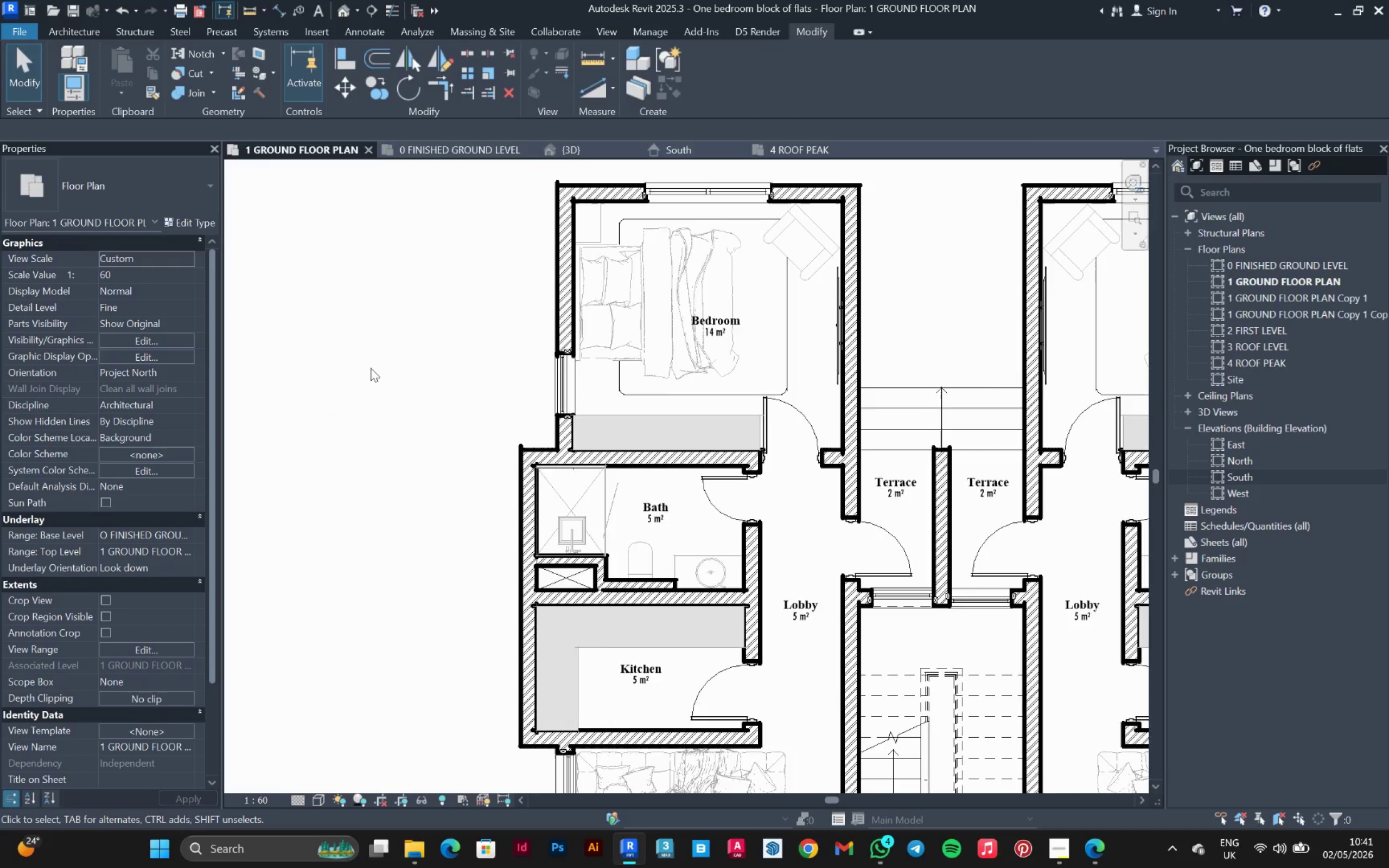 
scroll: coordinate [372, 366], scroll_direction: down, amount: 1.0
 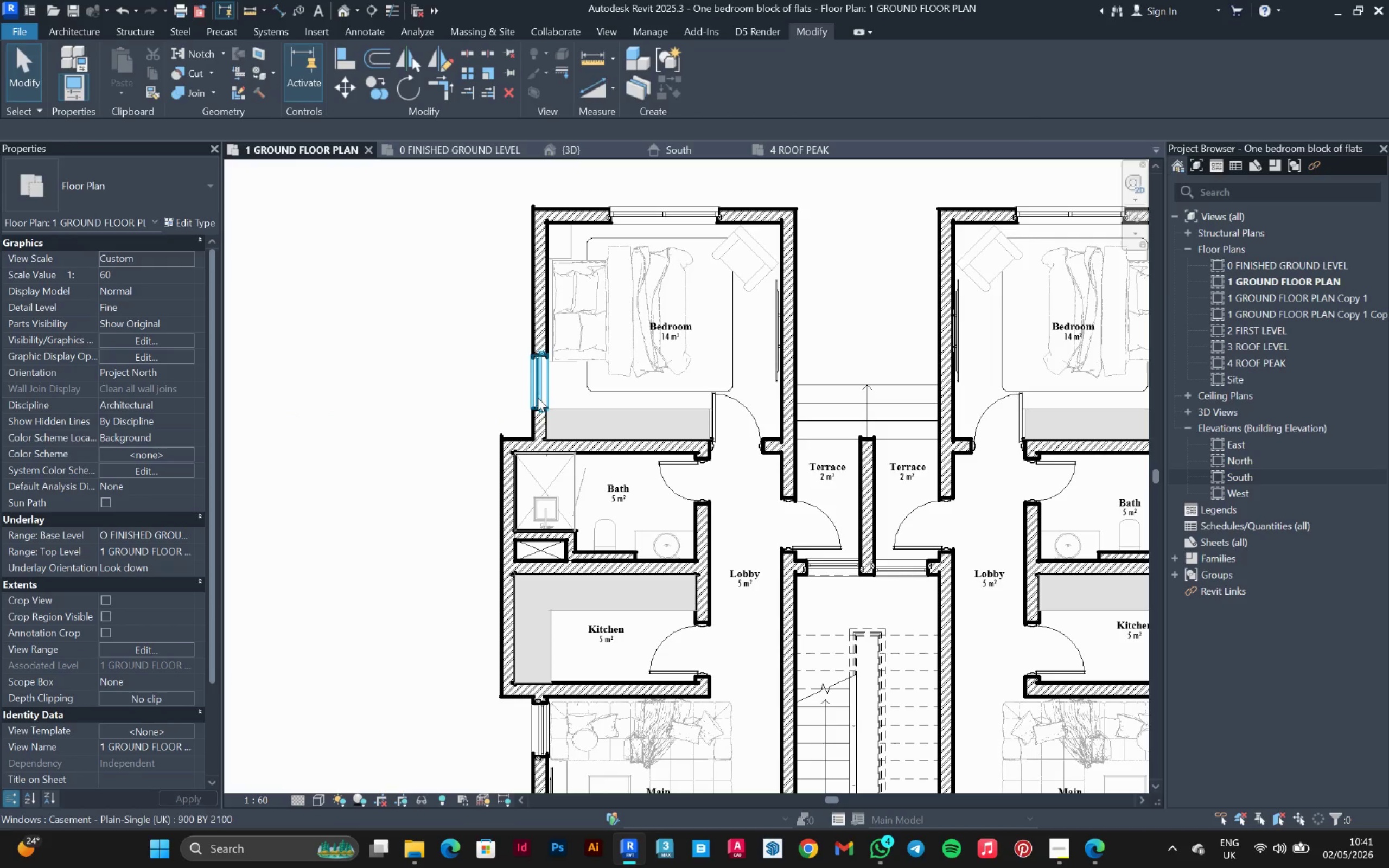 
left_click([537, 395])
 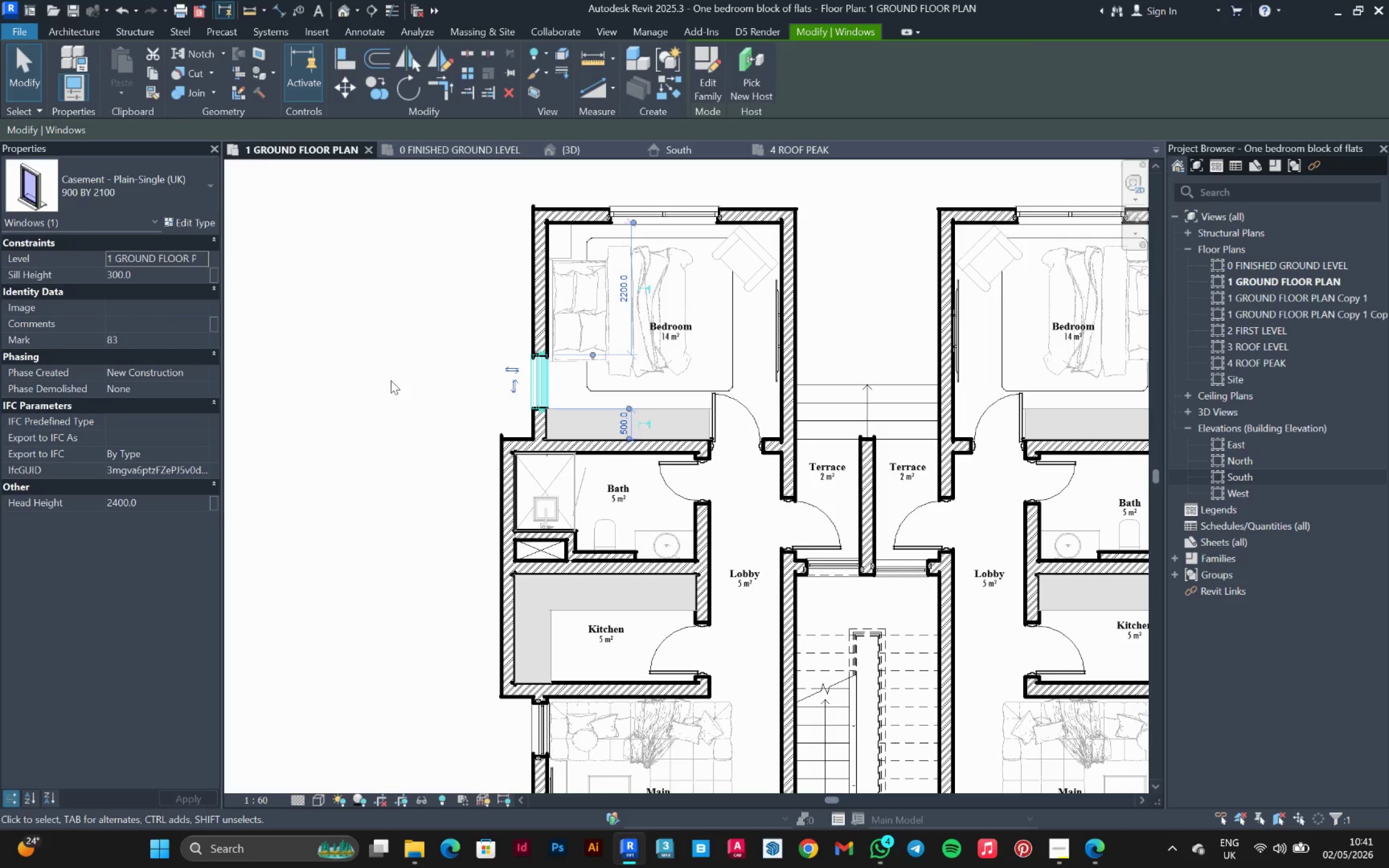 
scroll: coordinate [381, 374], scroll_direction: down, amount: 2.0
 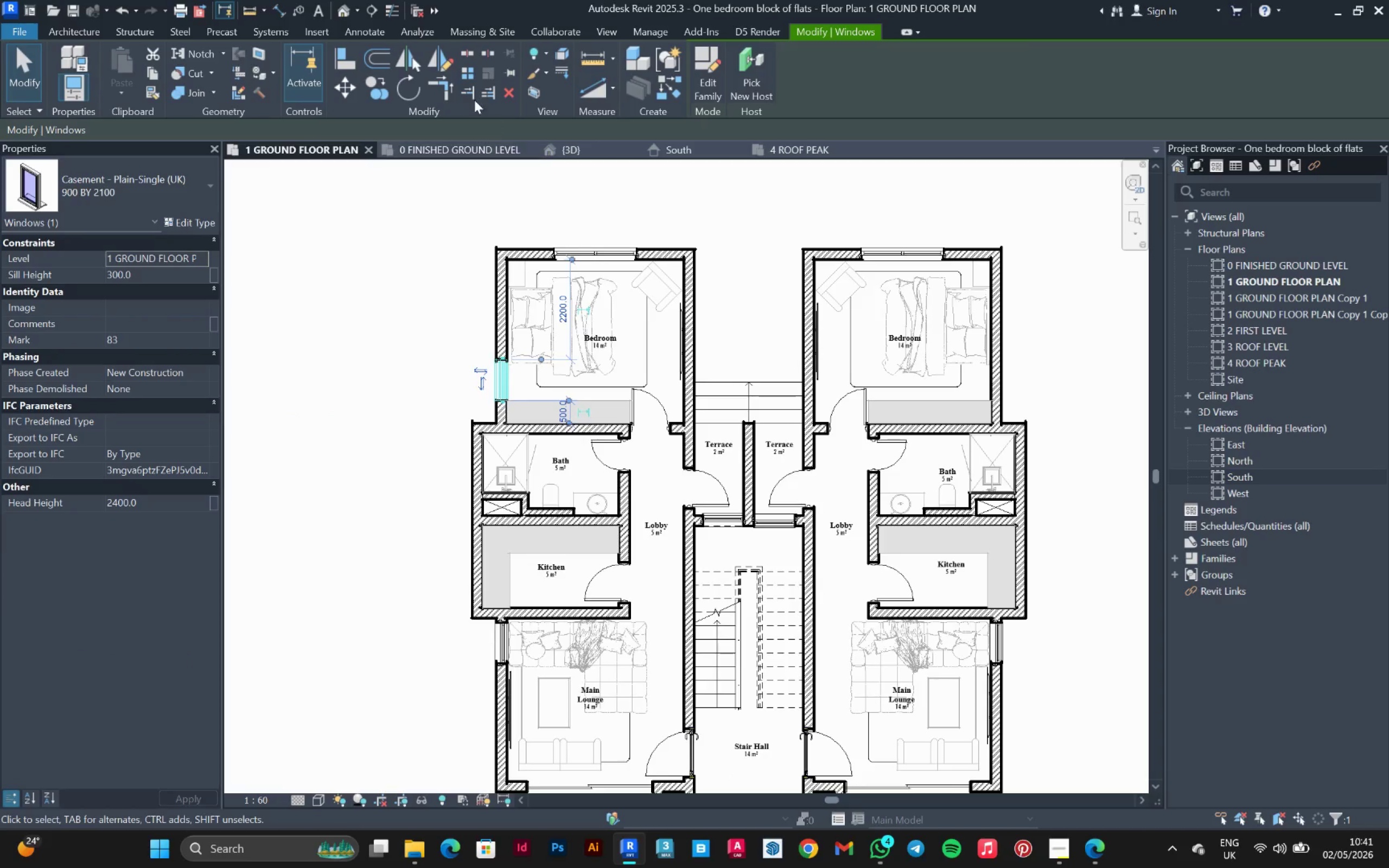 
left_click([432, 59])
 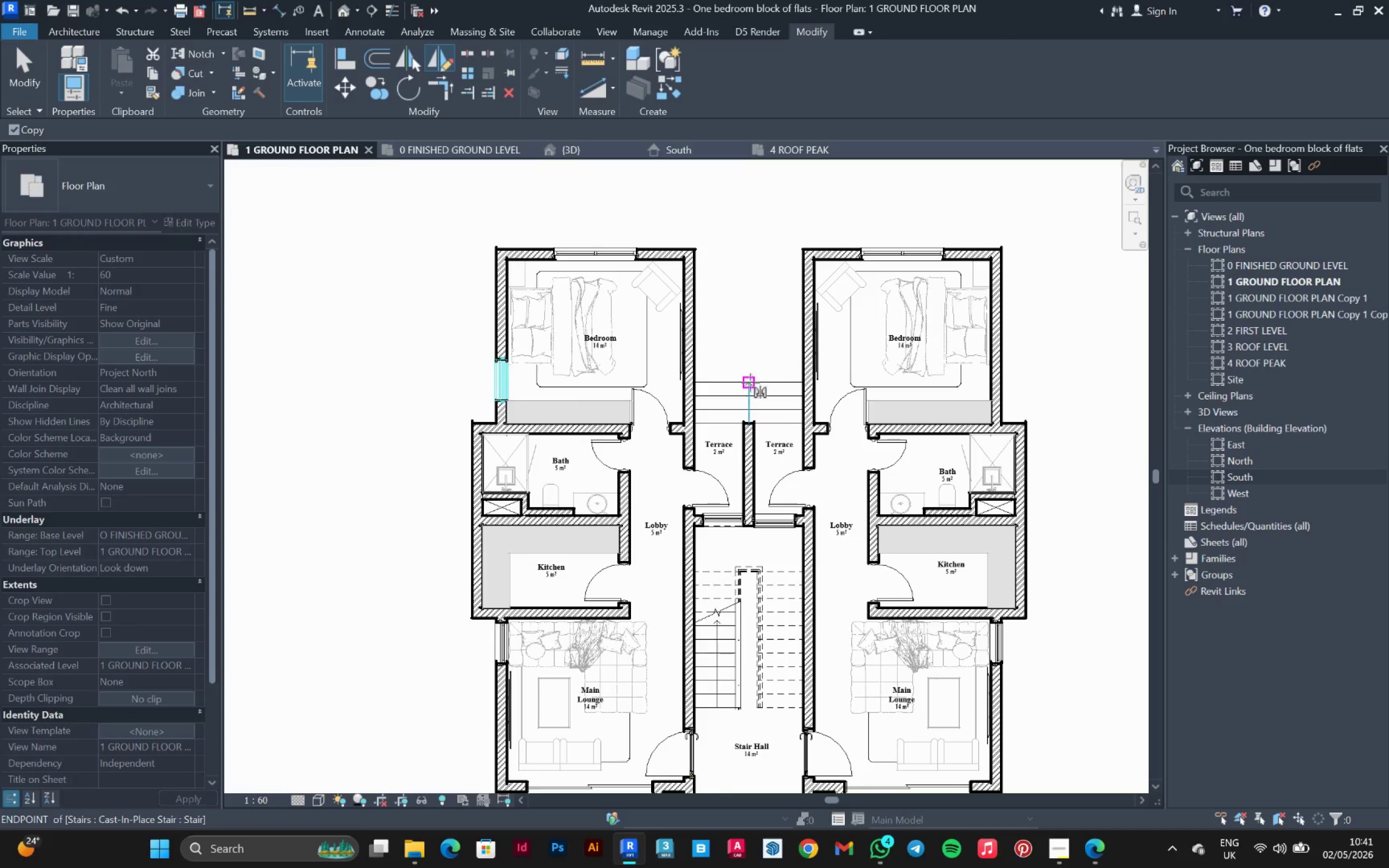 
left_click([749, 381])
 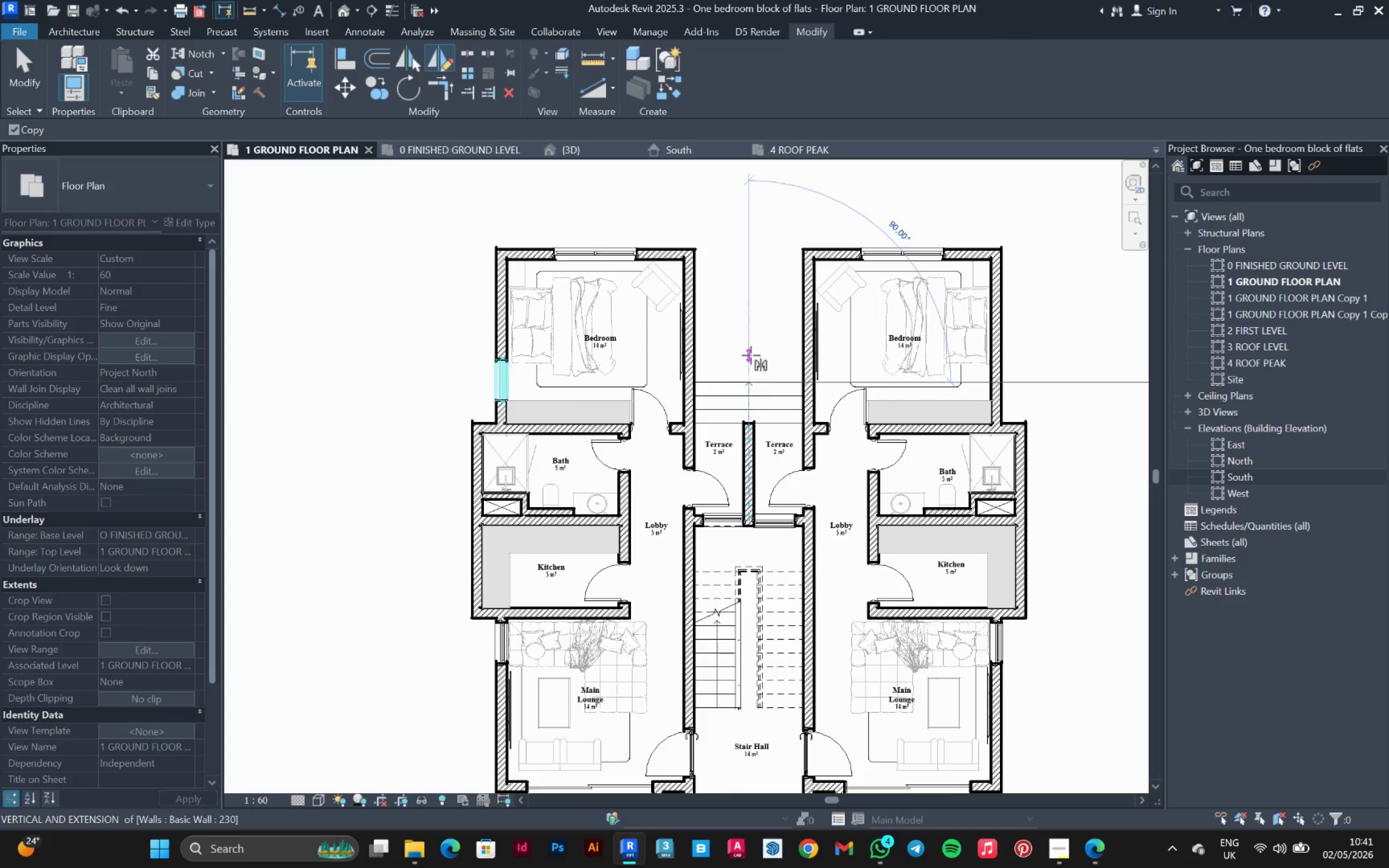 
left_click([751, 354])
 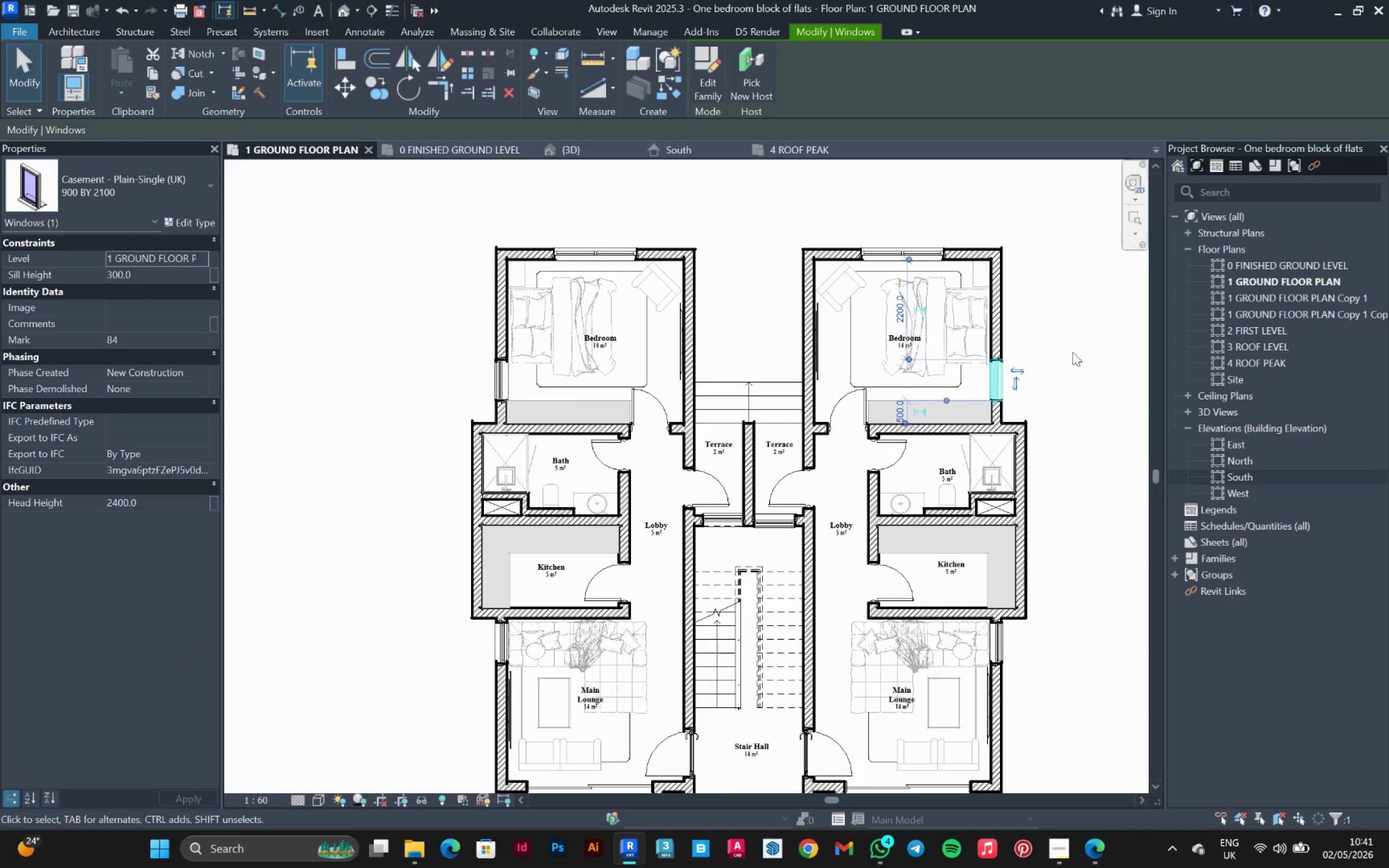 
left_click([1073, 352])
 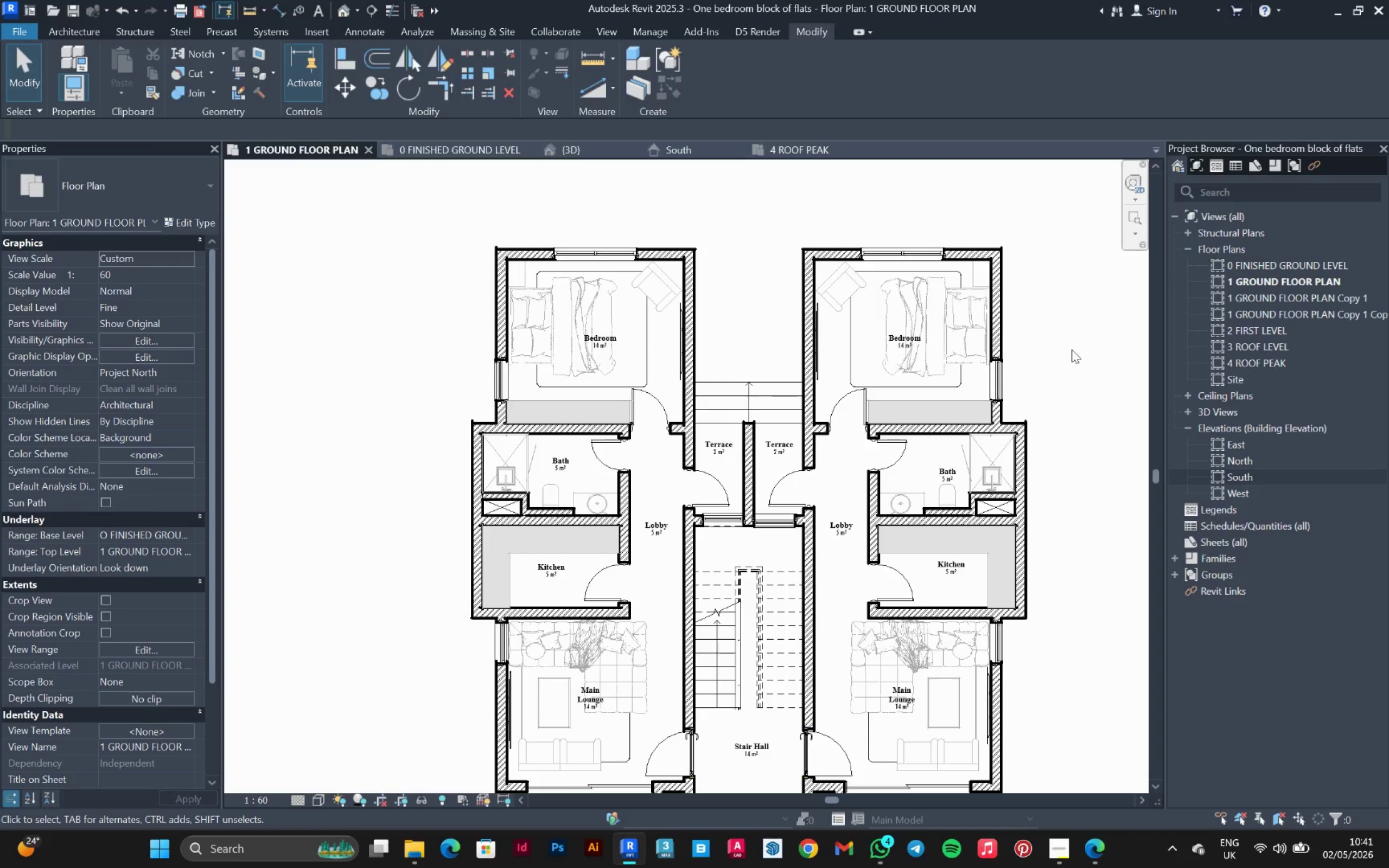 
scroll: coordinate [980, 293], scroll_direction: down, amount: 2.0
 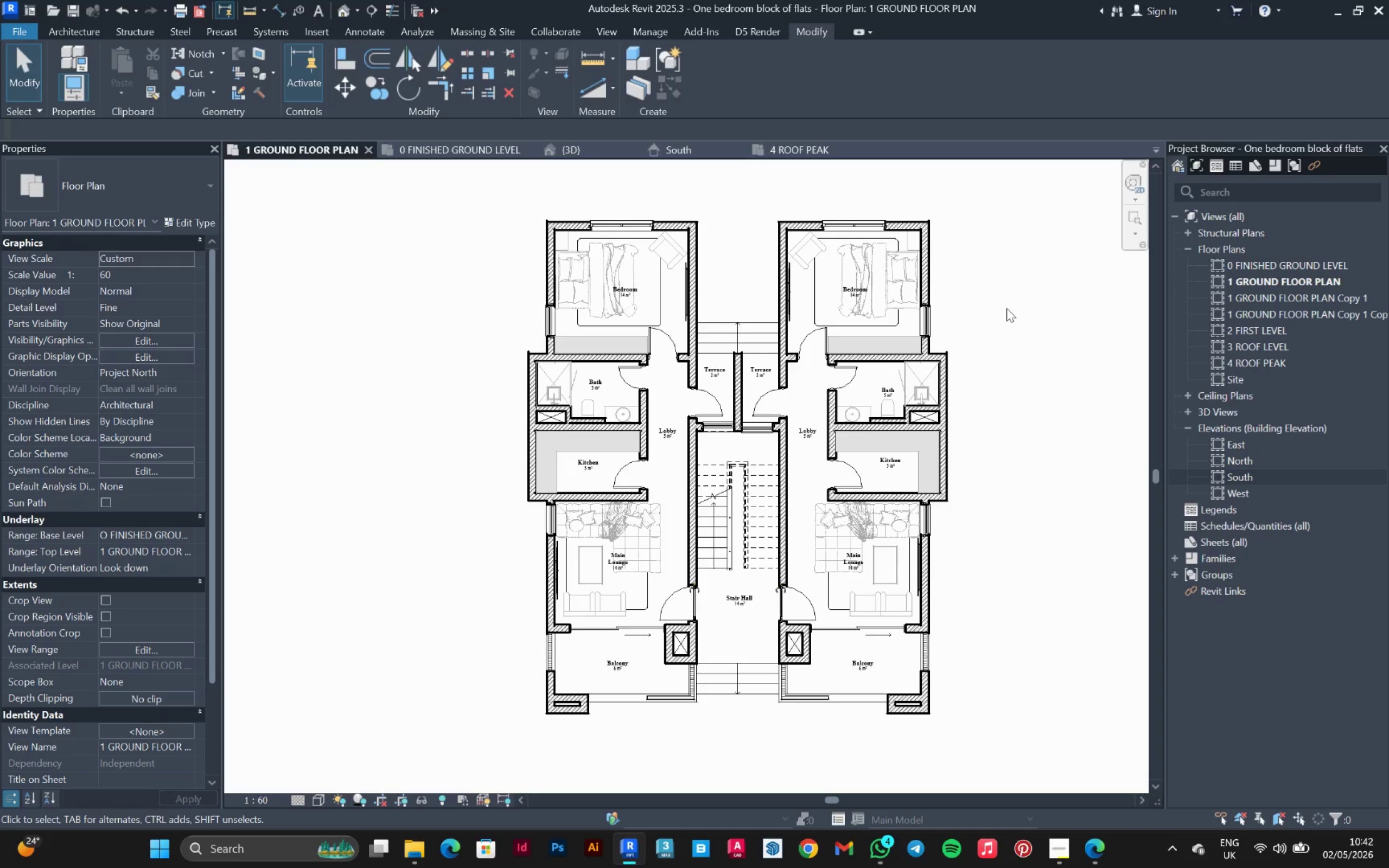 
key(Control+ControlLeft)
 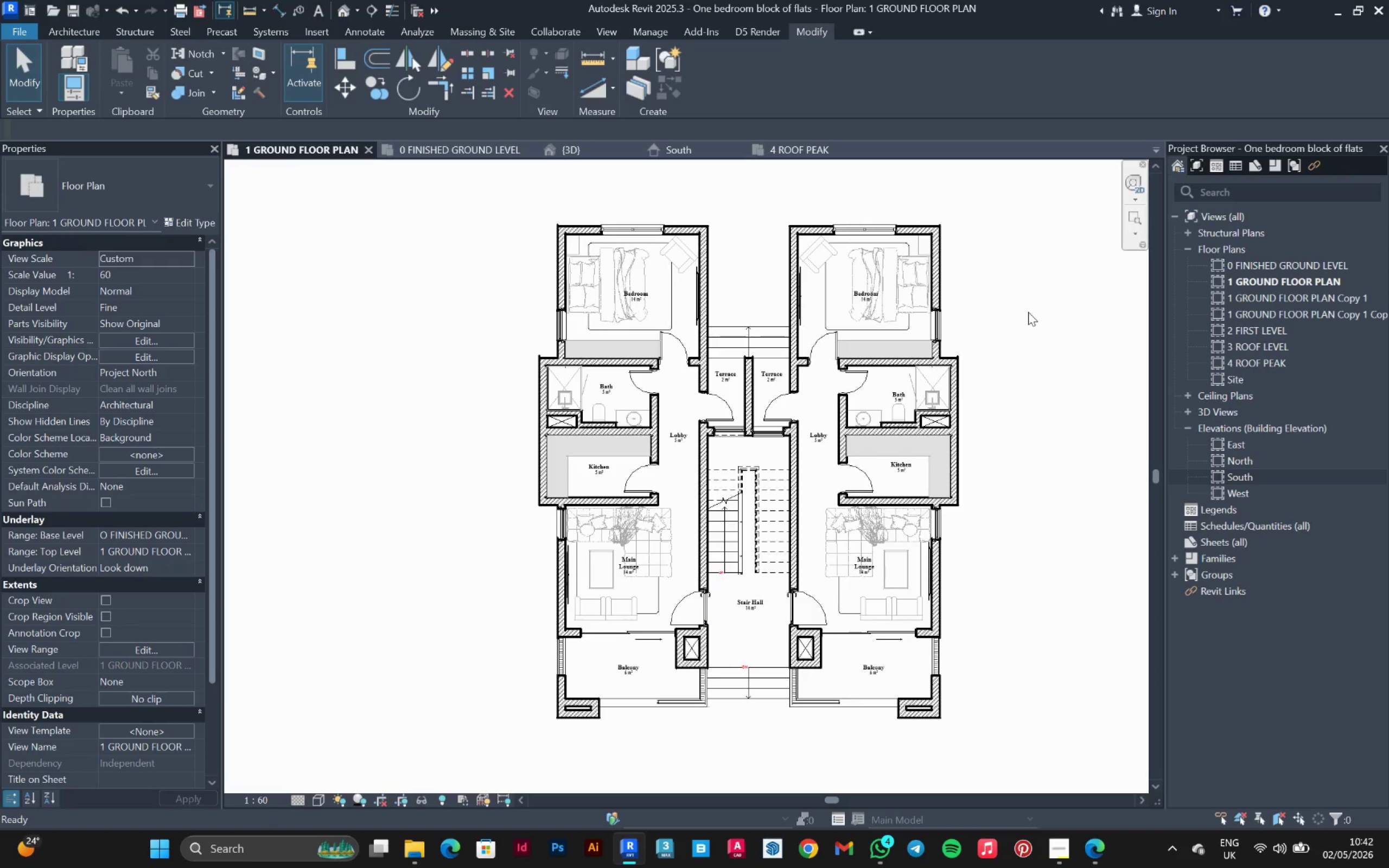 
key(Control+S)
 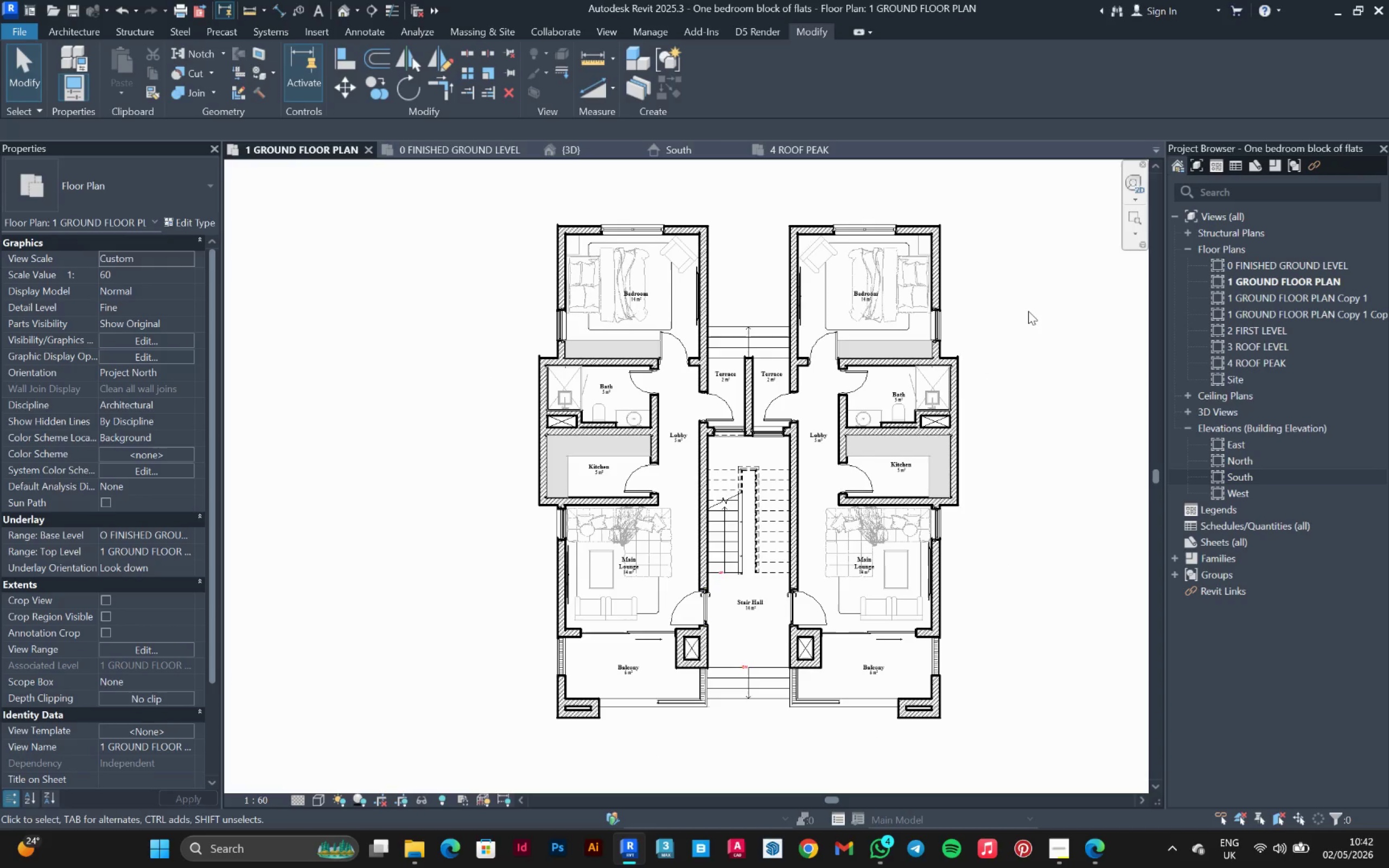 
wait(9.69)
 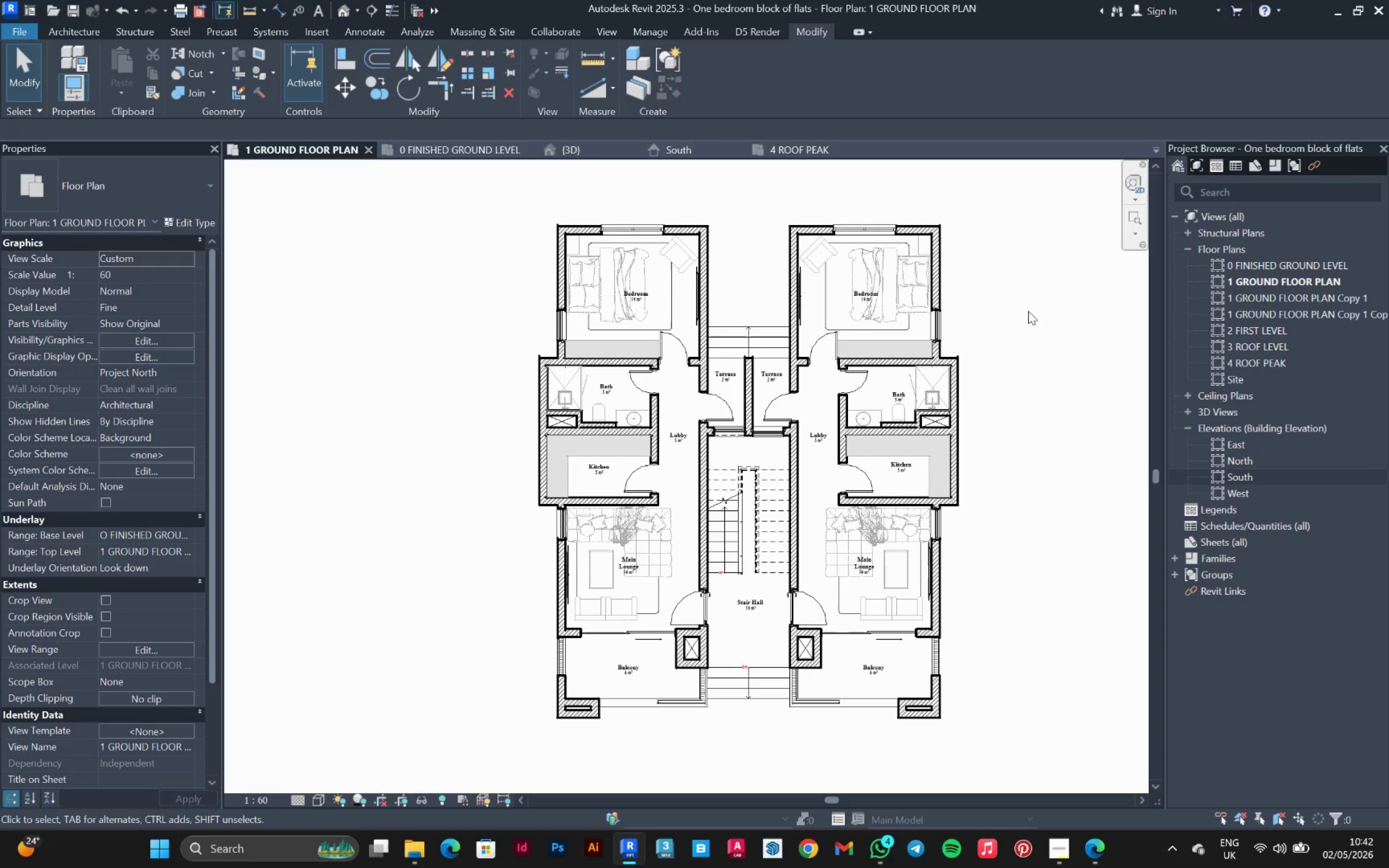 
scroll: coordinate [926, 308], scroll_direction: up, amount: 1.0
 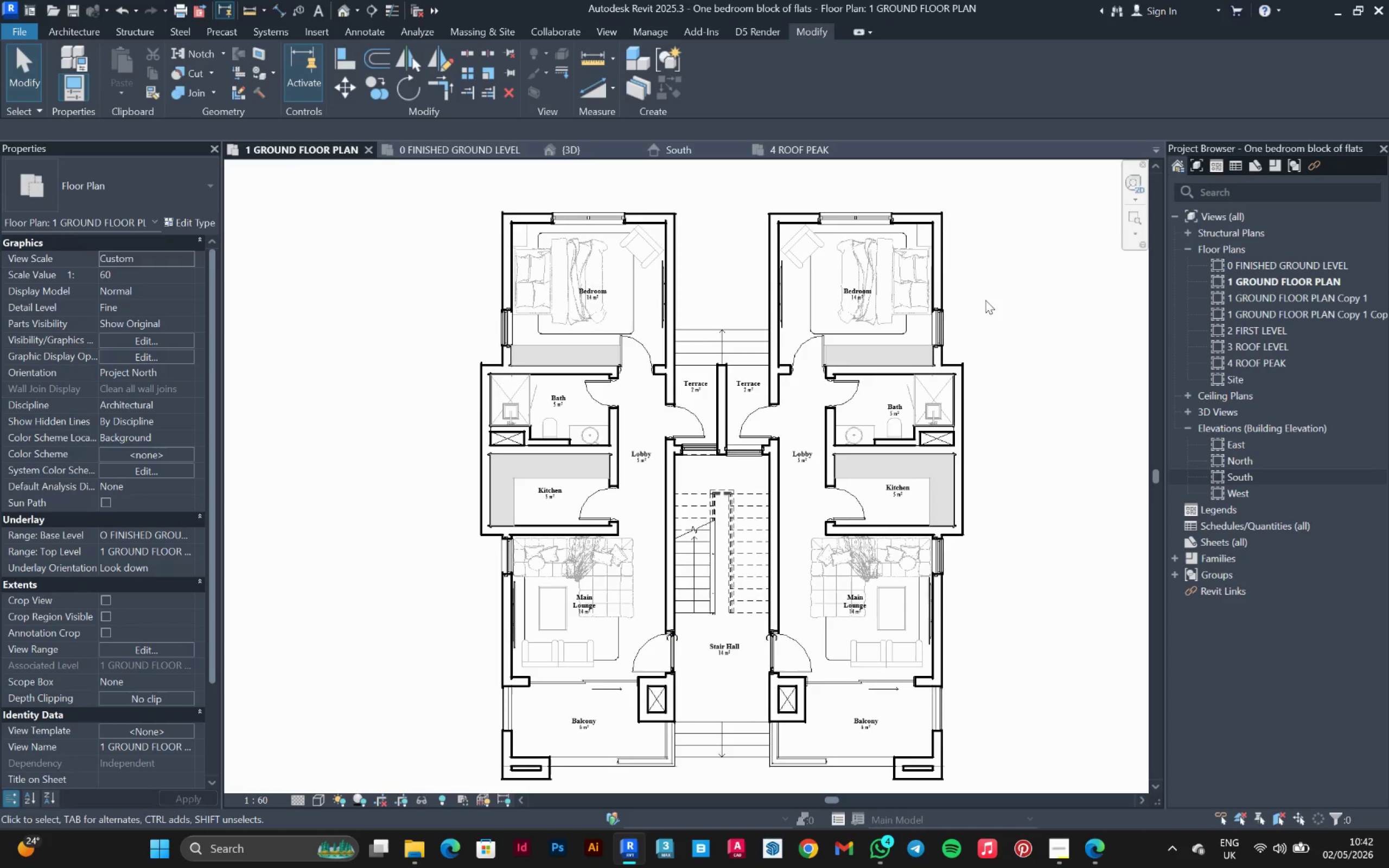 
scroll: coordinate [985, 300], scroll_direction: down, amount: 1.0
 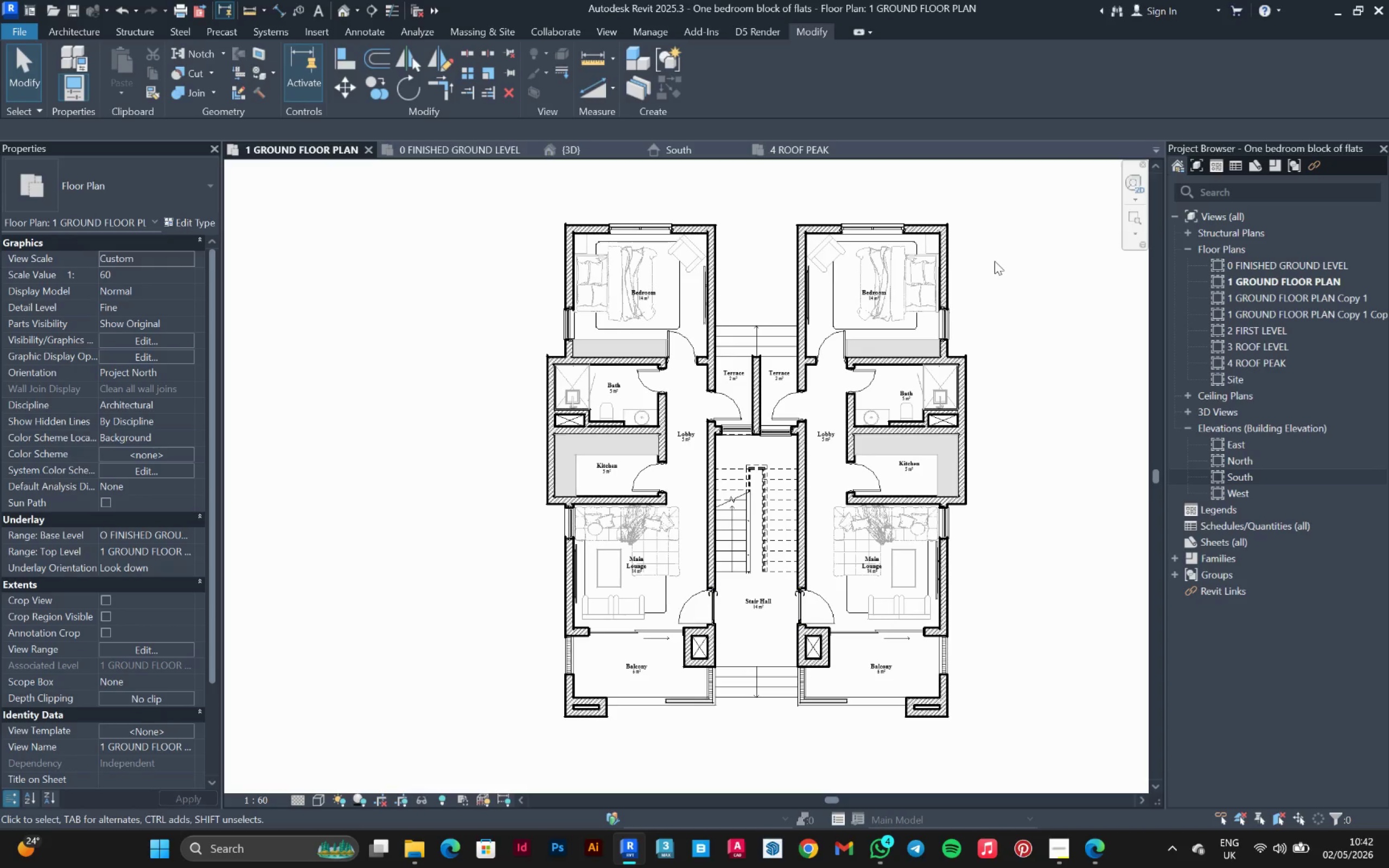 
wait(5.61)
 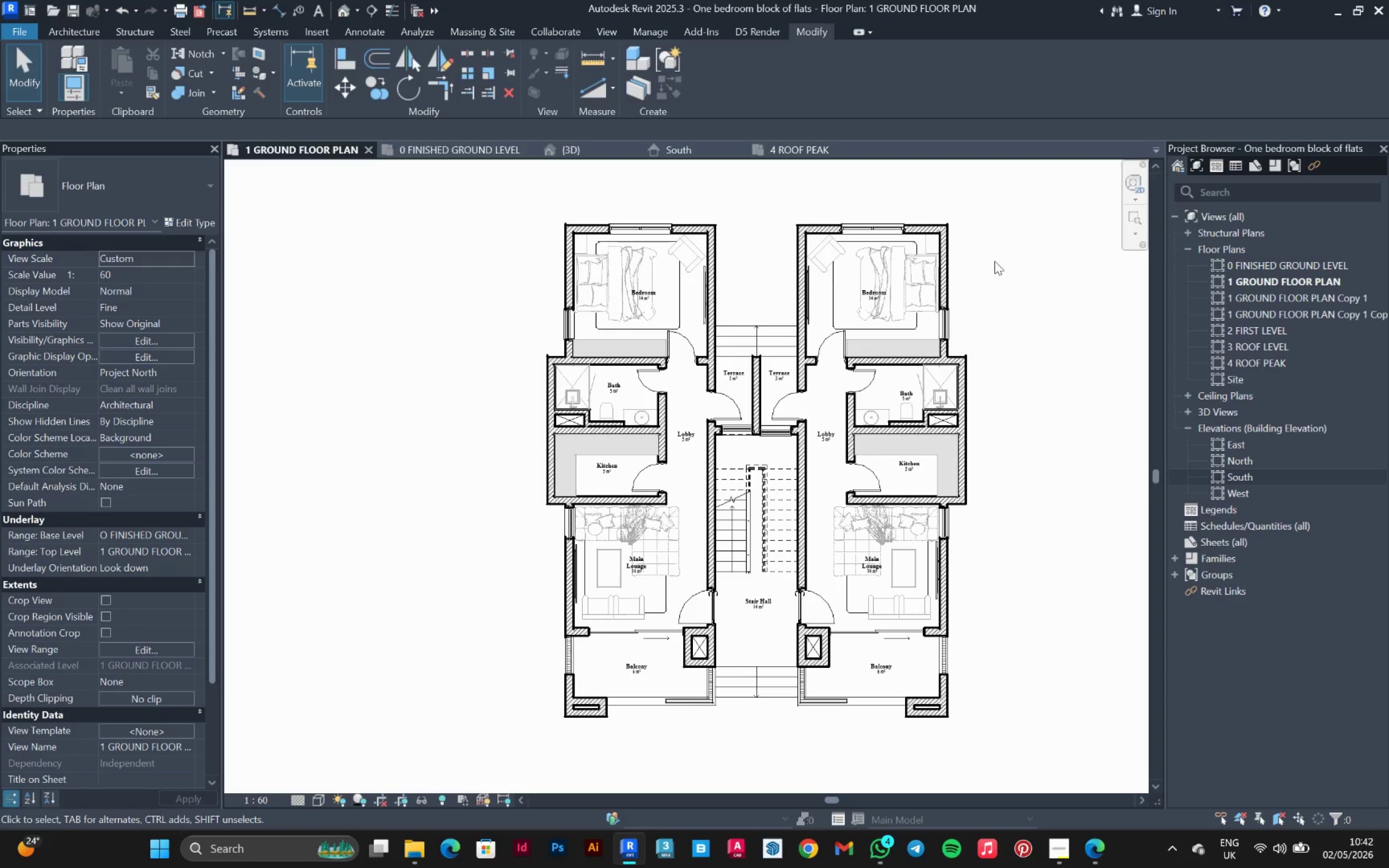 
scroll: coordinate [1022, 299], scroll_direction: down, amount: 1.0
 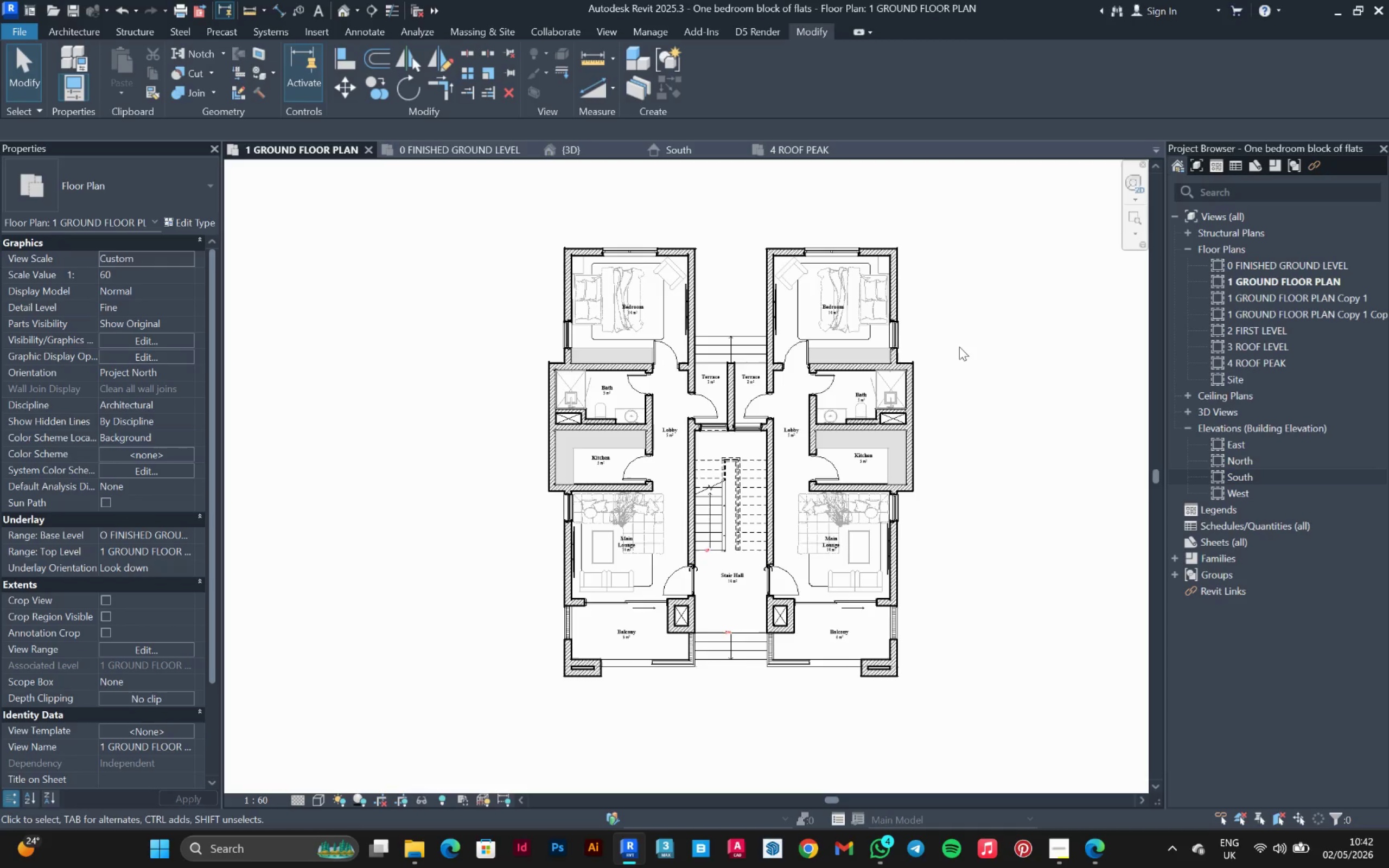 
wait(23.26)
 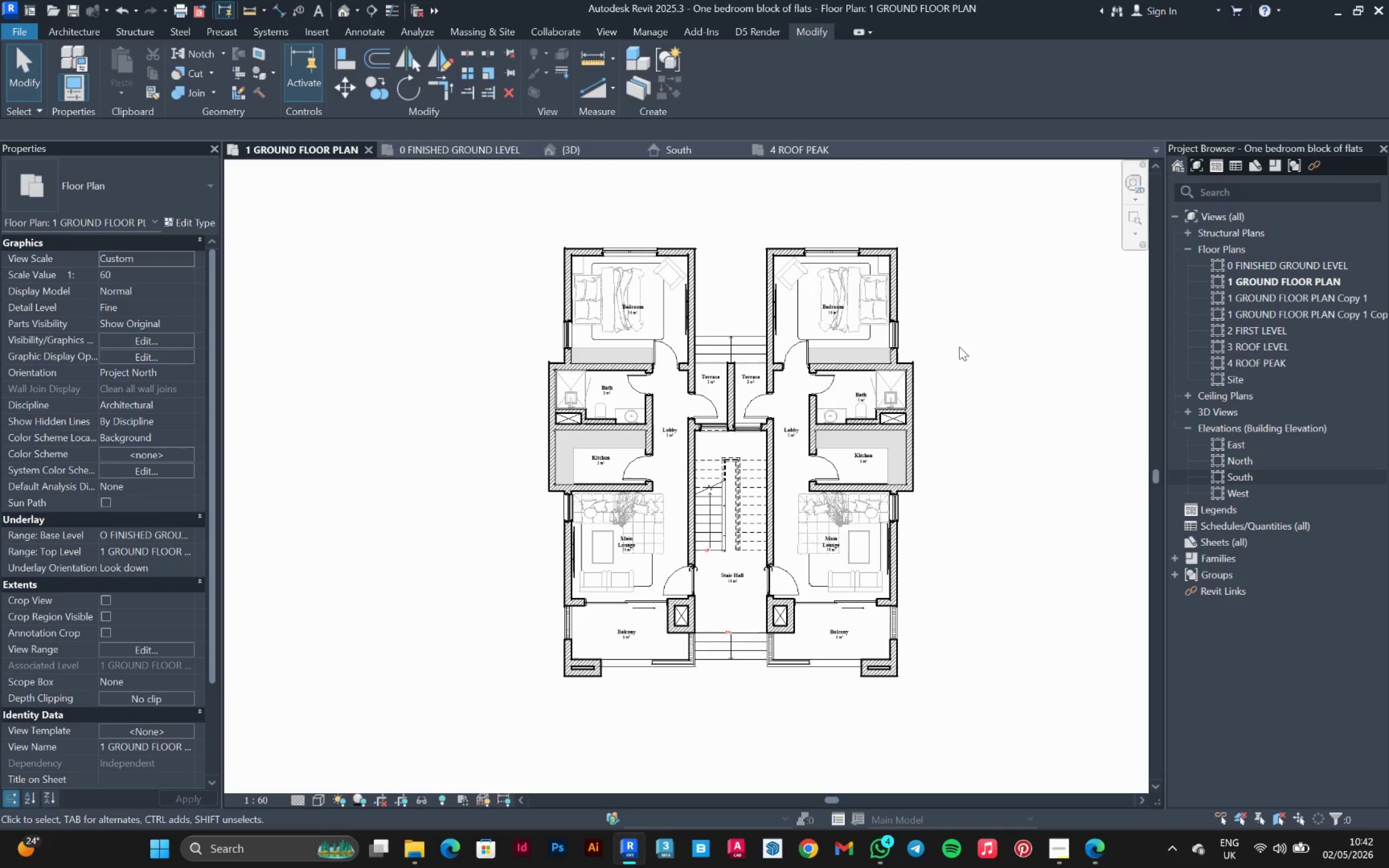 
scroll: coordinate [970, 448], scroll_direction: down, amount: 1.0
 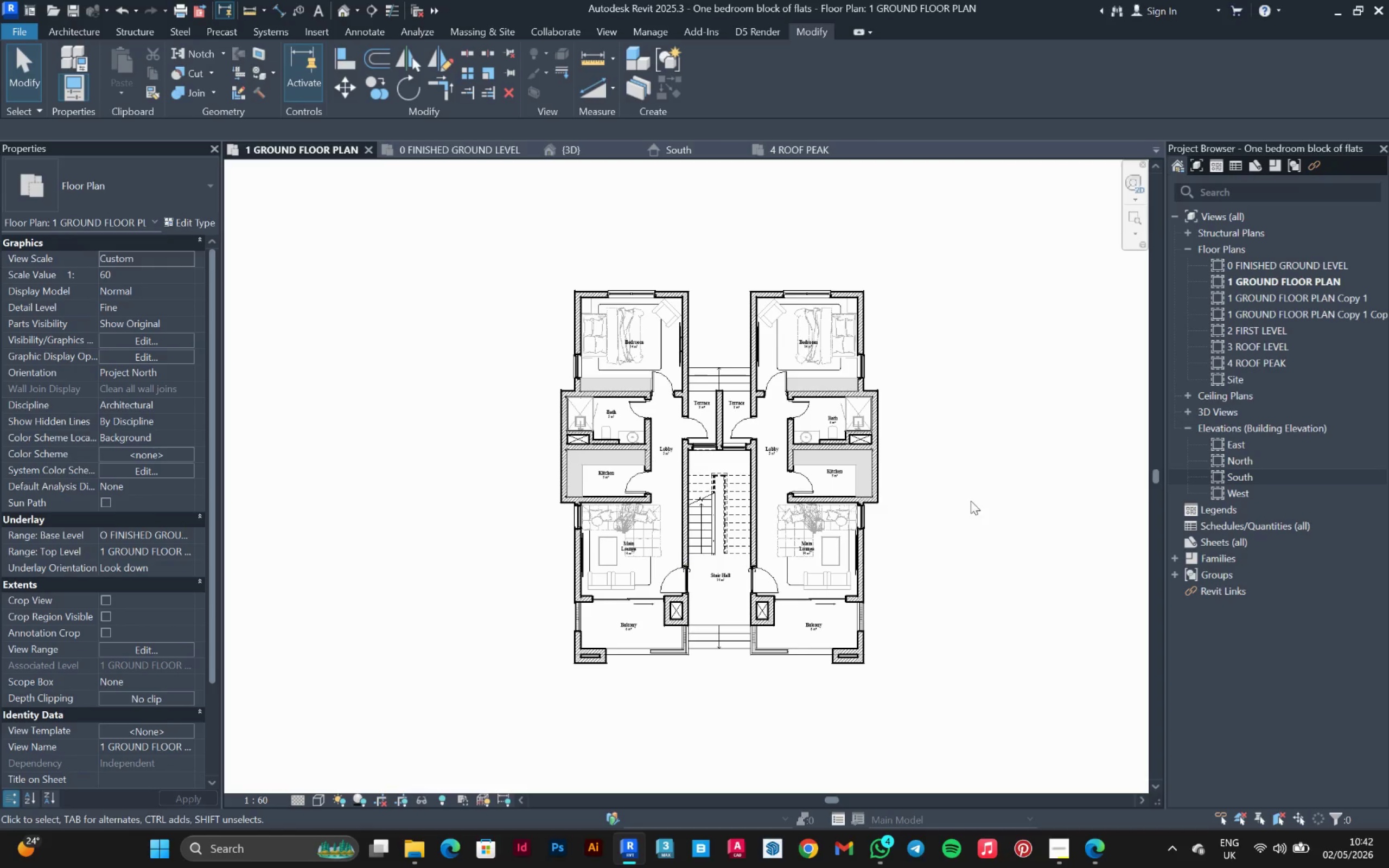 
left_click([80, 39])
 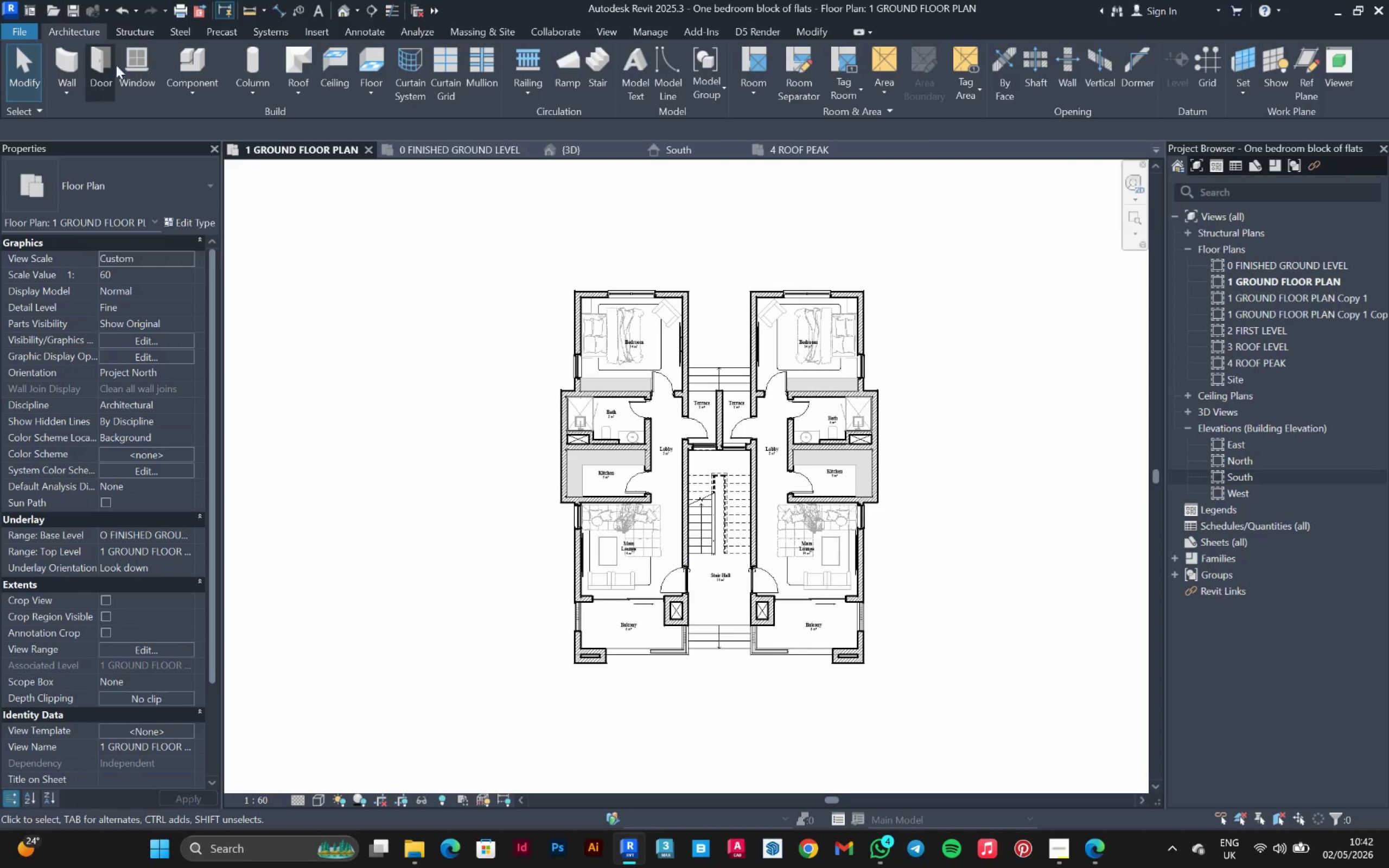 
left_click([130, 54])
 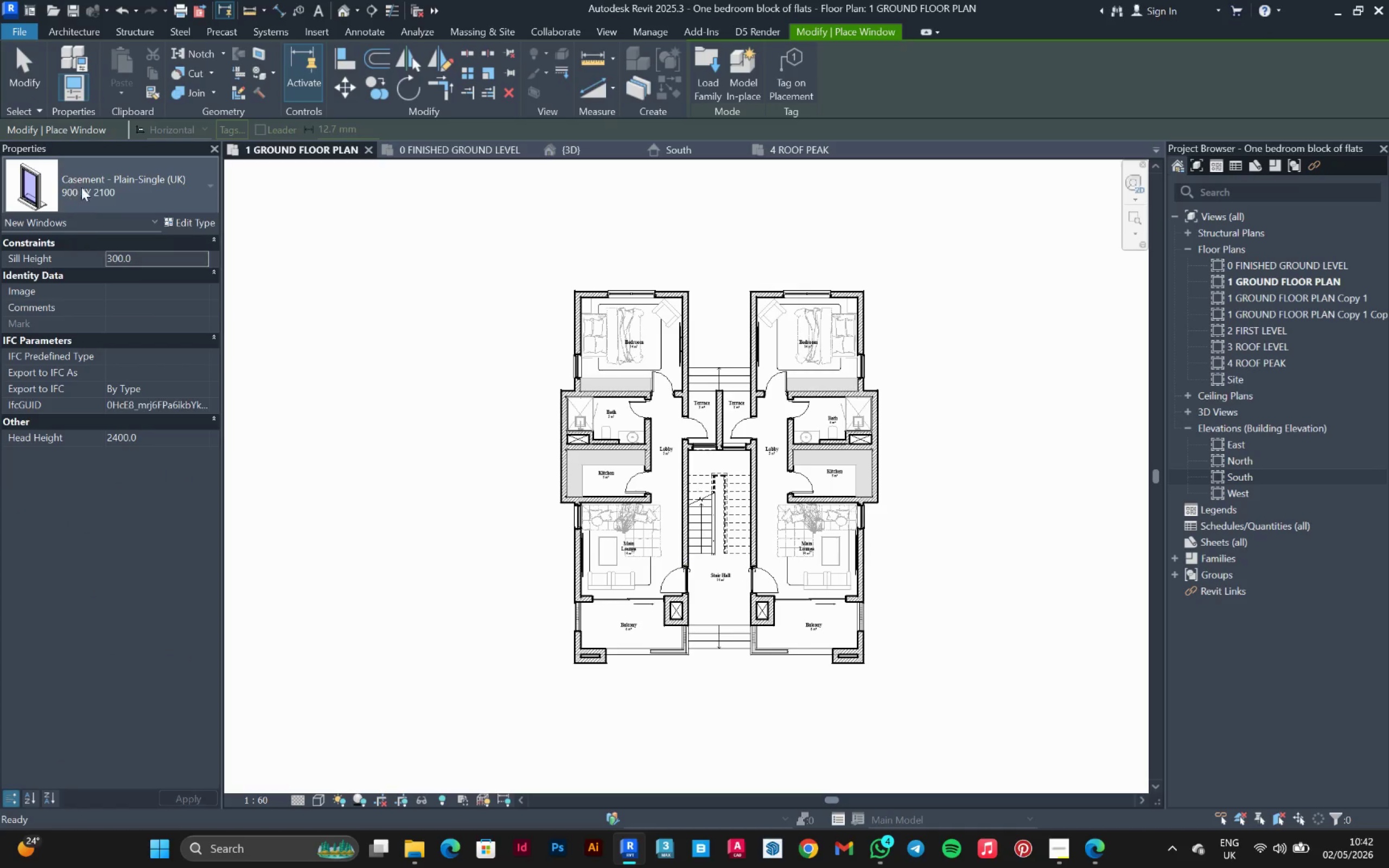 
left_click([88, 182])
 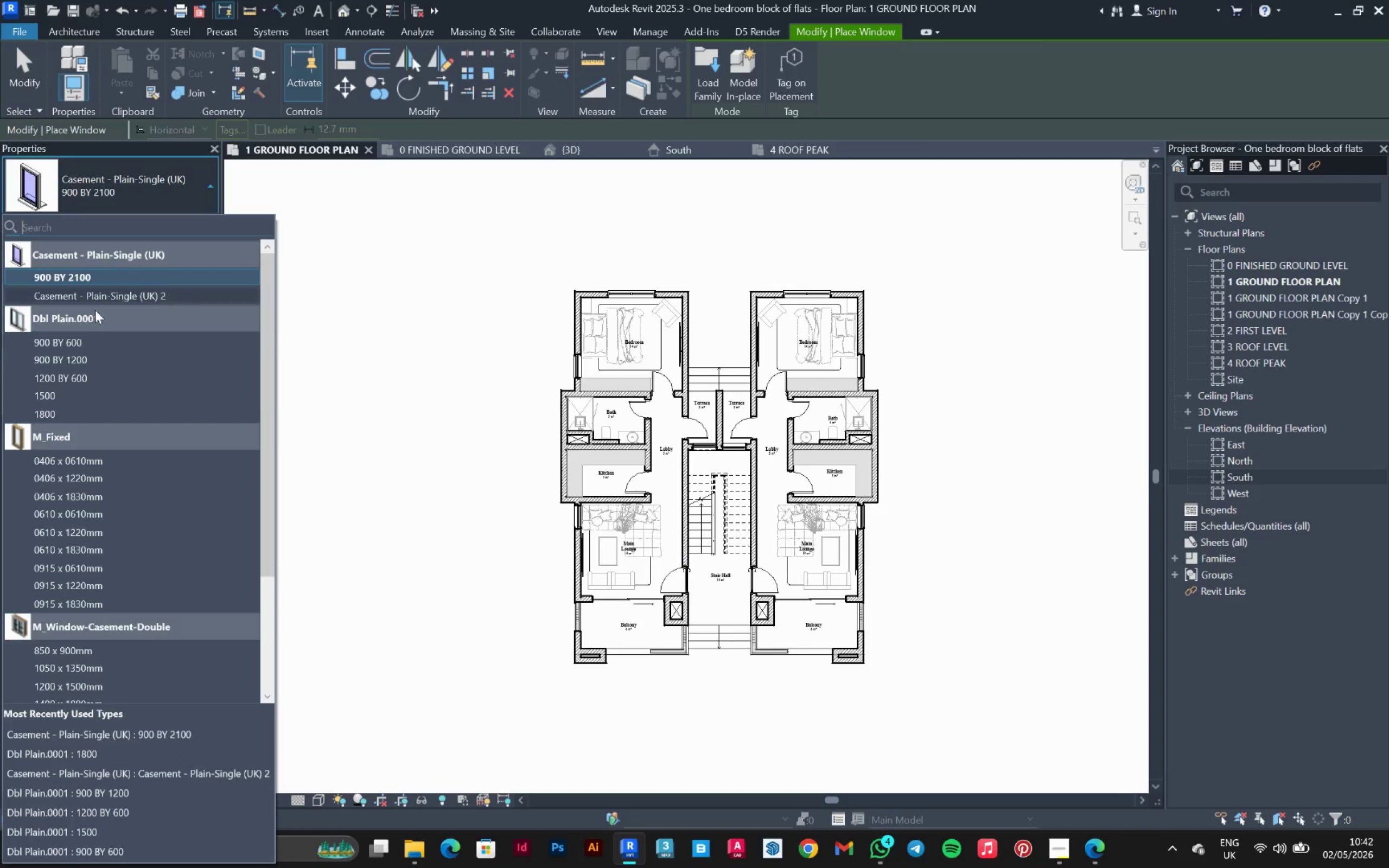 
scroll: coordinate [80, 335], scroll_direction: up, amount: 2.0
 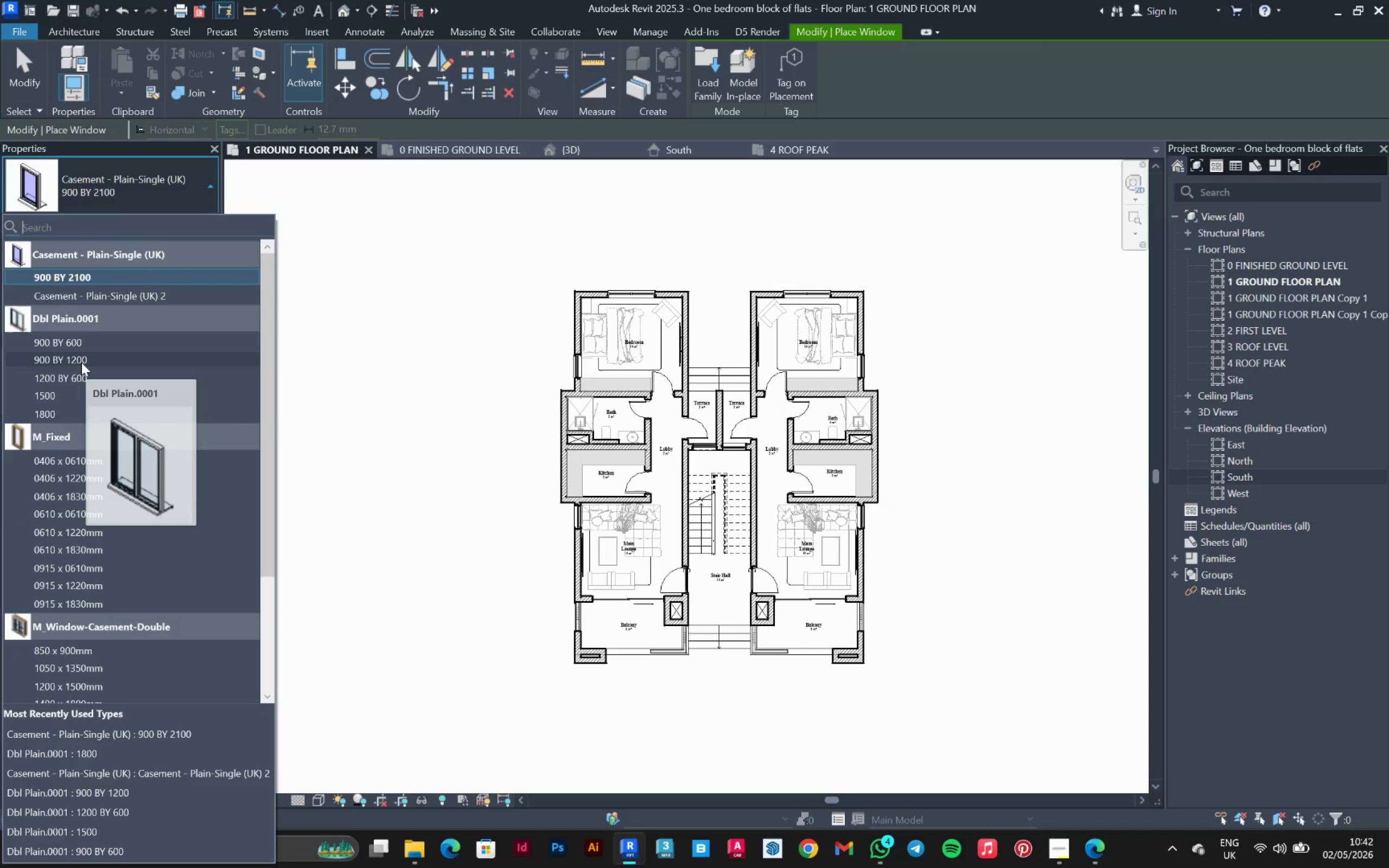 
left_click([81, 362])
 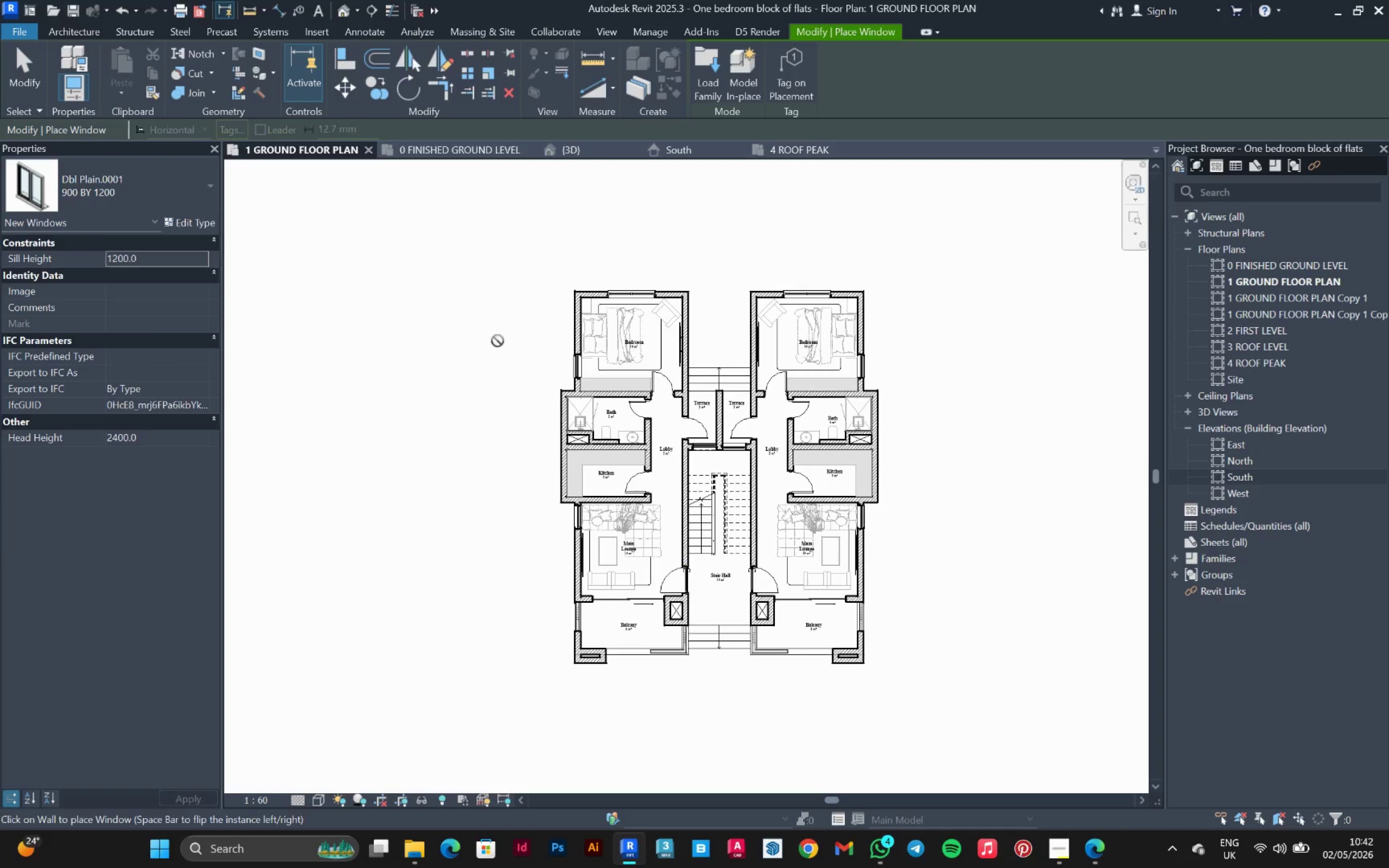 
scroll: coordinate [100, 490], scroll_direction: up, amount: 4.0
 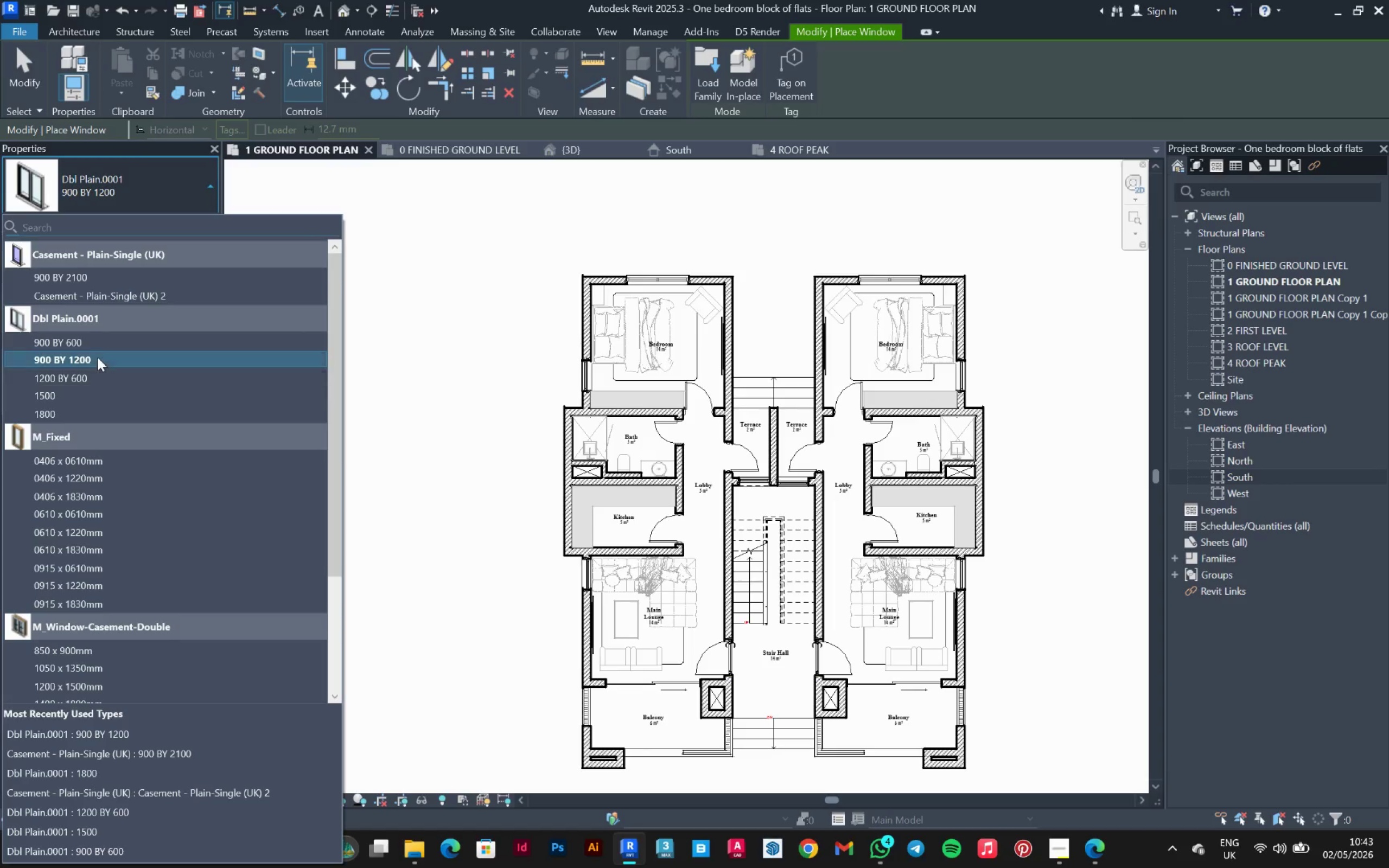 
left_click([100, 341])
 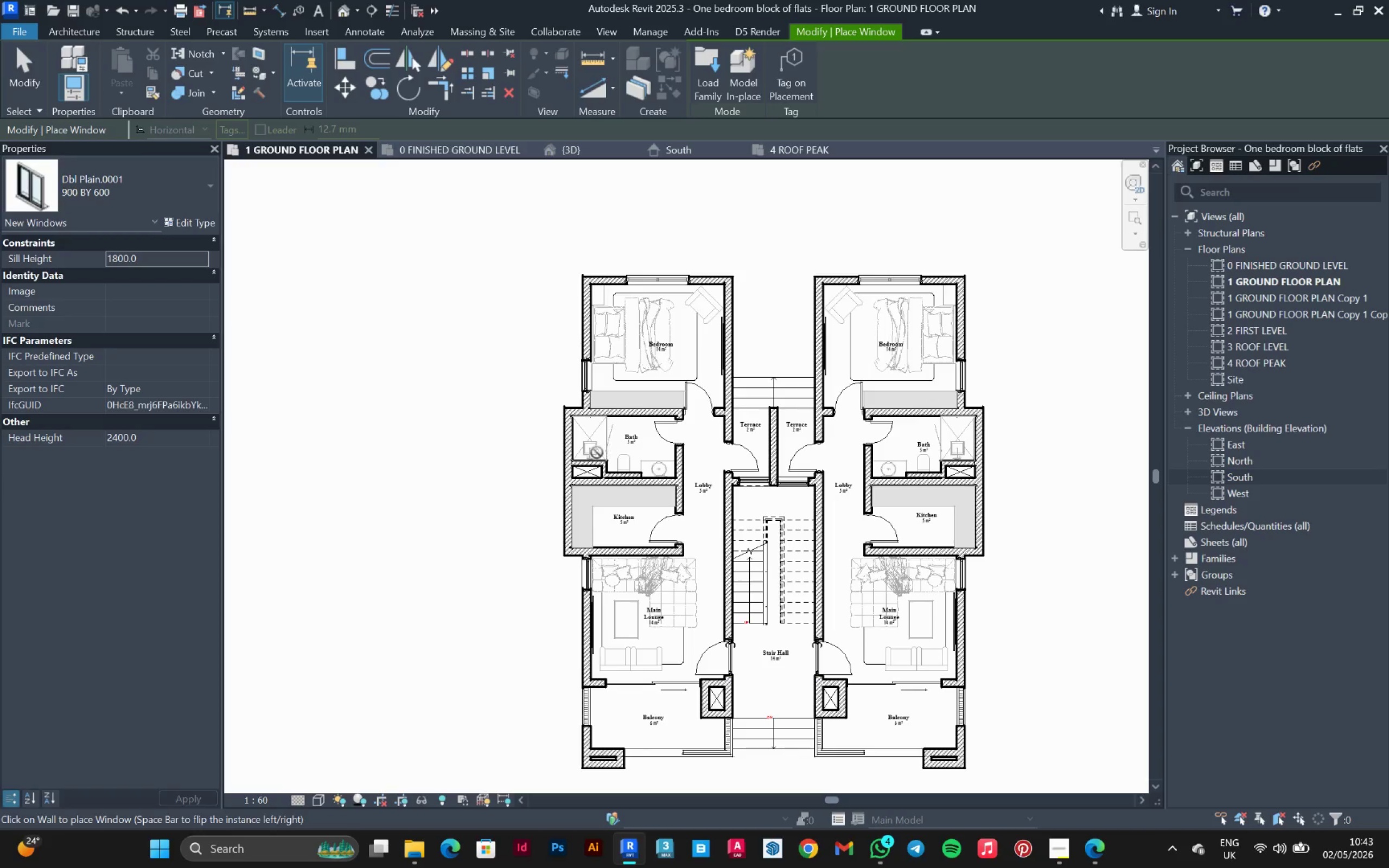 
scroll: coordinate [558, 446], scroll_direction: up, amount: 5.0
 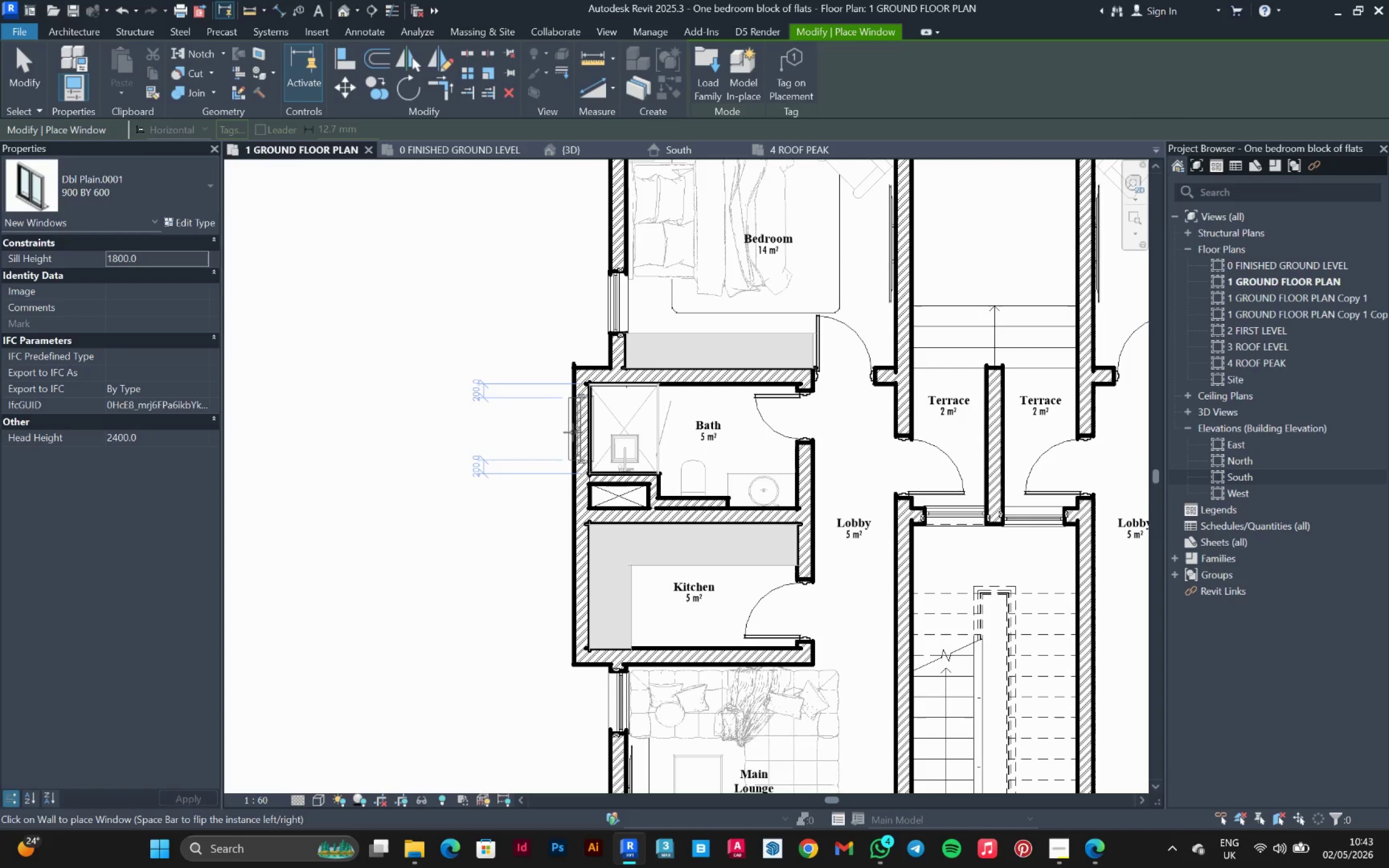 
left_click([572, 432])
 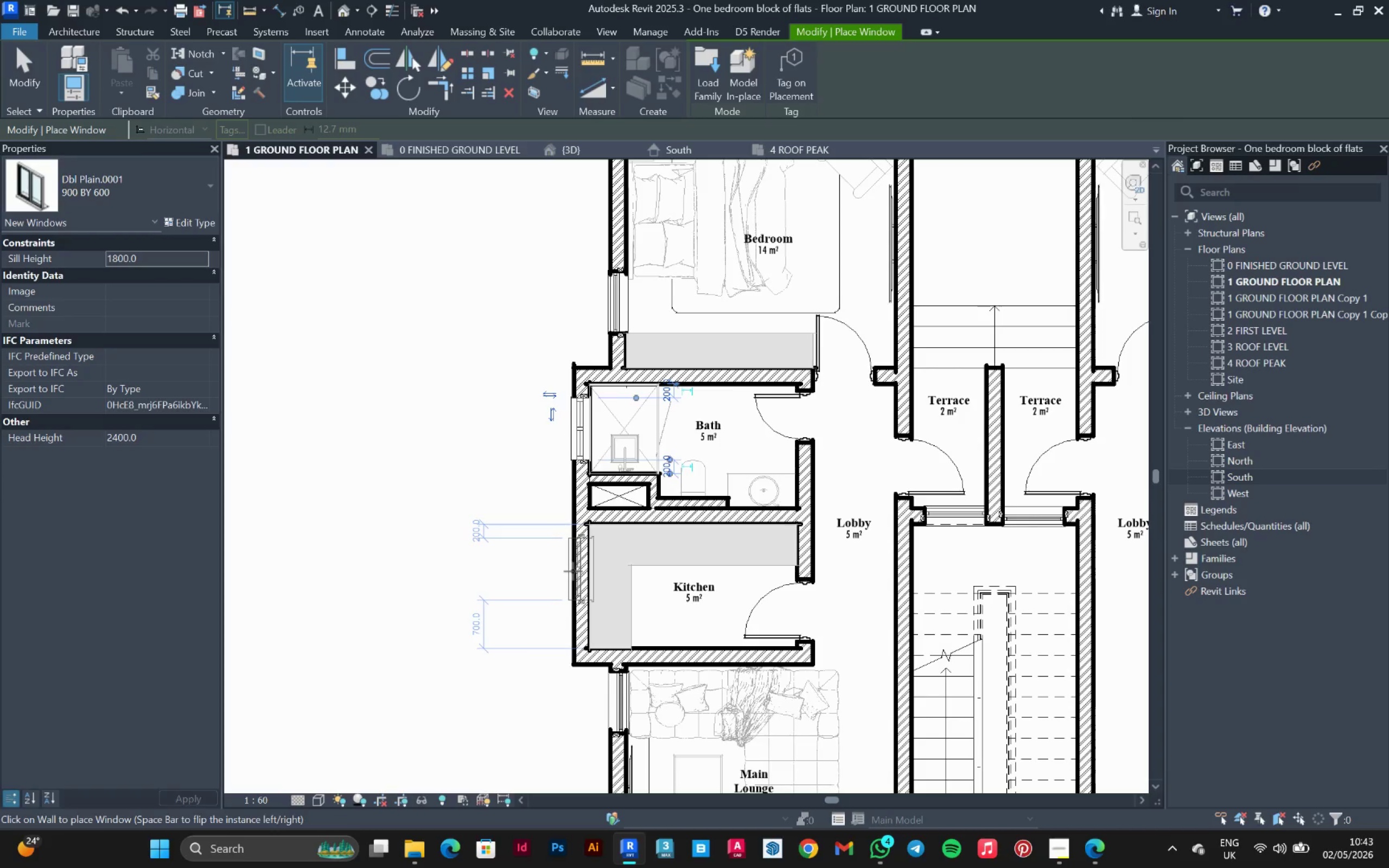 
key(Escape)
 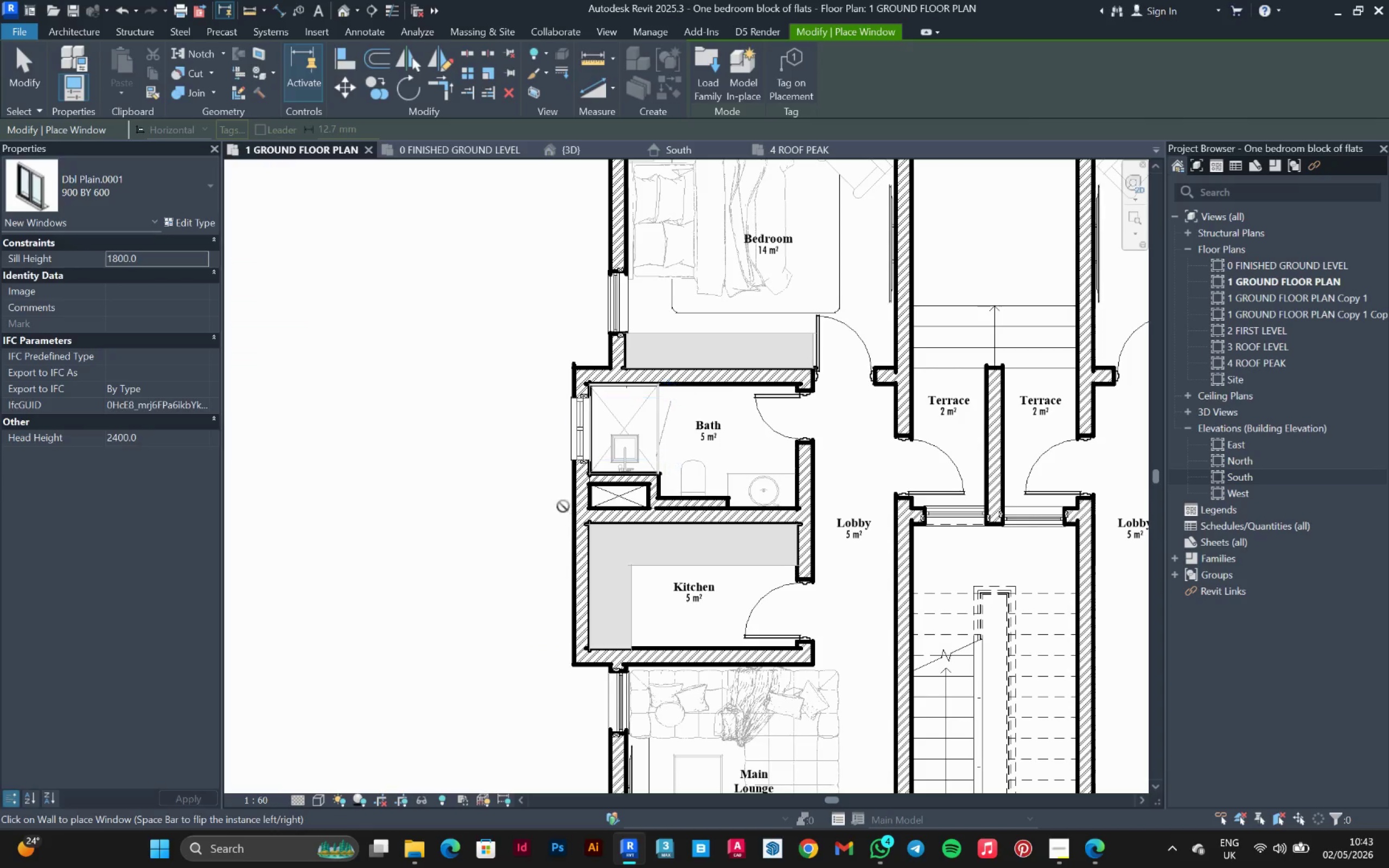 
key(Escape)
 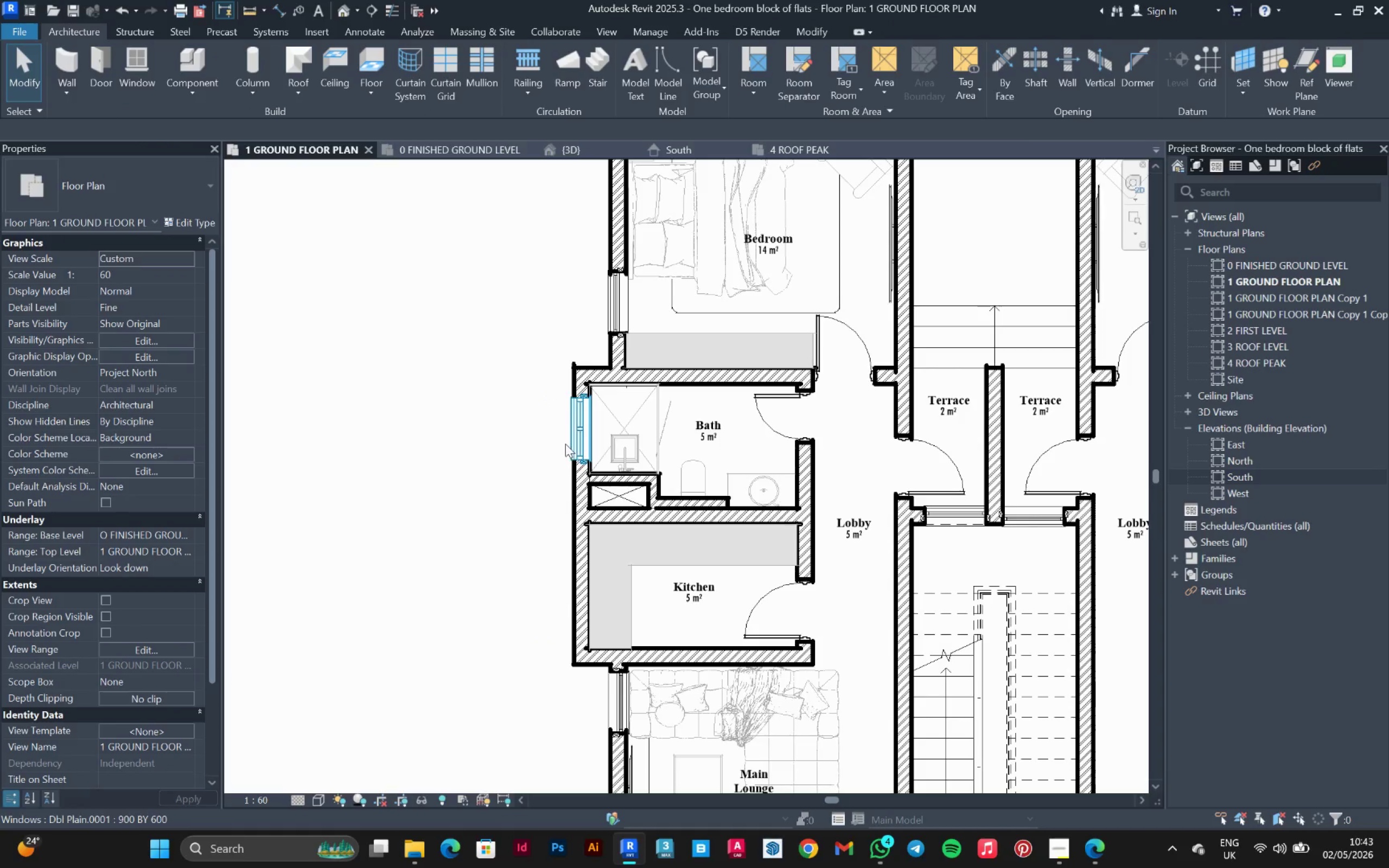 
left_click([565, 443])
 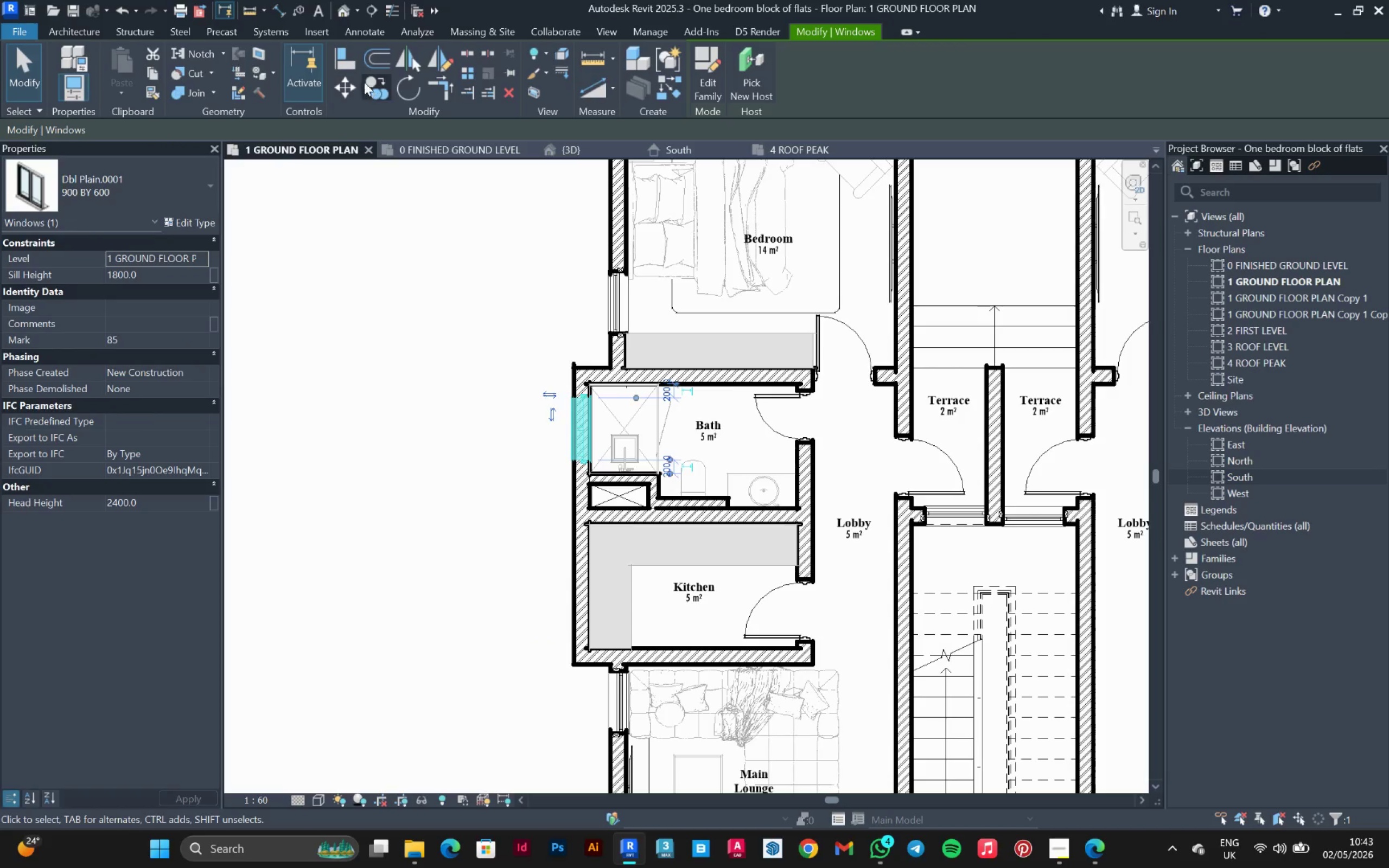 
left_click([355, 67])
 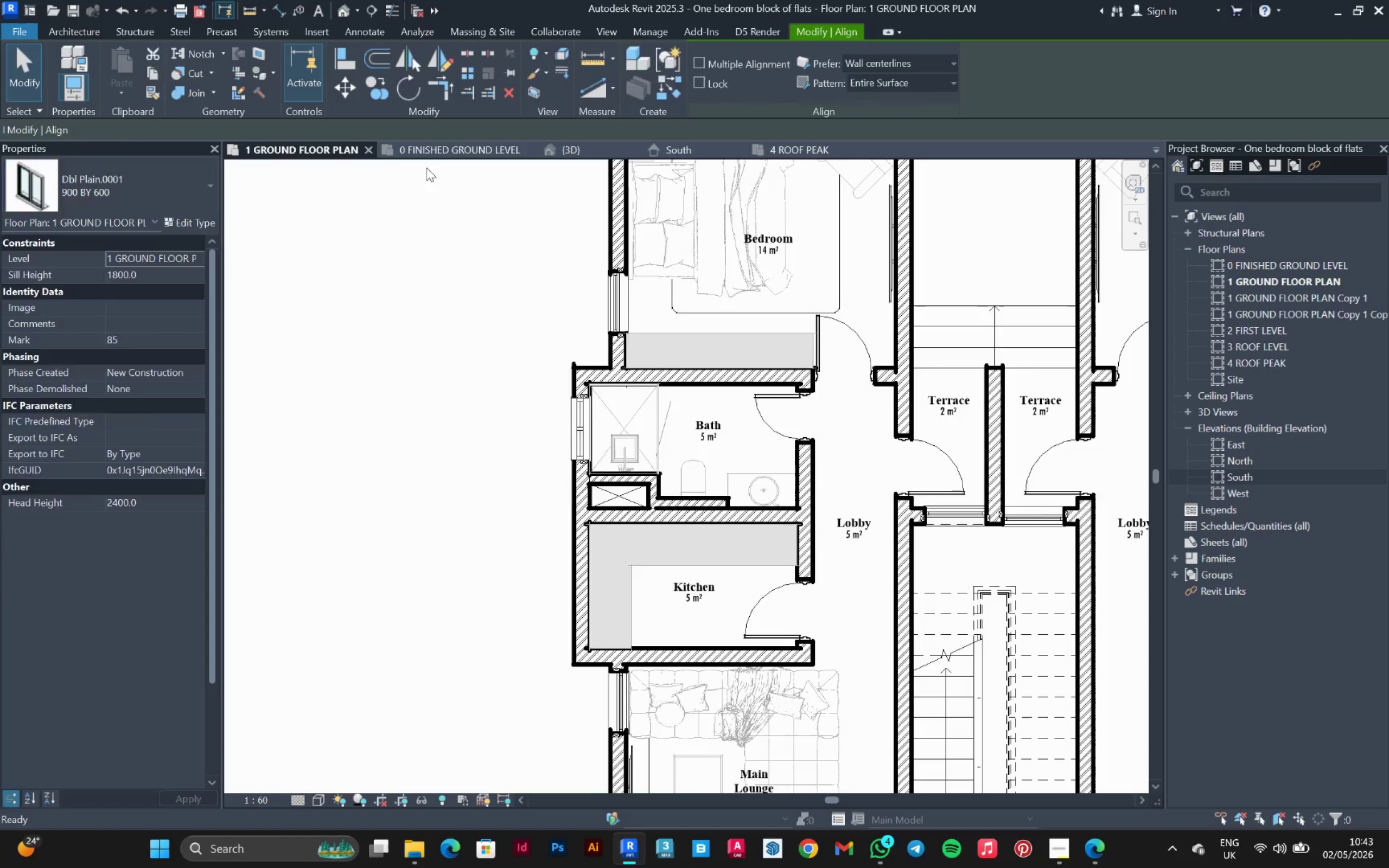 
scroll: coordinate [587, 455], scroll_direction: up, amount: 6.0
 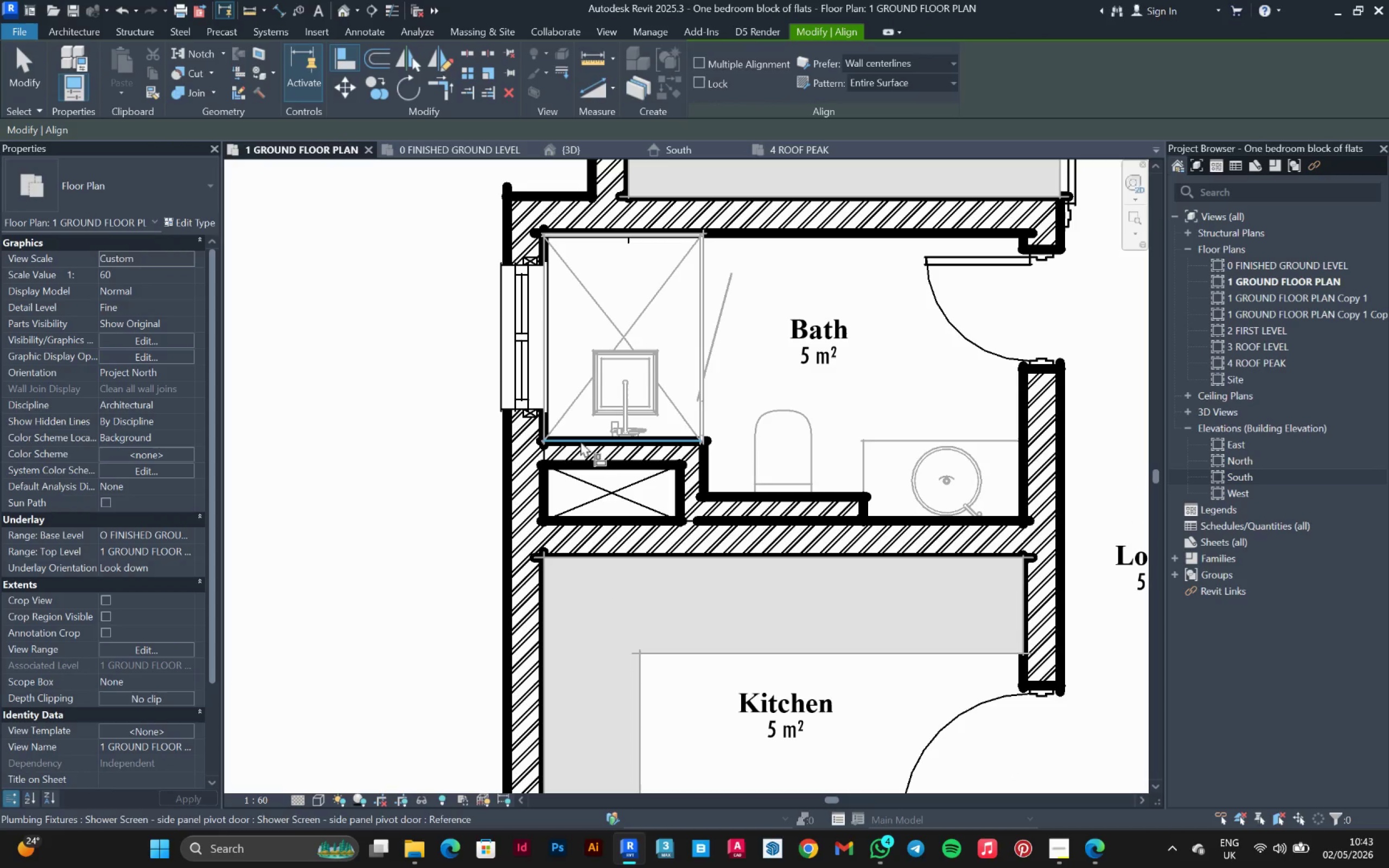 
left_click([581, 441])
 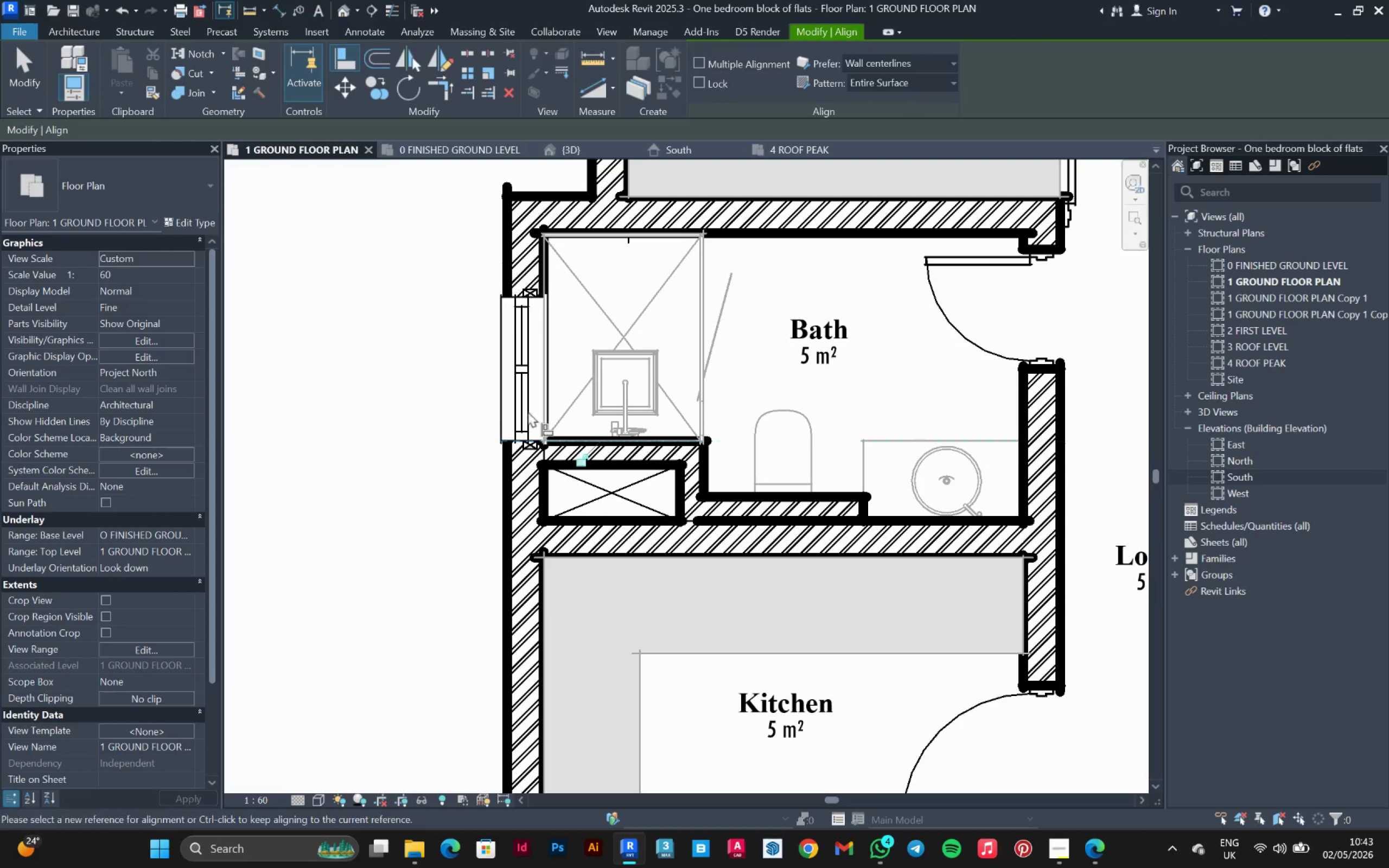 
key(Escape)
 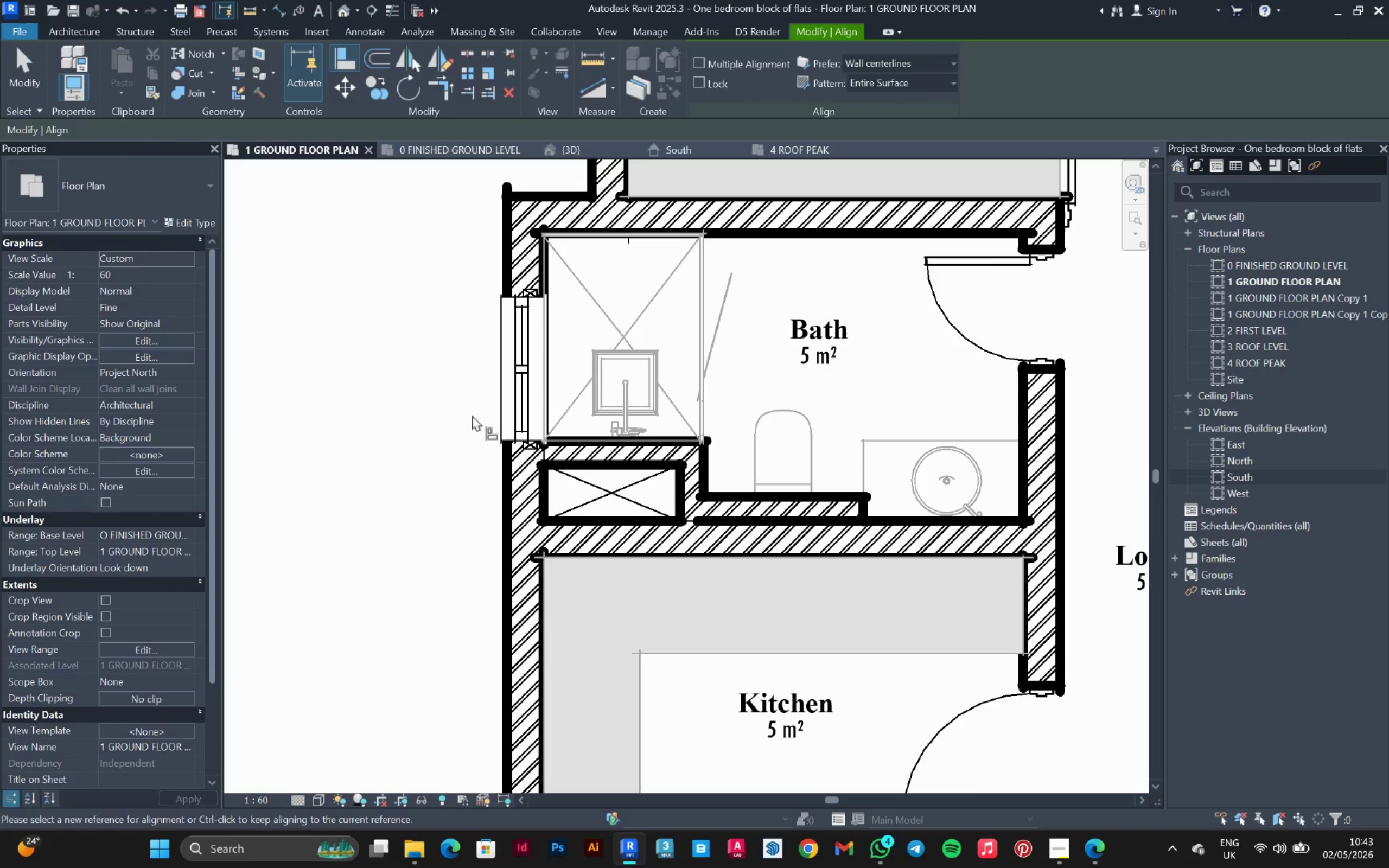 
key(Escape)
 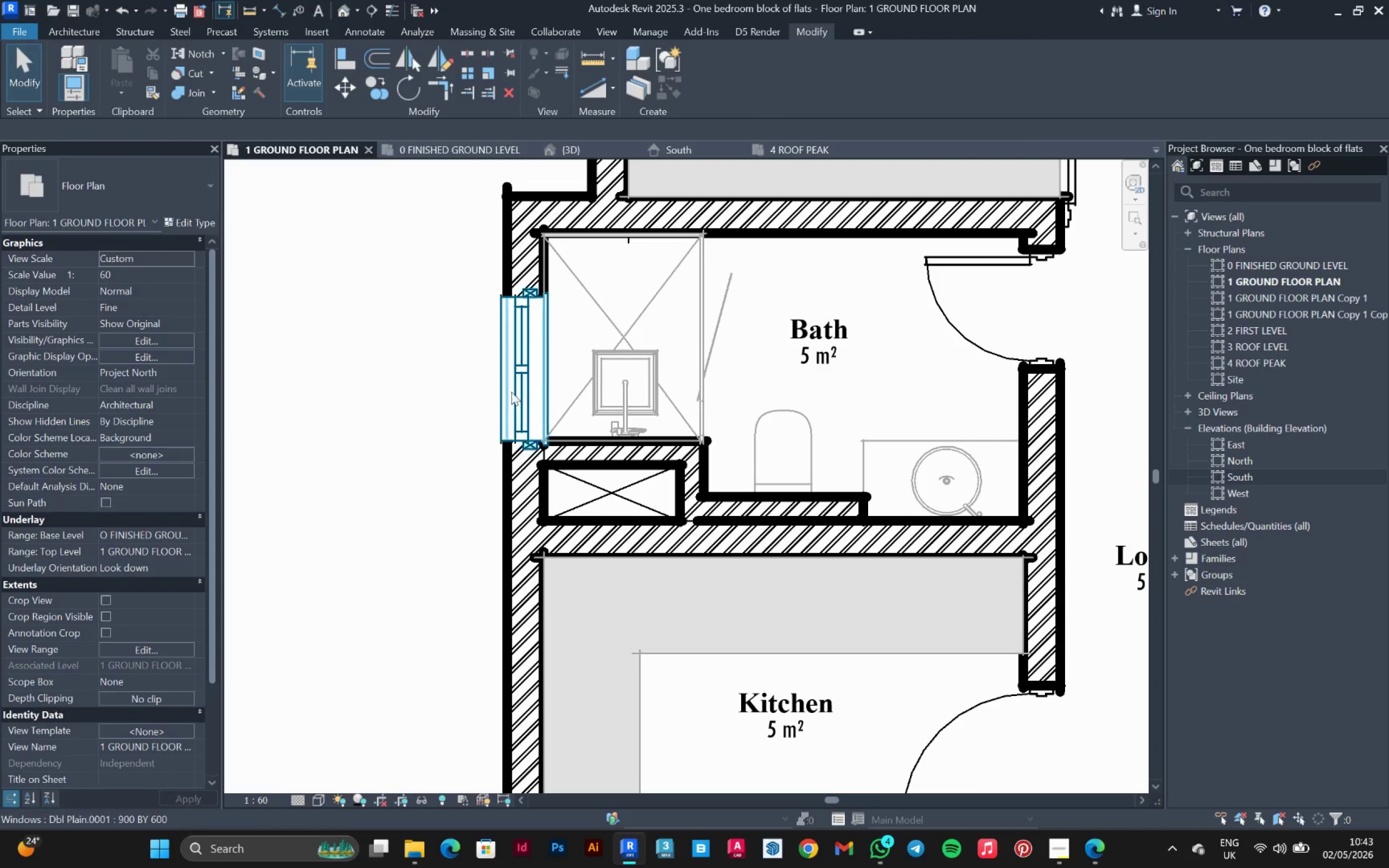 
left_click_drag(start_coordinate=[512, 391], to_coordinate=[437, 60])
 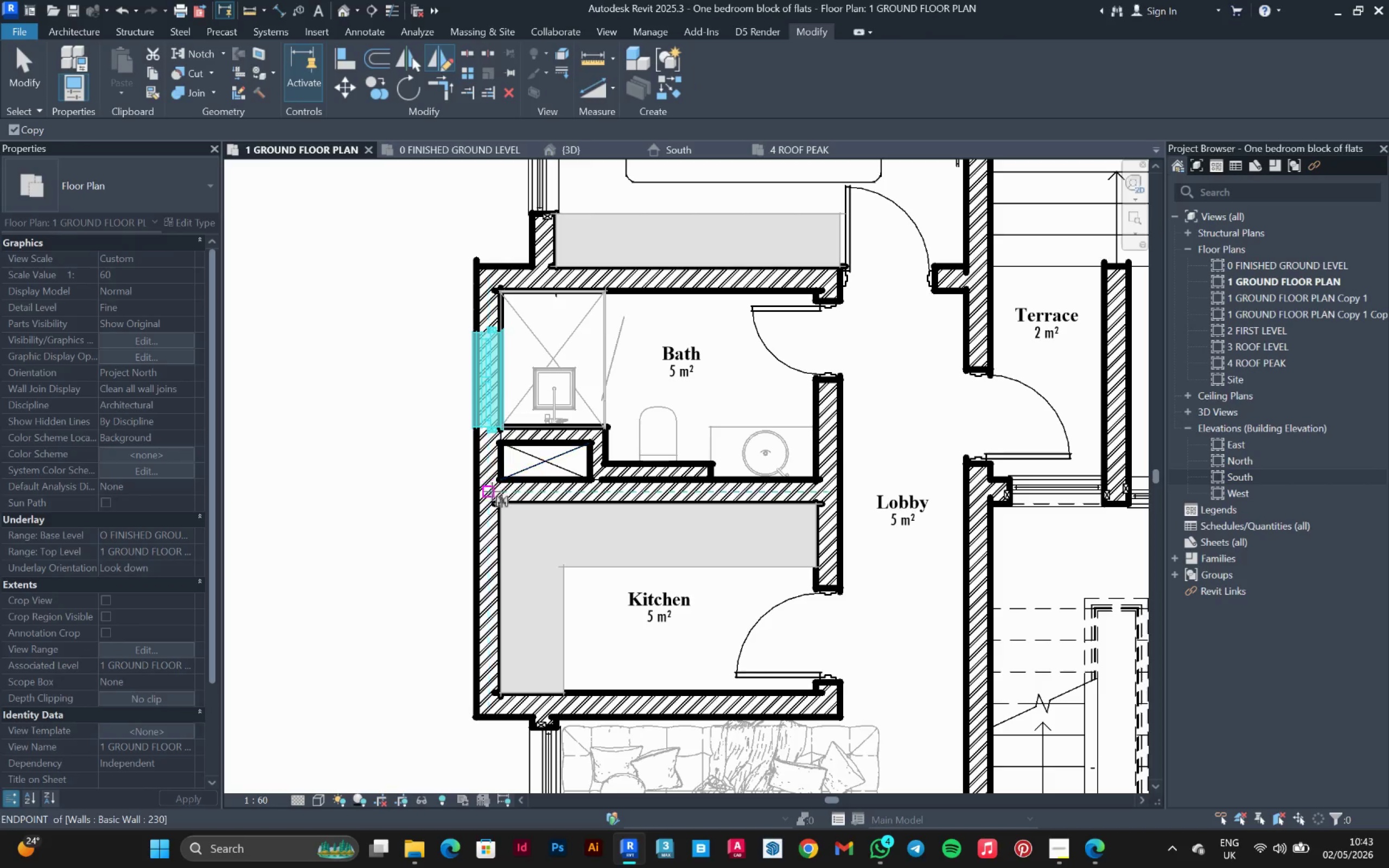 
scroll: coordinate [418, 400], scroll_direction: down, amount: 3.0
 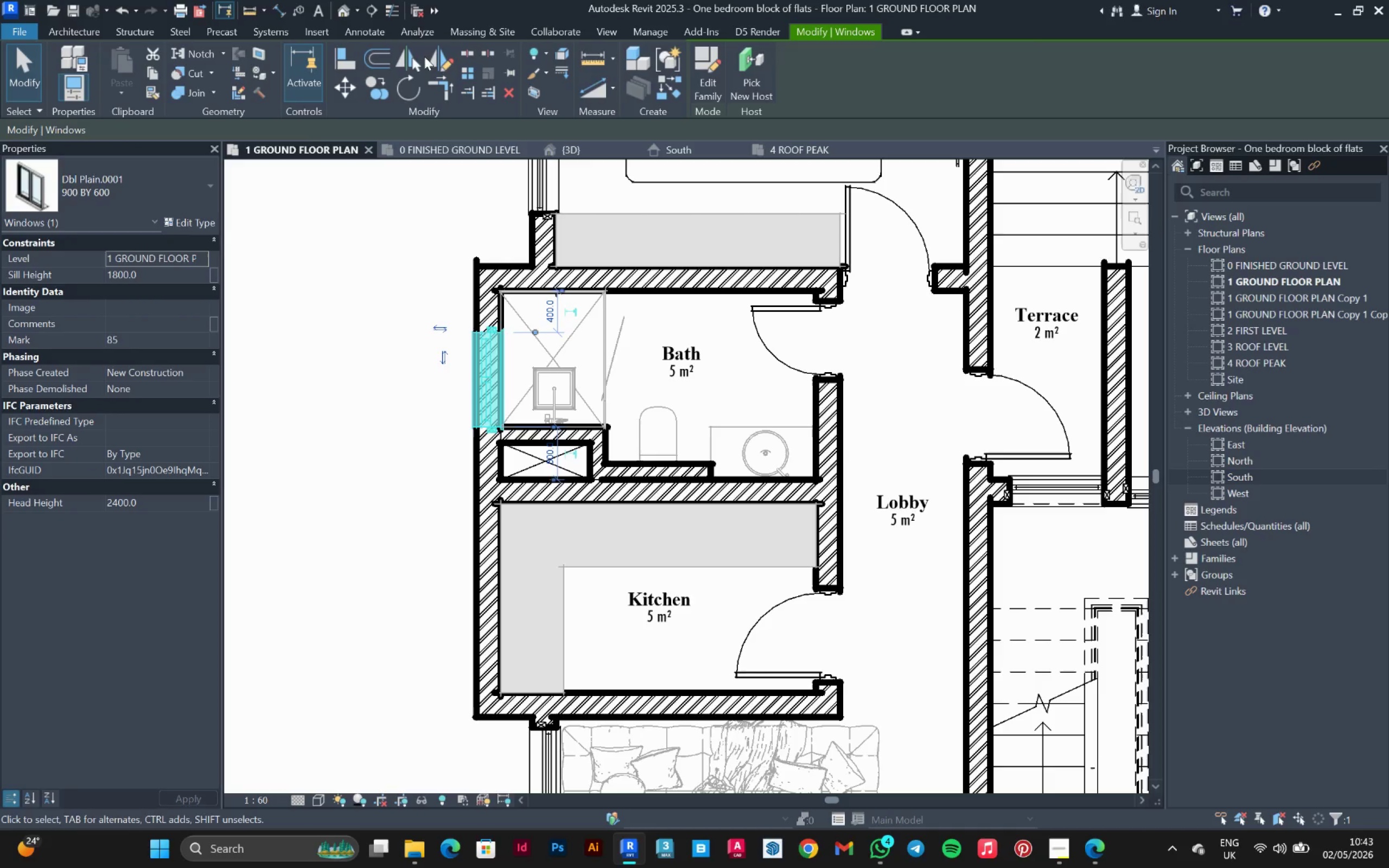 
left_click([437, 60])
 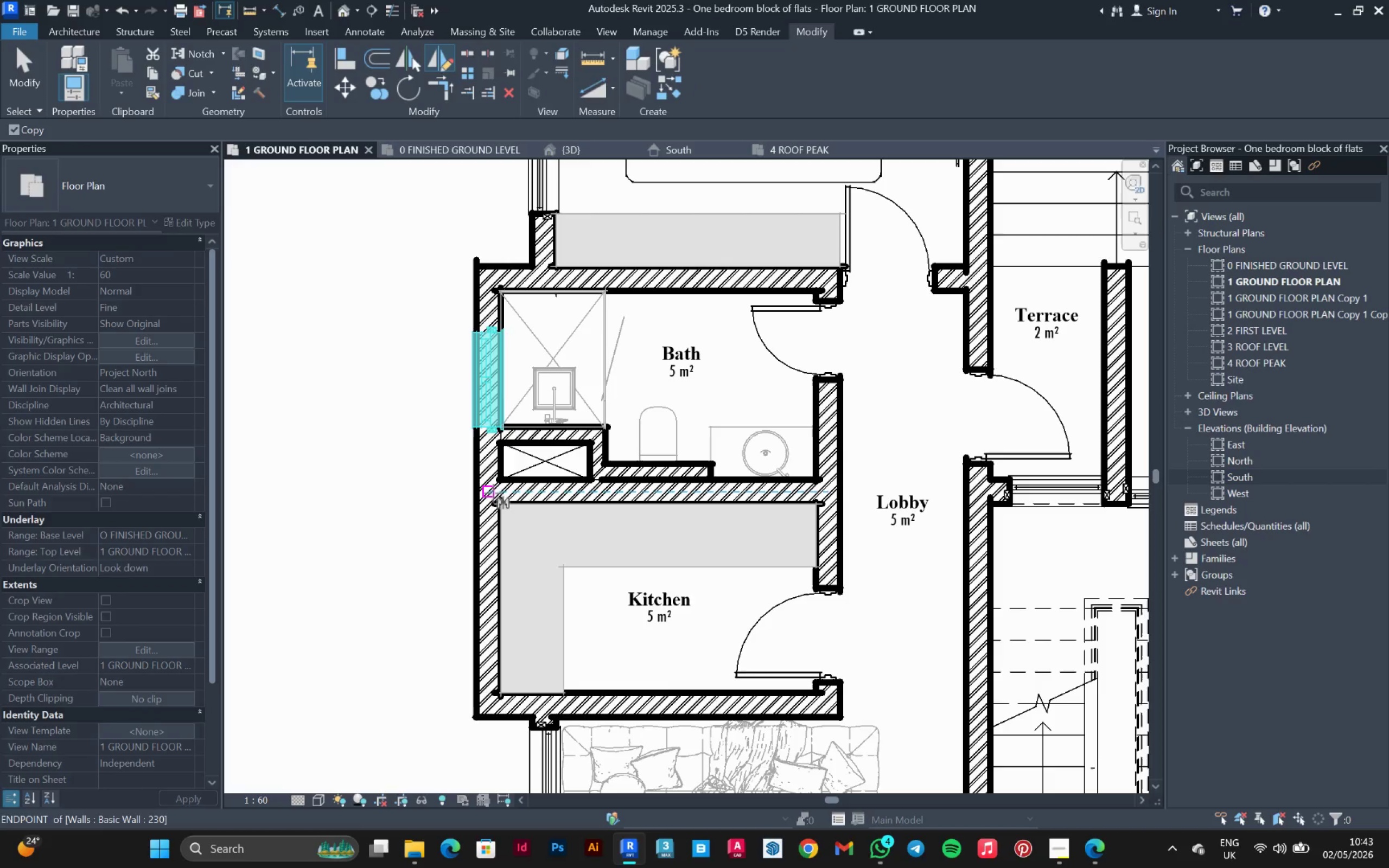 
left_click([493, 493])
 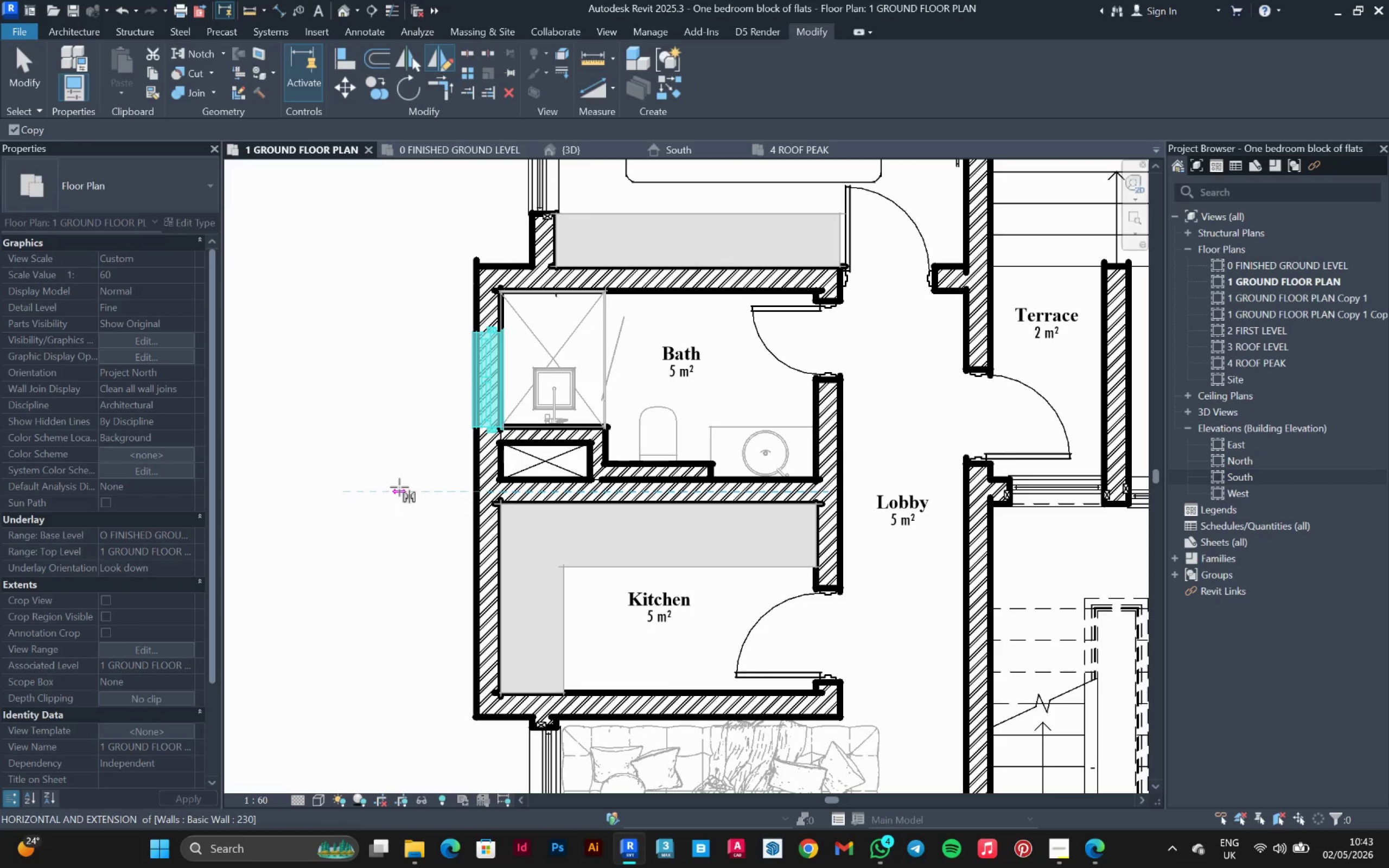 
left_click([399, 487])
 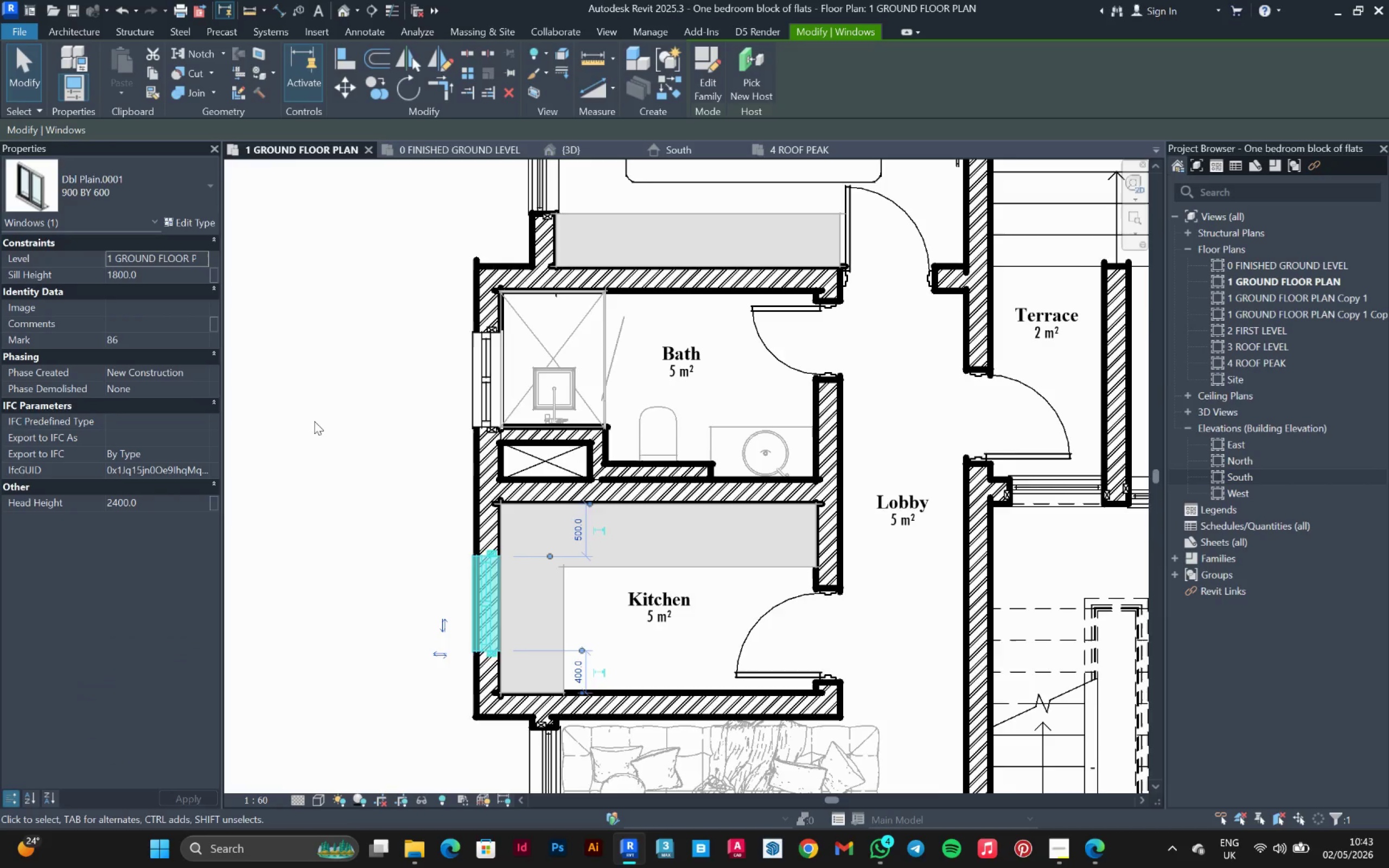 
scroll: coordinate [314, 420], scroll_direction: down, amount: 3.0
 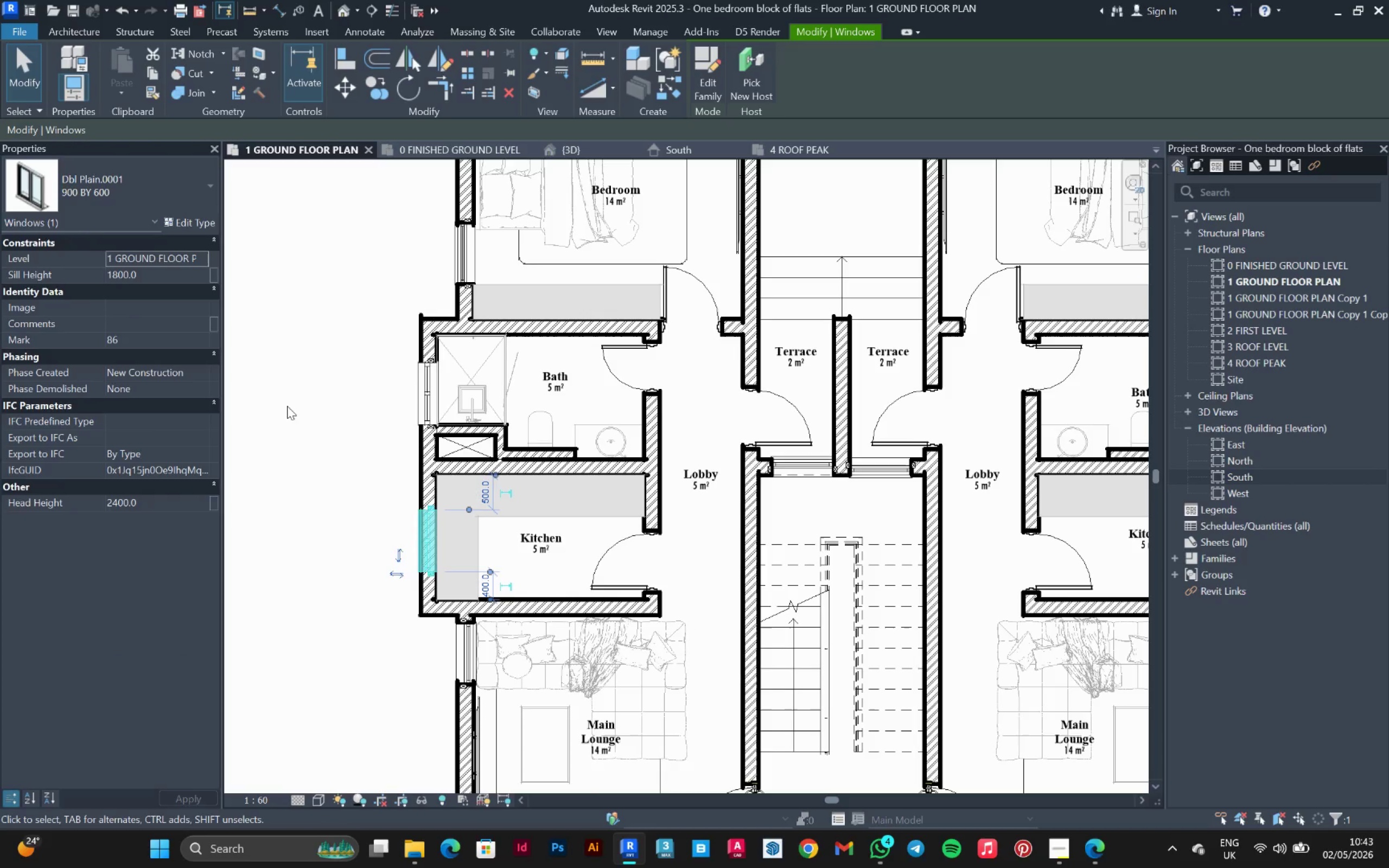 
left_click([287, 406])
 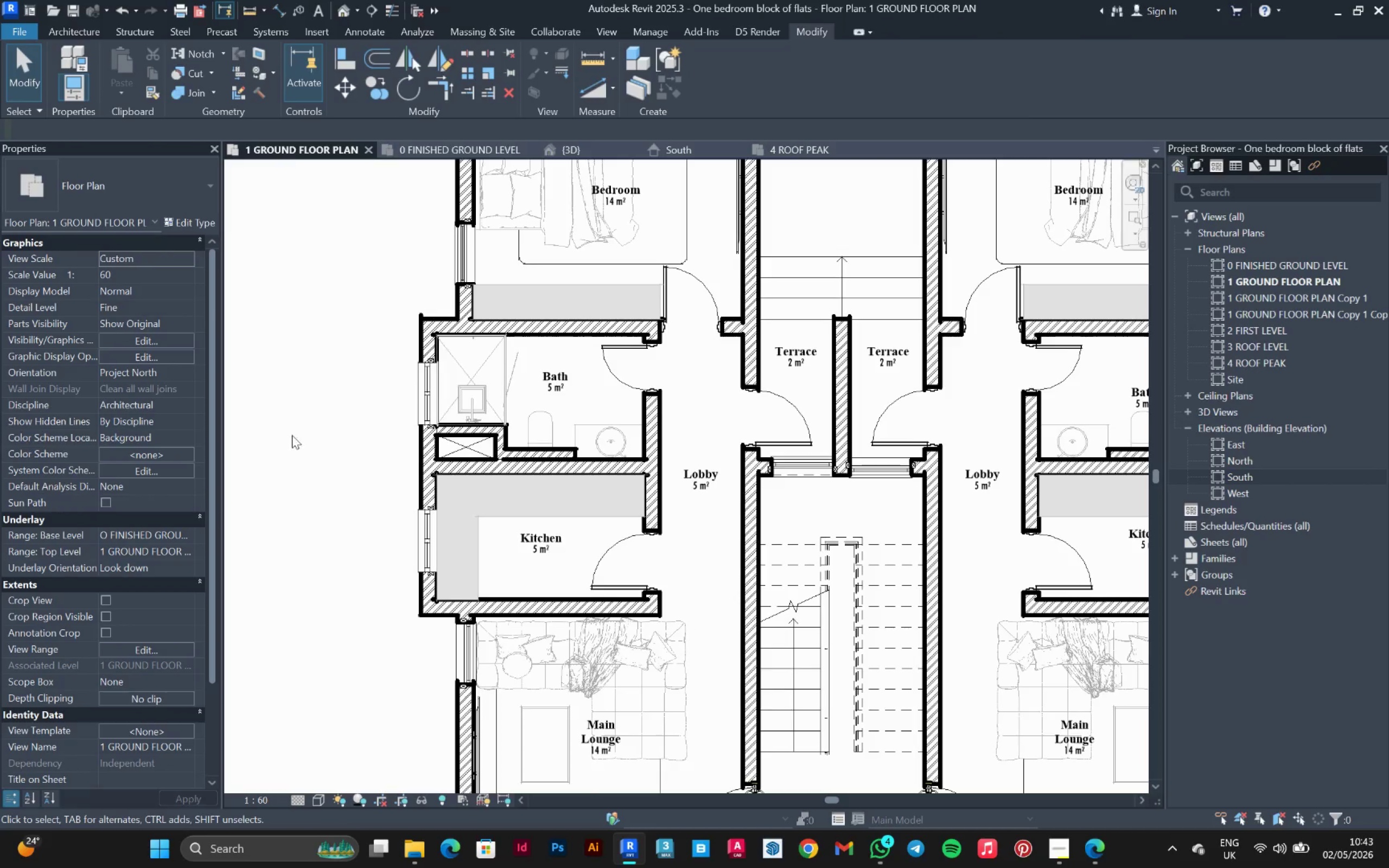 
scroll: coordinate [294, 465], scroll_direction: down, amount: 1.0
 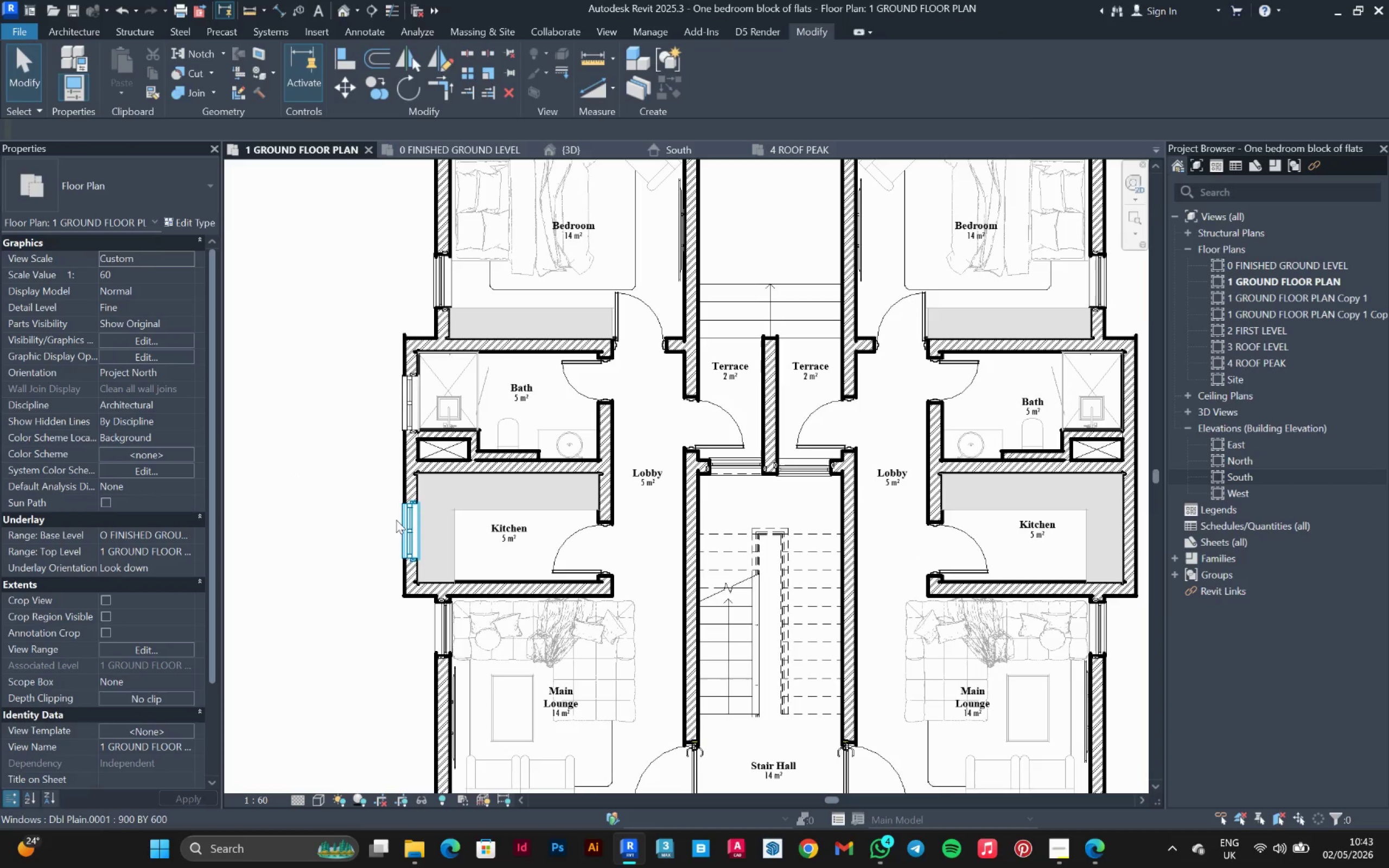 
left_click([398, 522])
 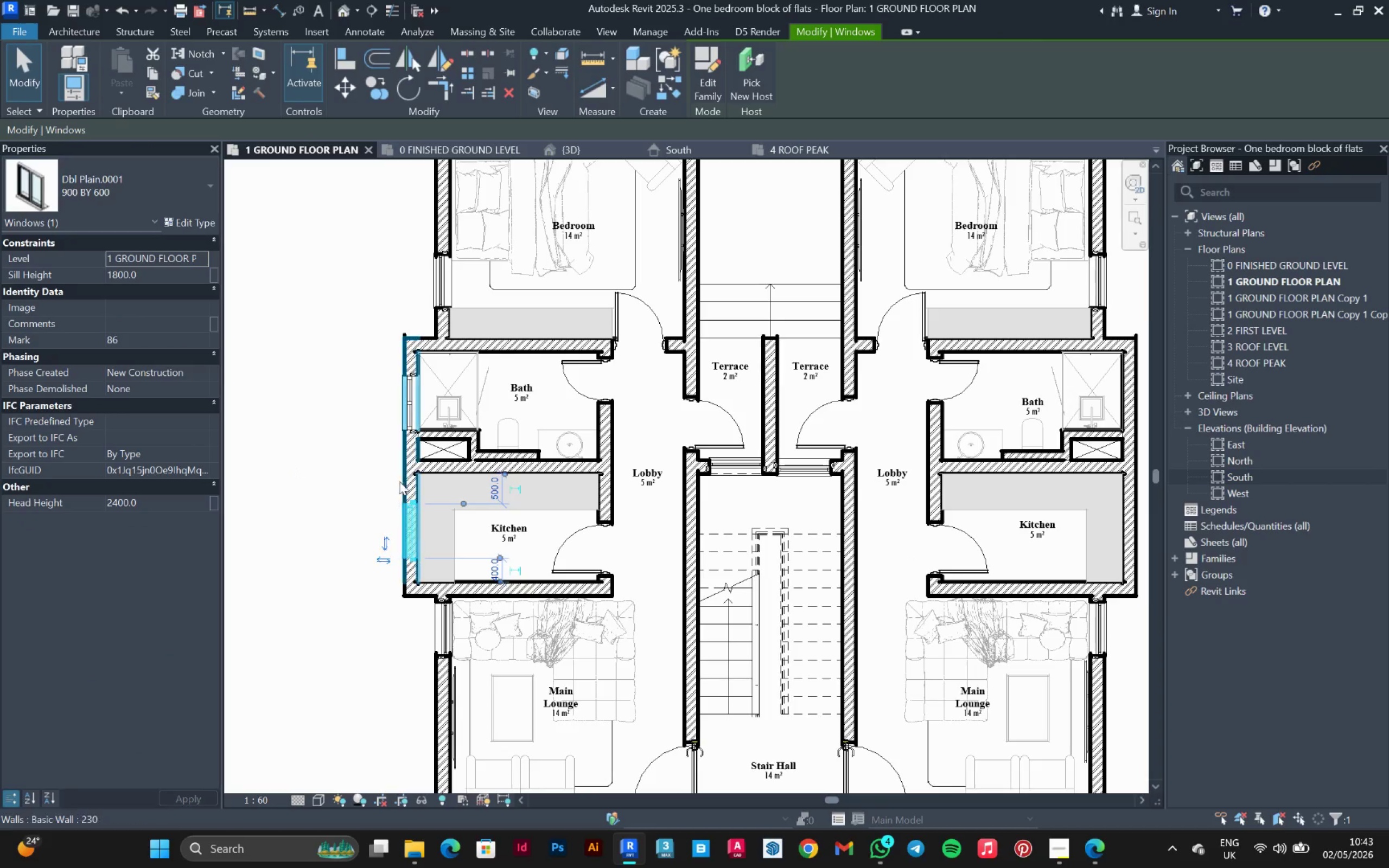 
hold_key(key=ControlLeft, duration=0.72)
left_click([406, 410])
 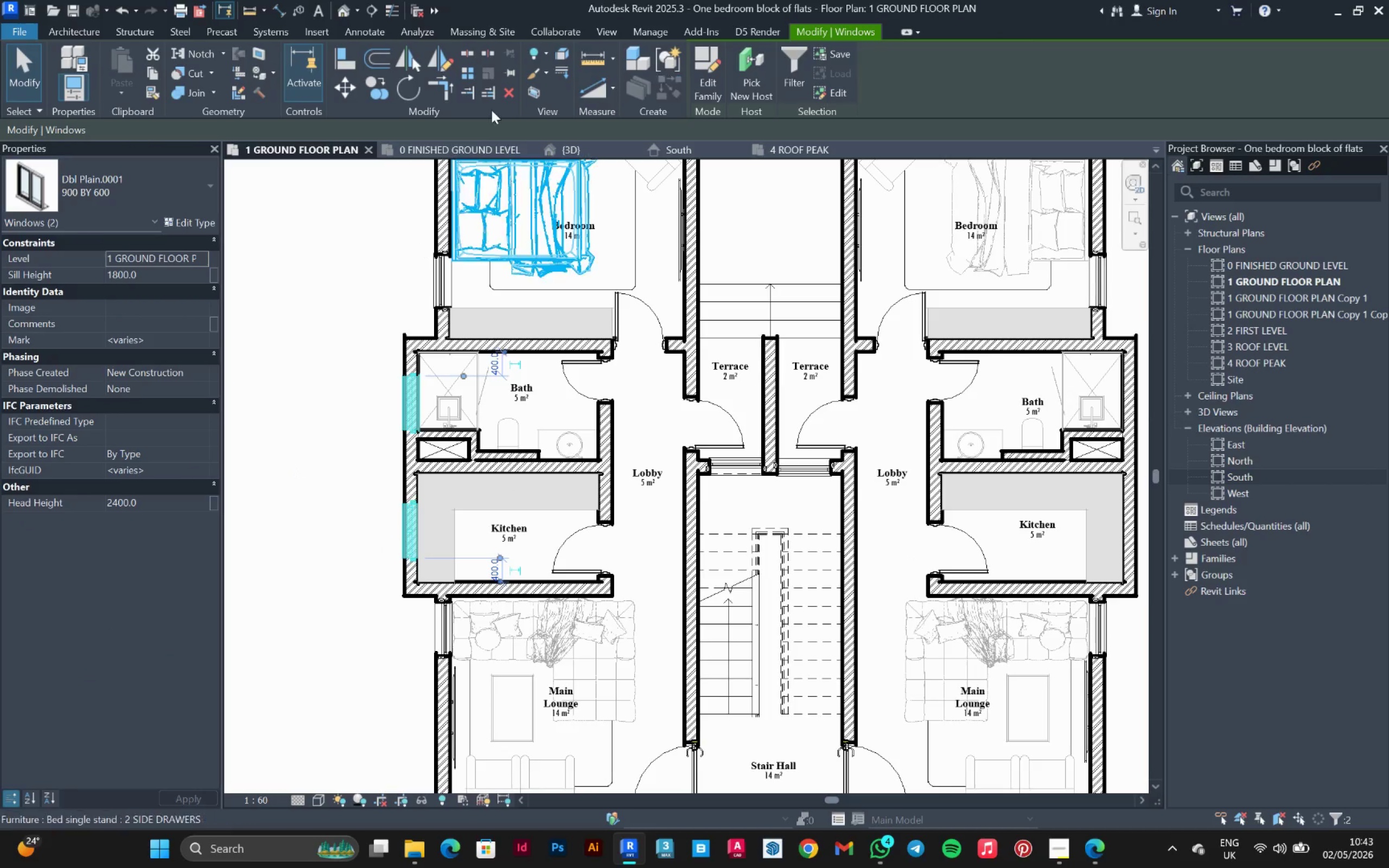 
scroll: coordinate [494, 107], scroll_direction: down, amount: 1.0
 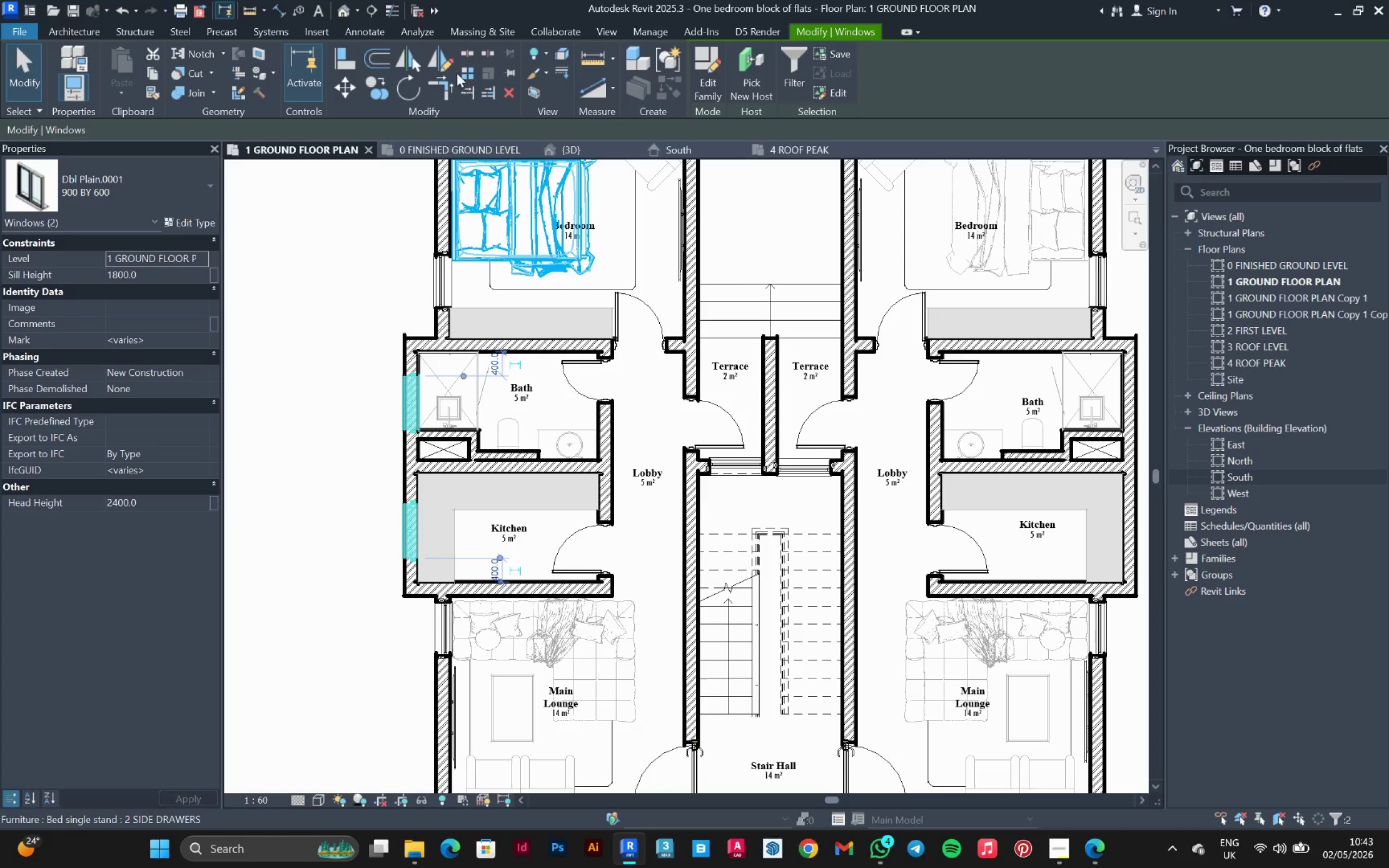 
left_click([450, 62])
 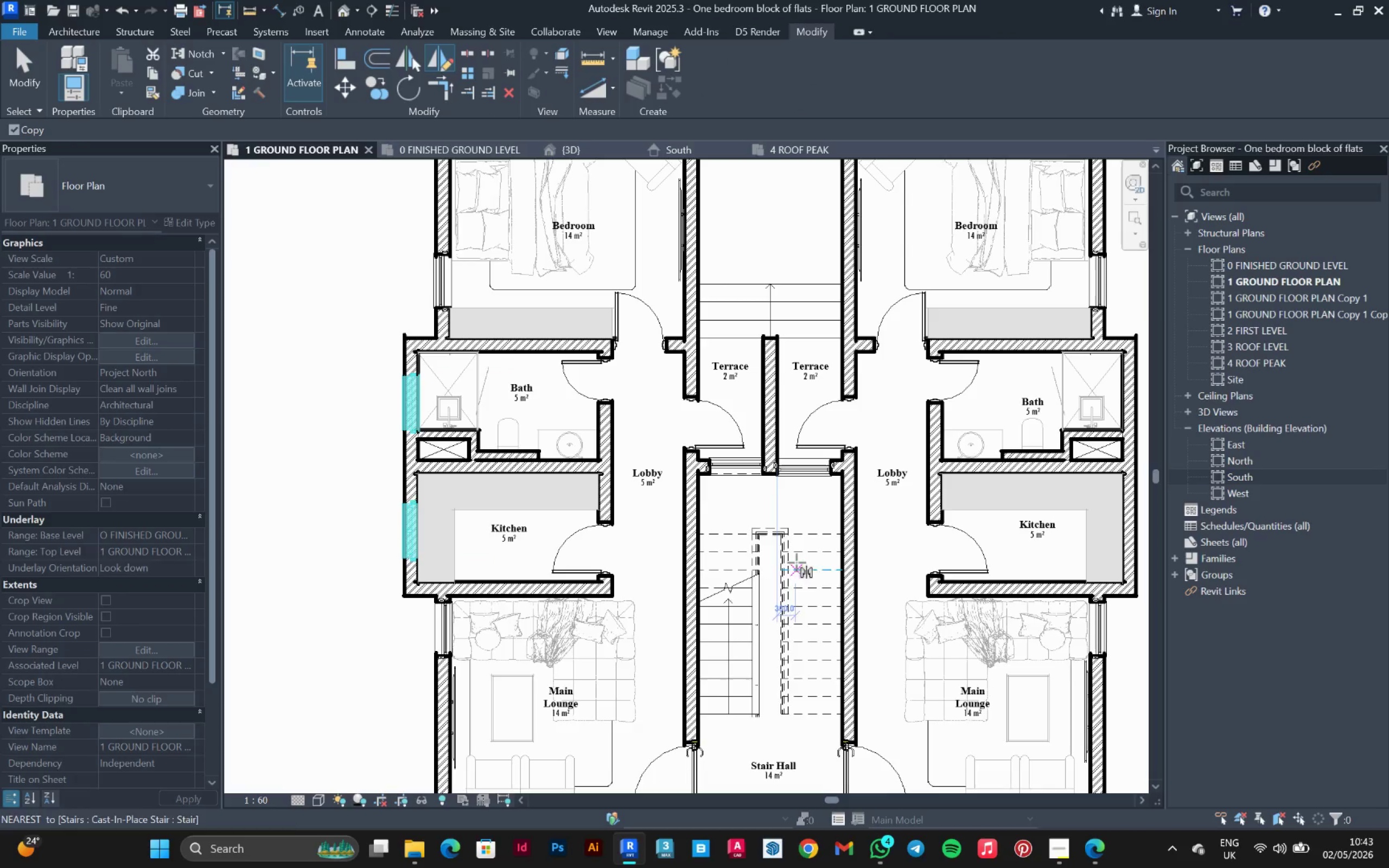 
scroll: coordinate [747, 457], scroll_direction: down, amount: 4.0
 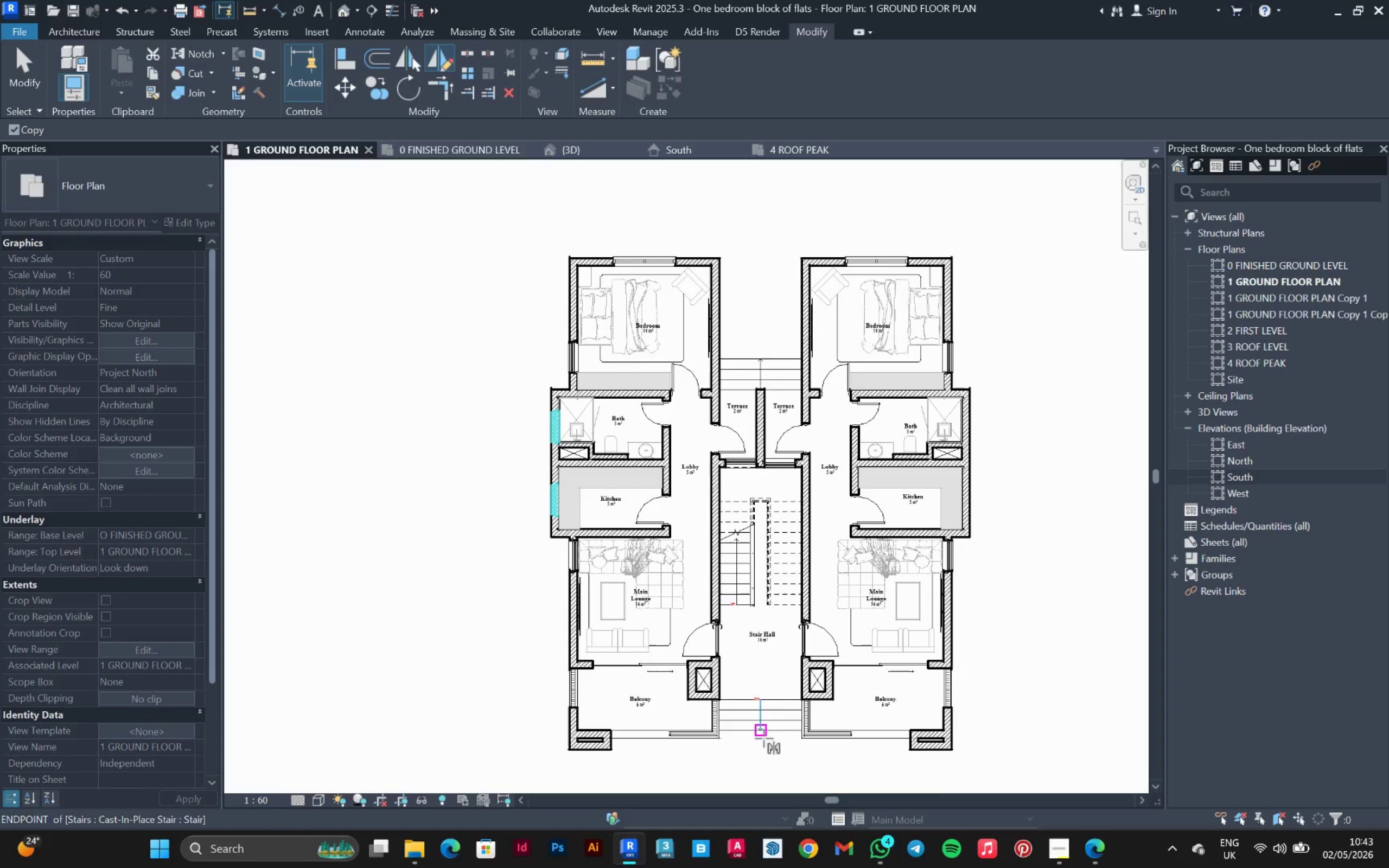 
left_click([764, 738])
 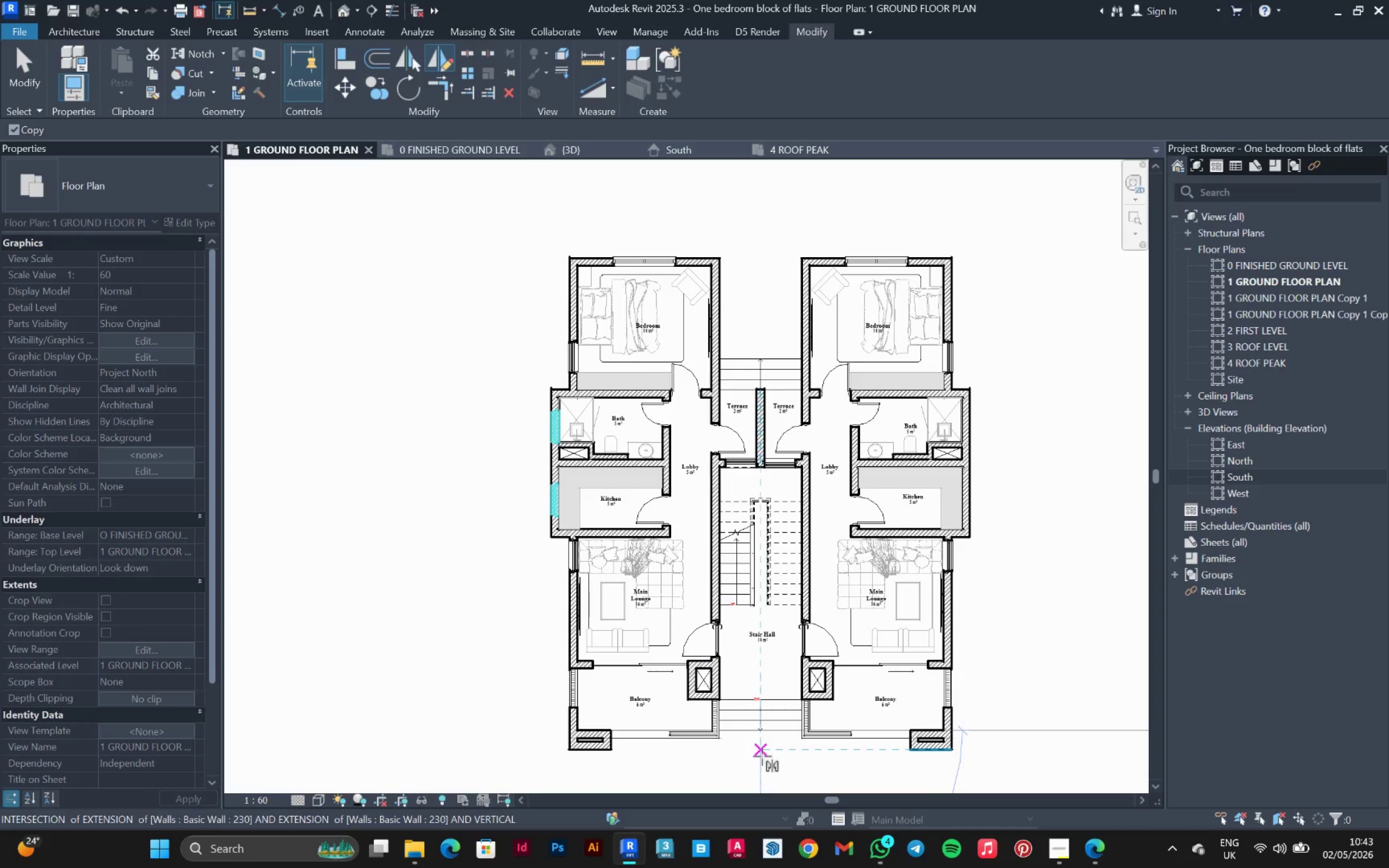 
left_click([762, 756])
 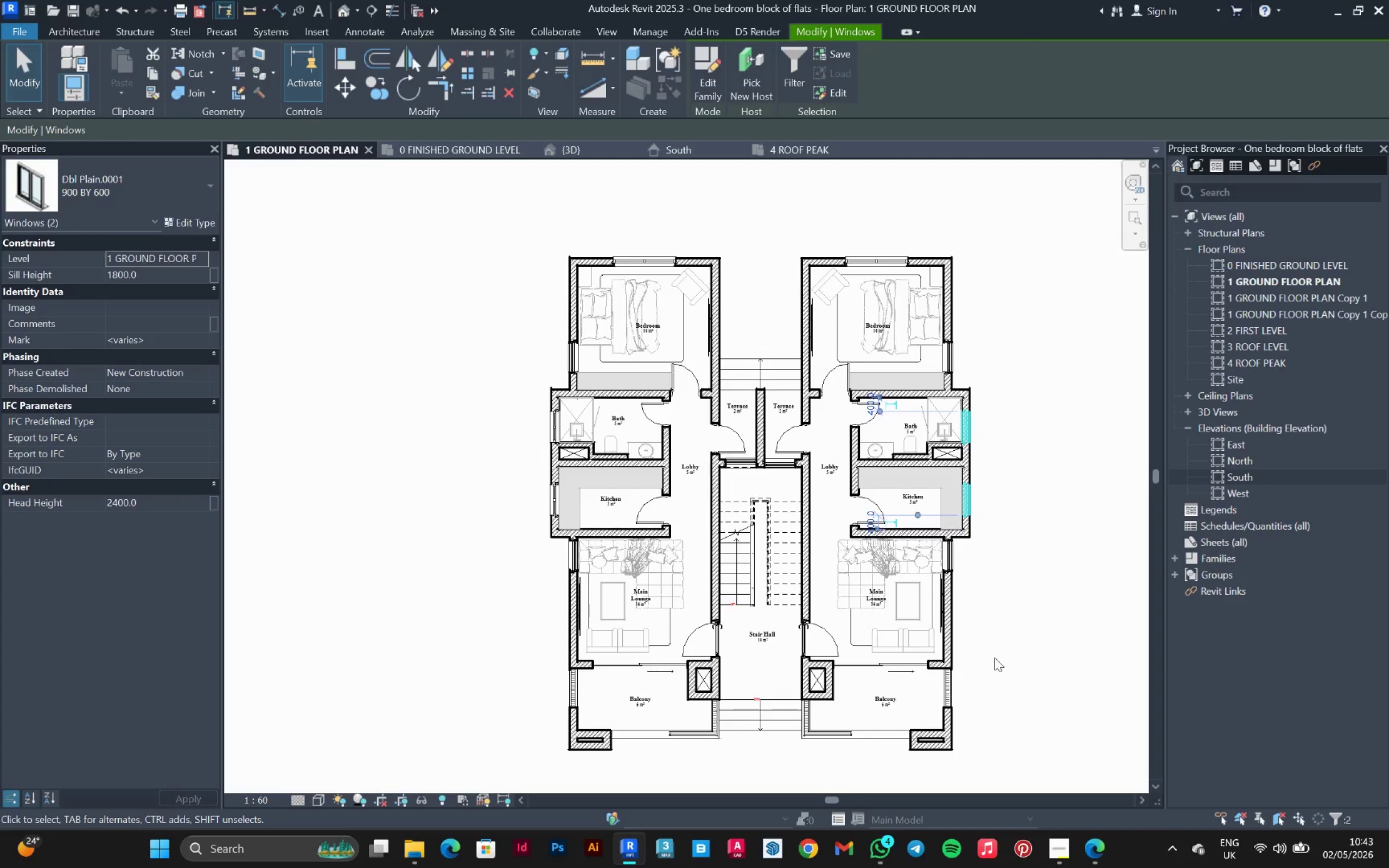 
left_click([1011, 607])
 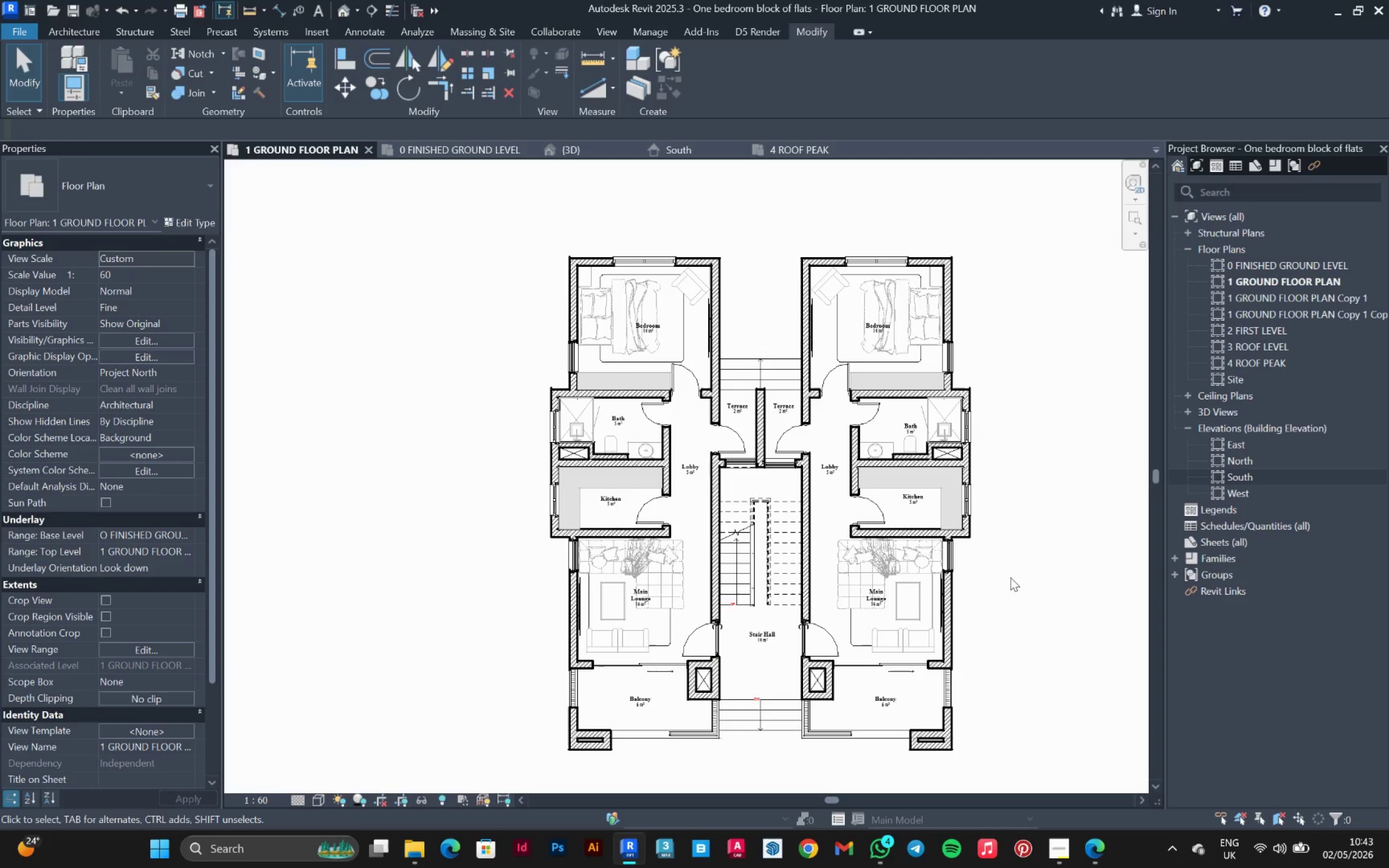 
scroll: coordinate [656, 602], scroll_direction: up, amount: 4.0
 